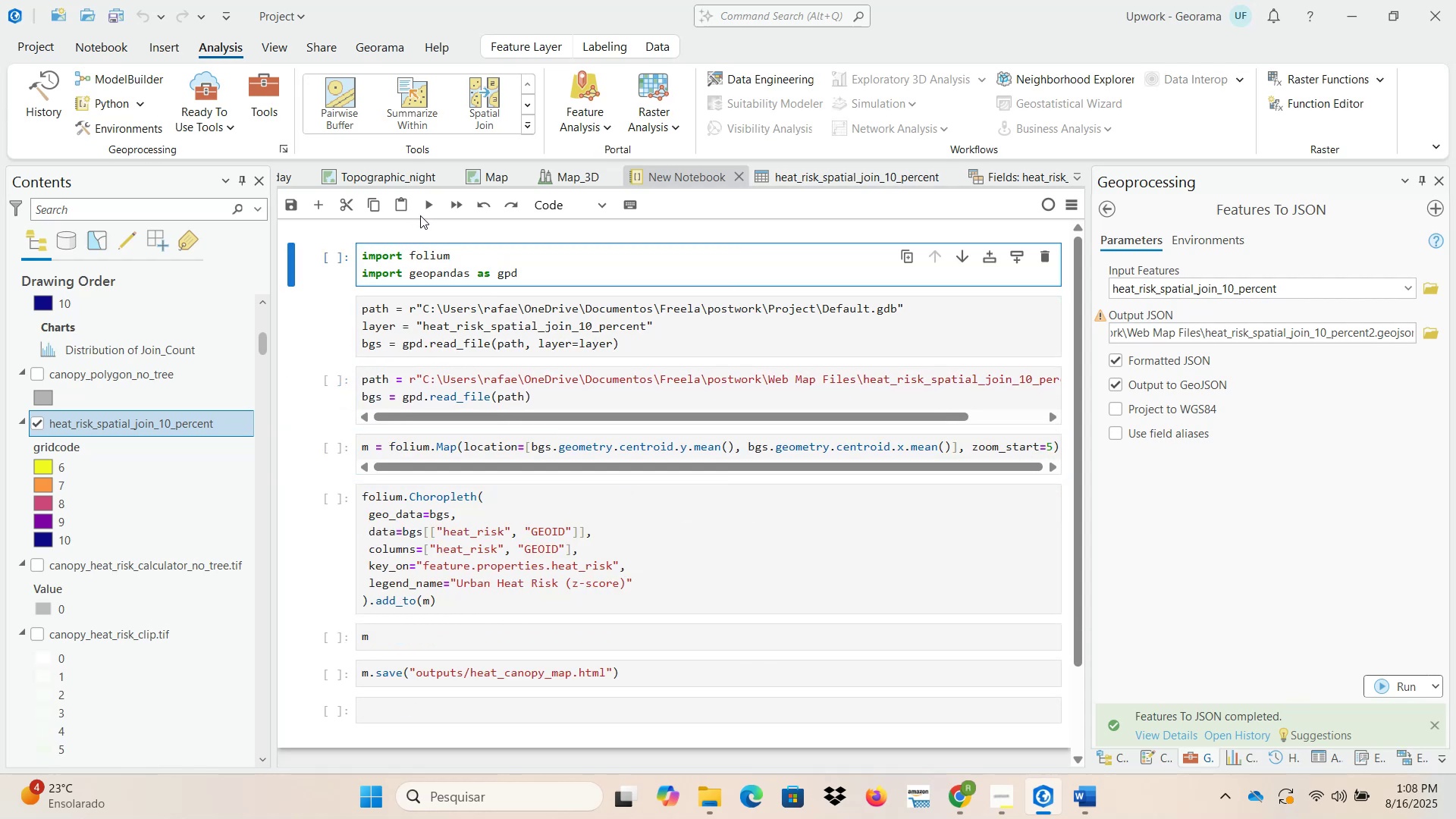 
left_click([424, 207])
 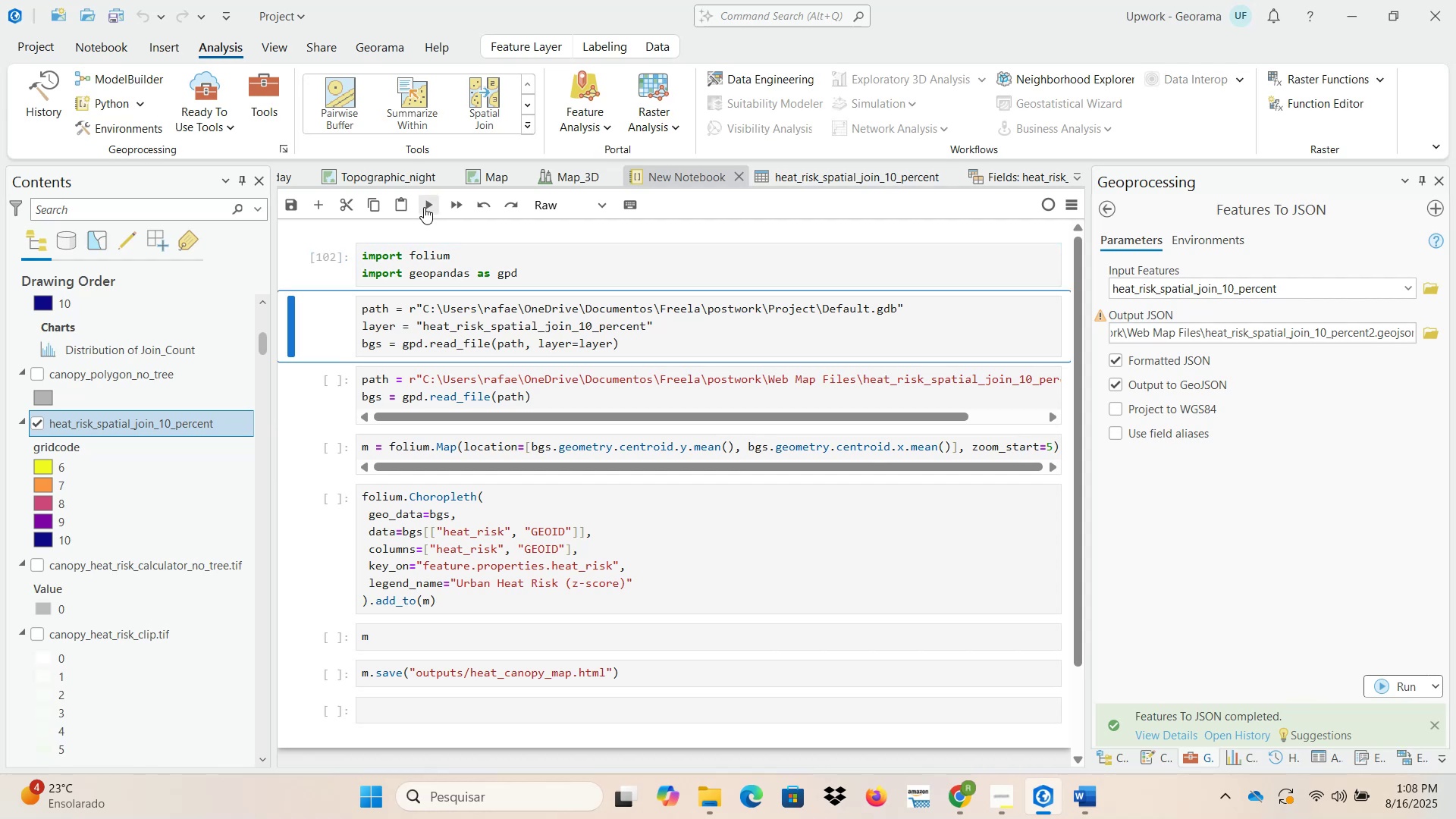 
left_click([424, 207])
 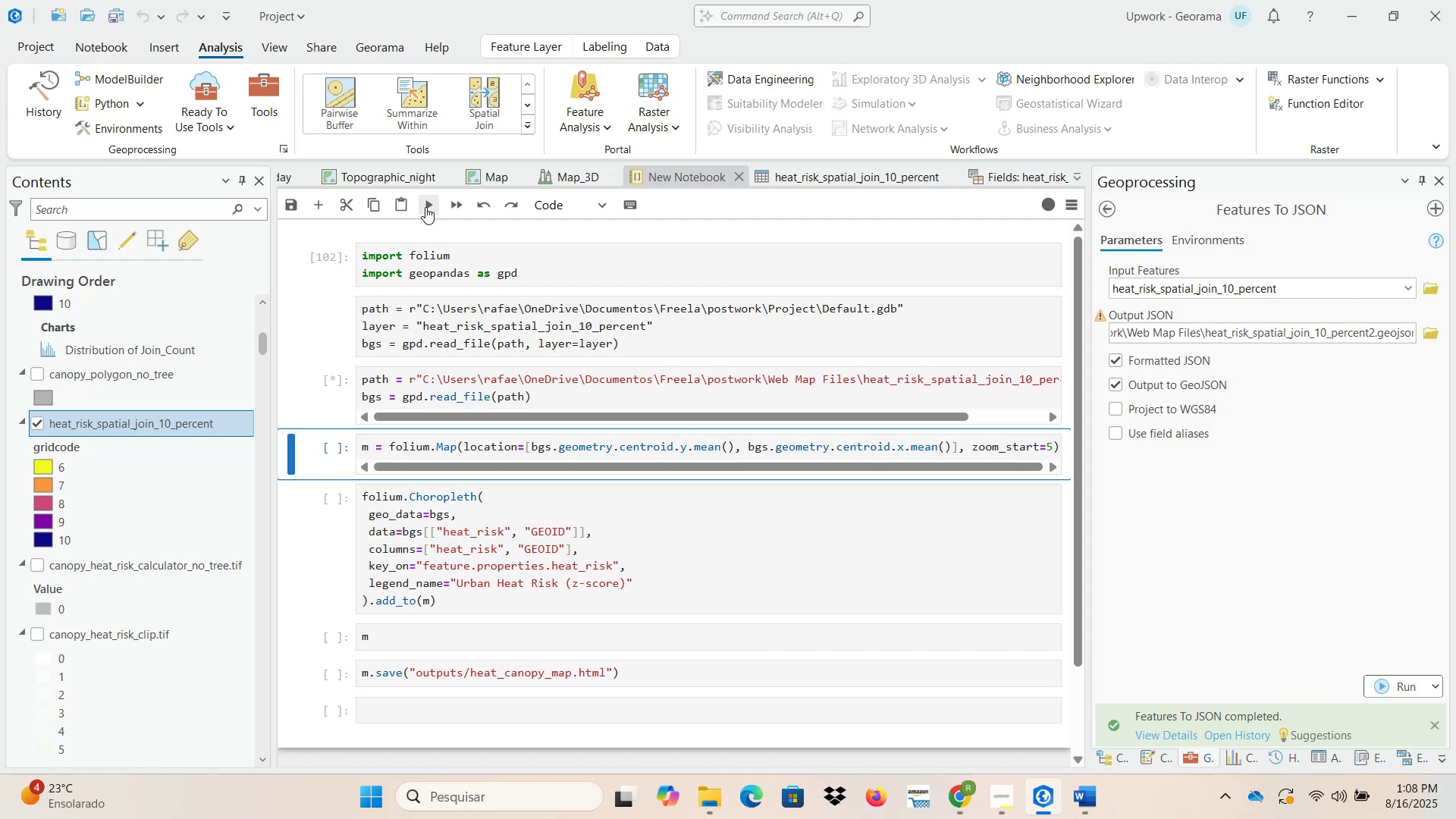 
left_click([426, 207])
 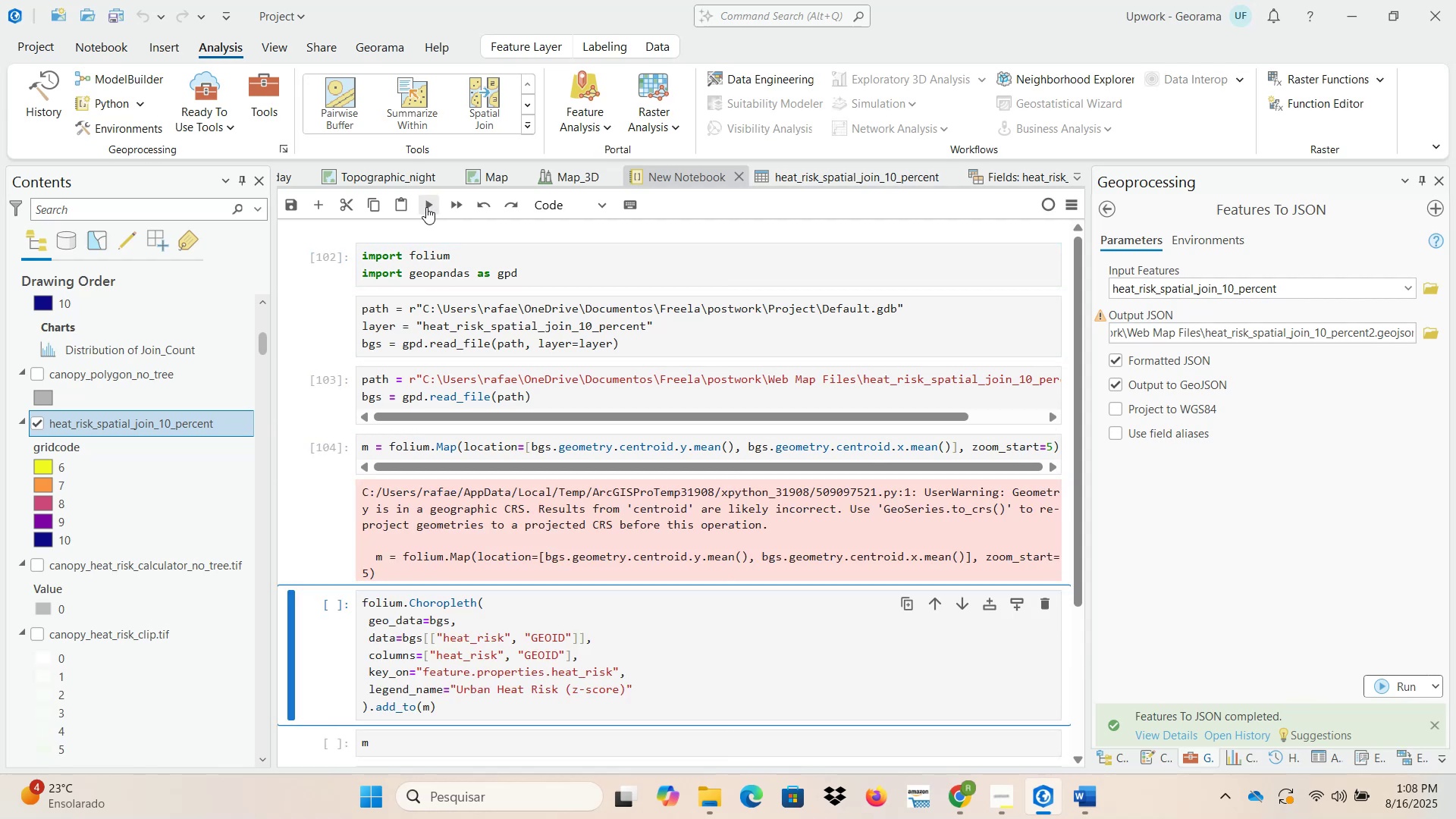 
wait(6.53)
 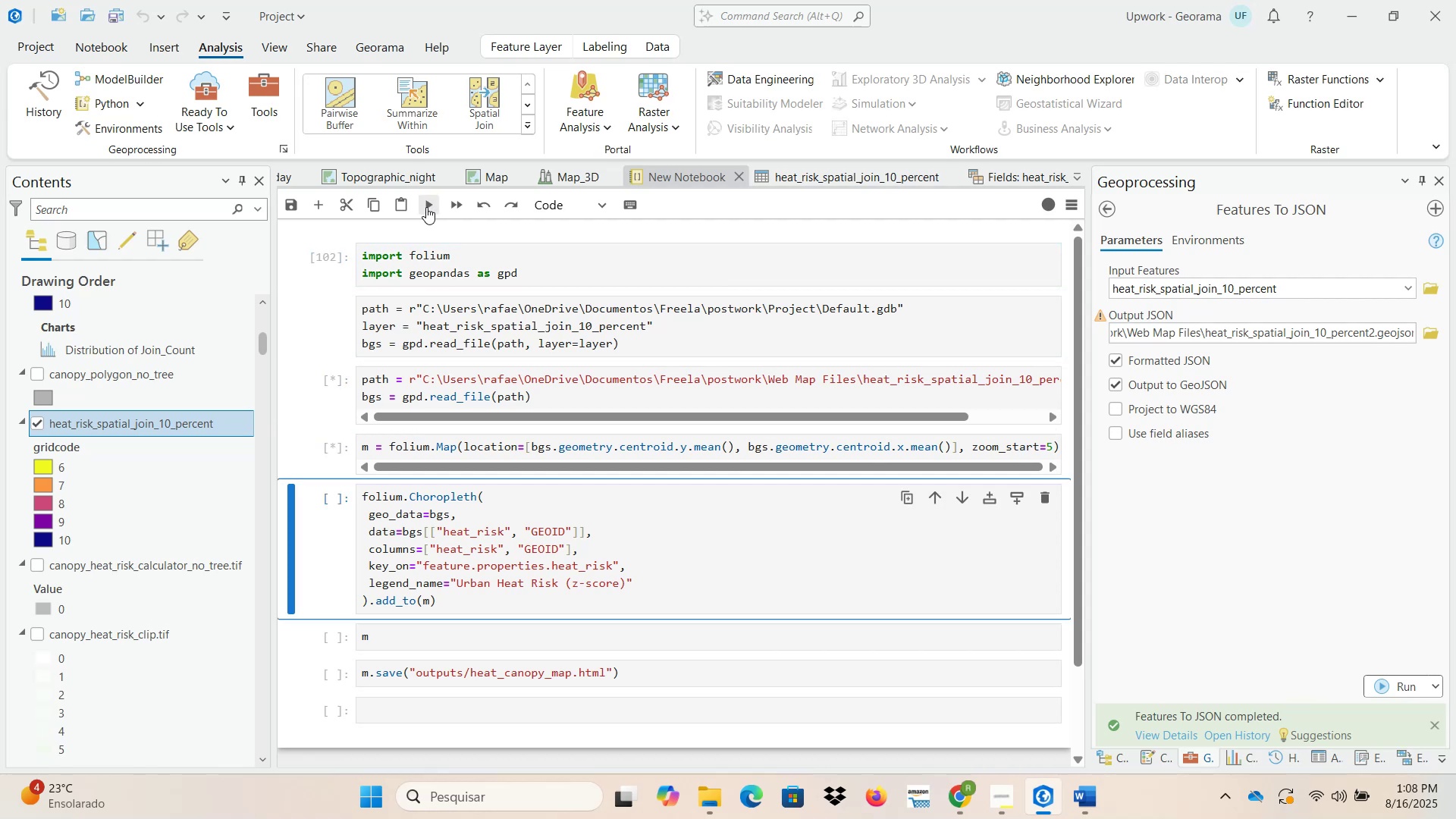 
left_click([426, 207])
 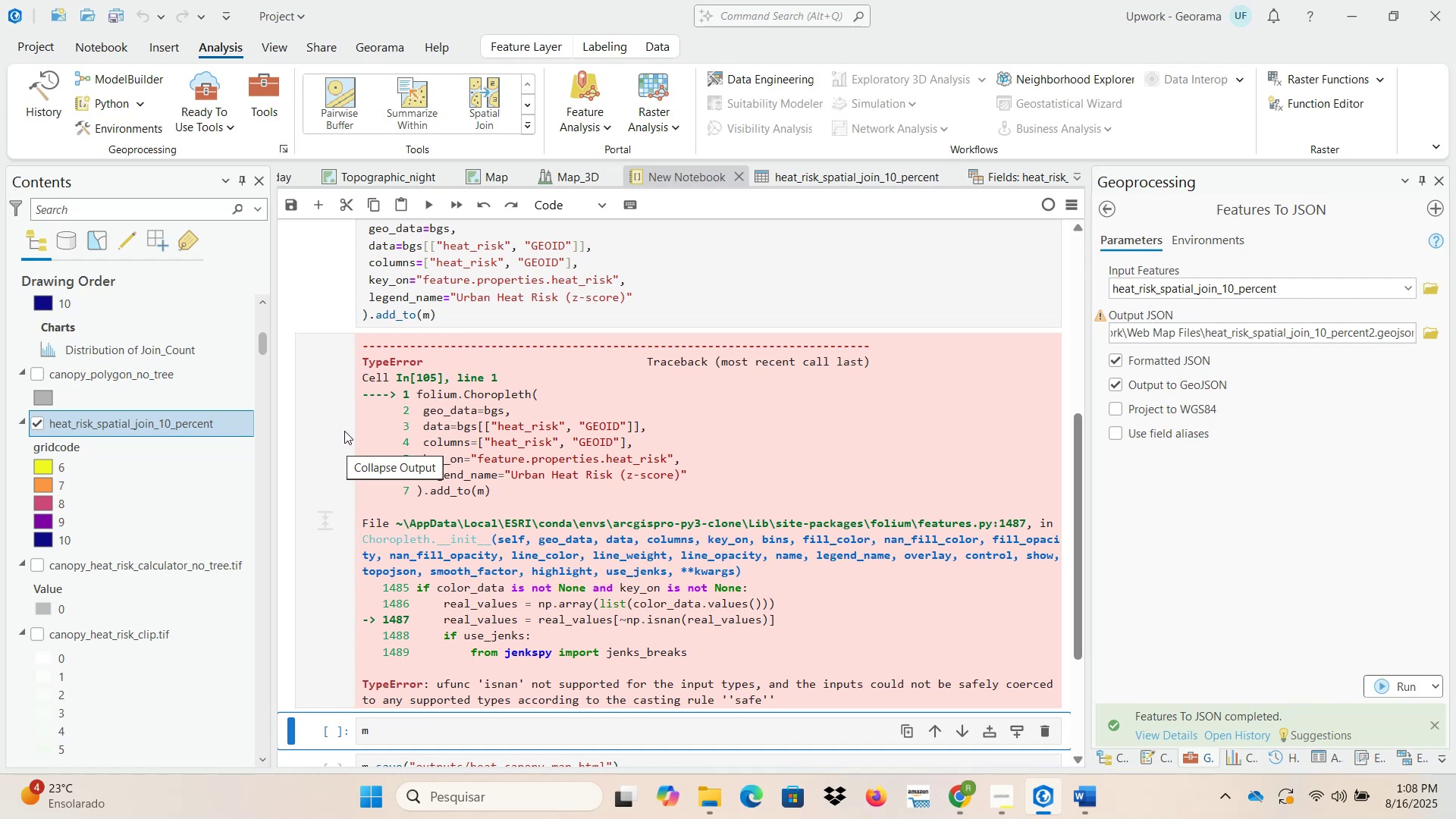 
wait(8.2)
 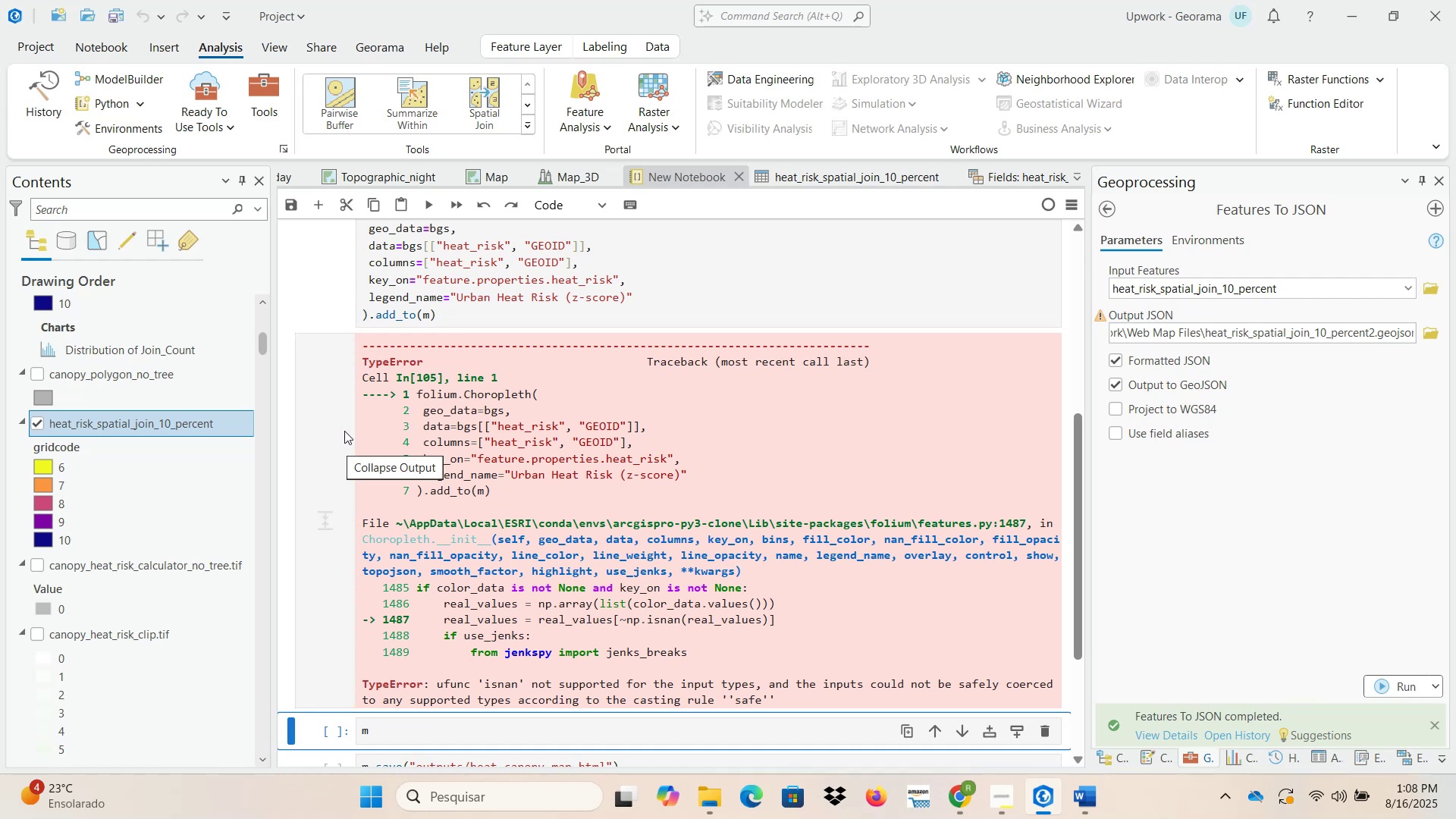 
scroll: coordinate [344, 429], scroll_direction: up, amount: 2.0
 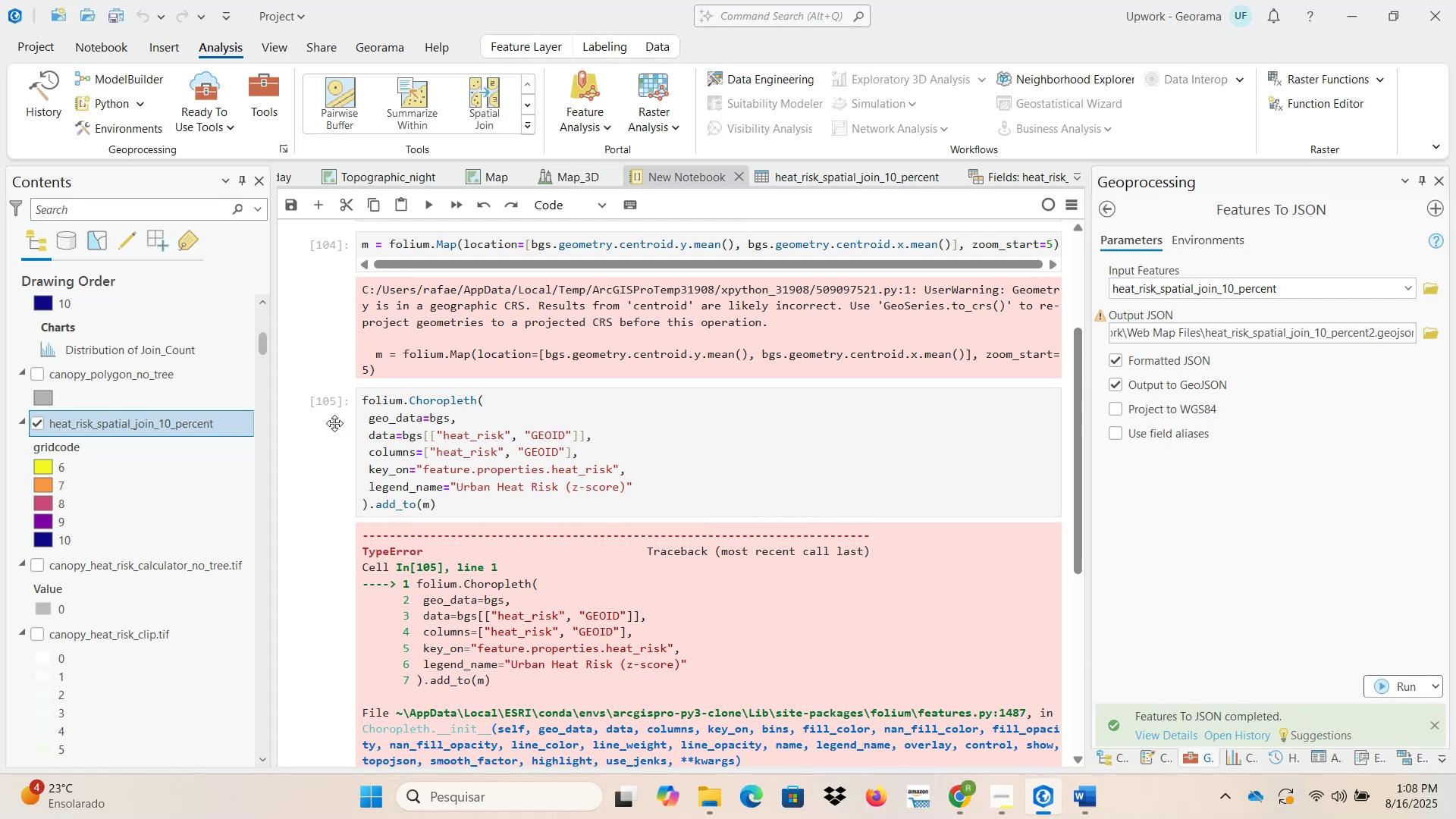 
wait(13.17)
 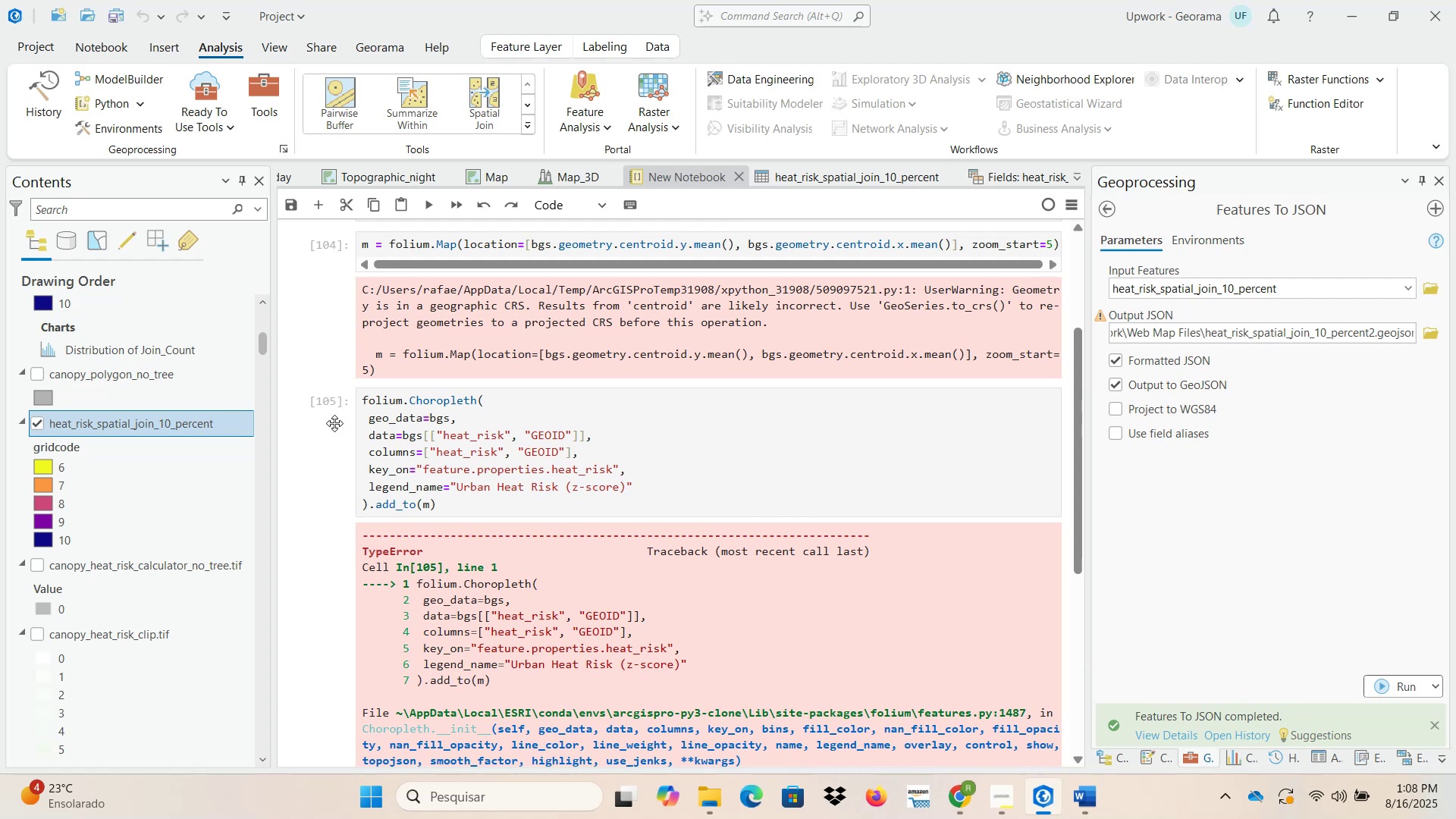 
double_click([843, 693])
 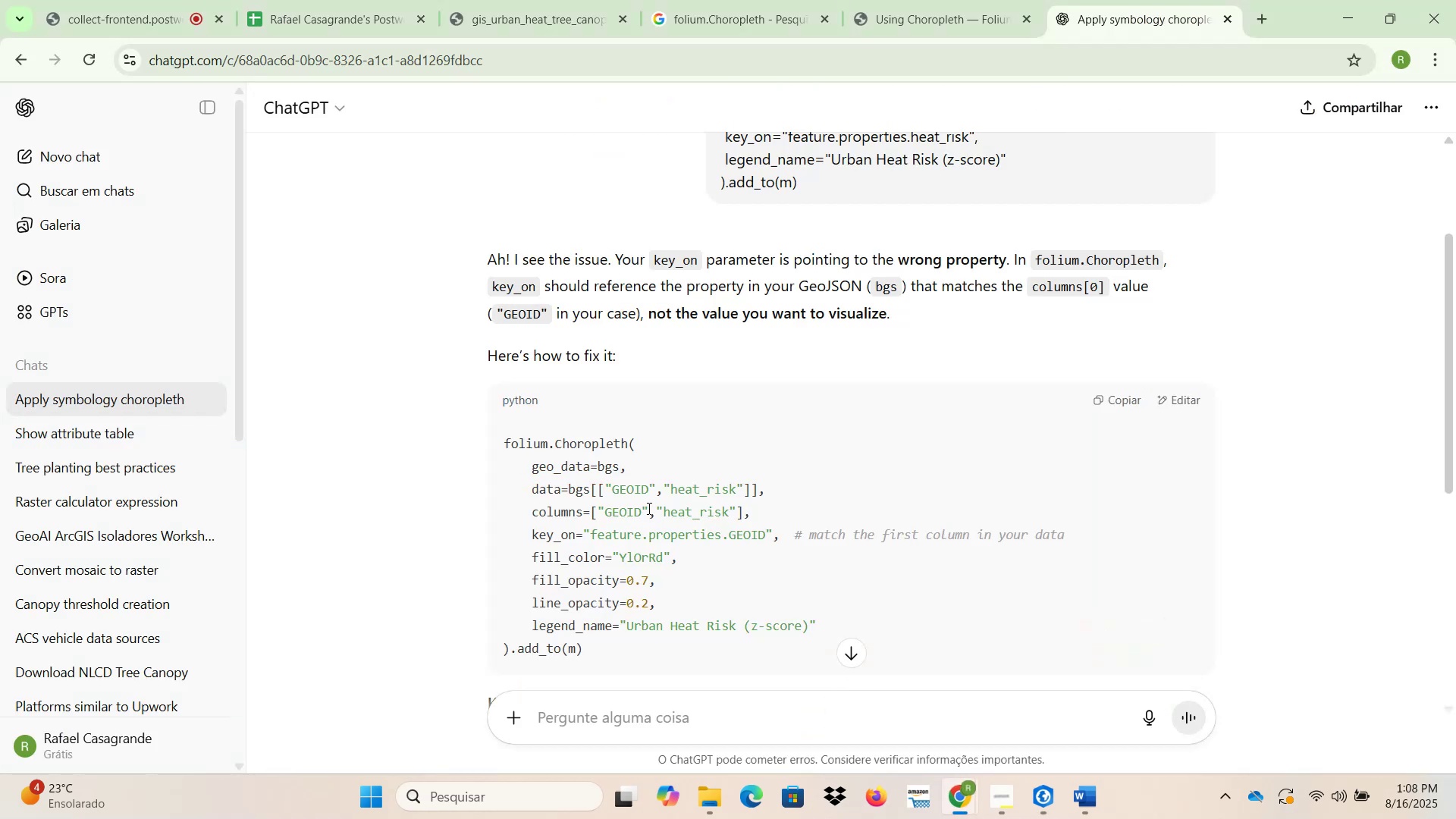 
scroll: coordinate [697, 515], scroll_direction: up, amount: 1.0
 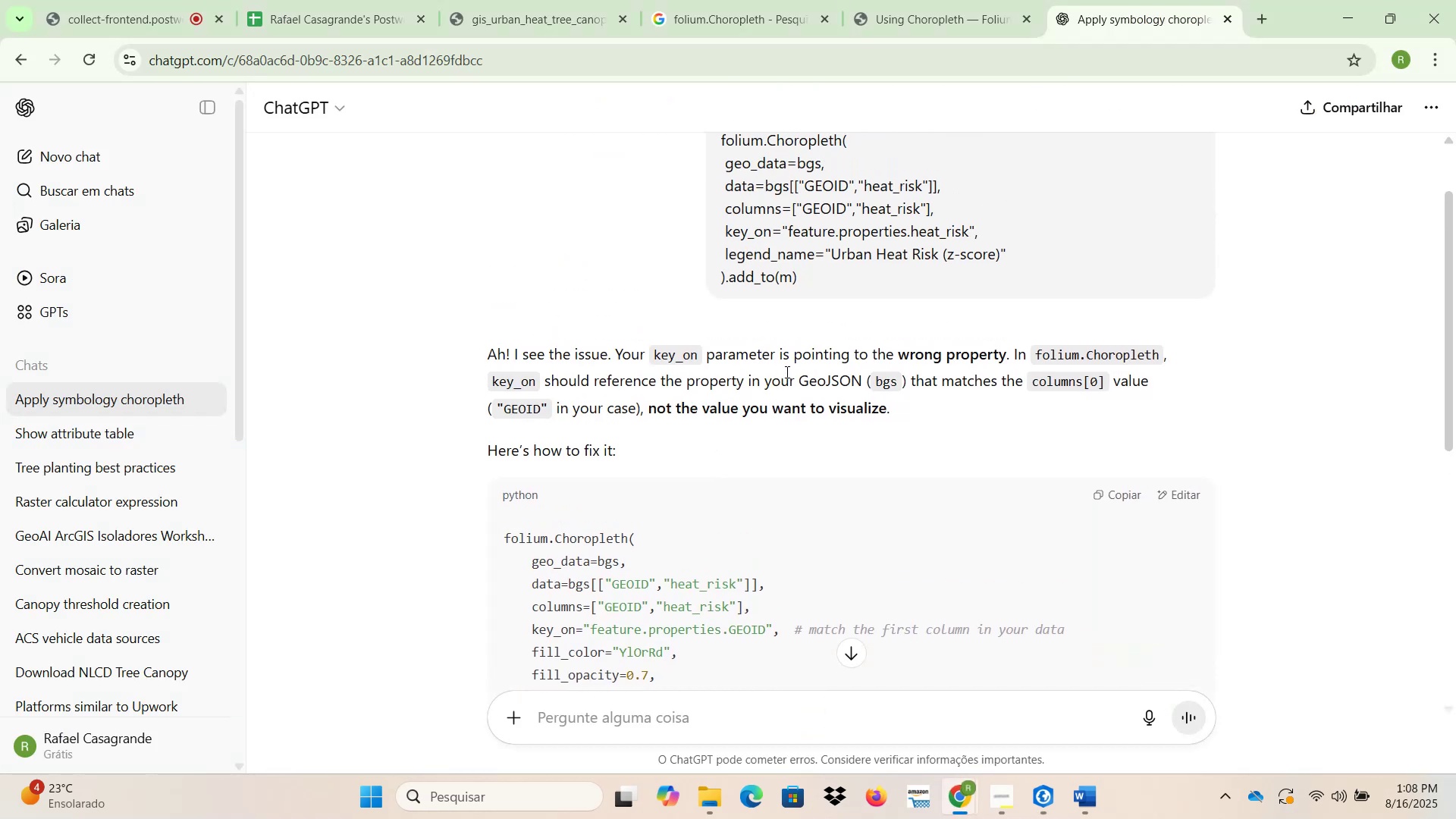 
wait(5.91)
 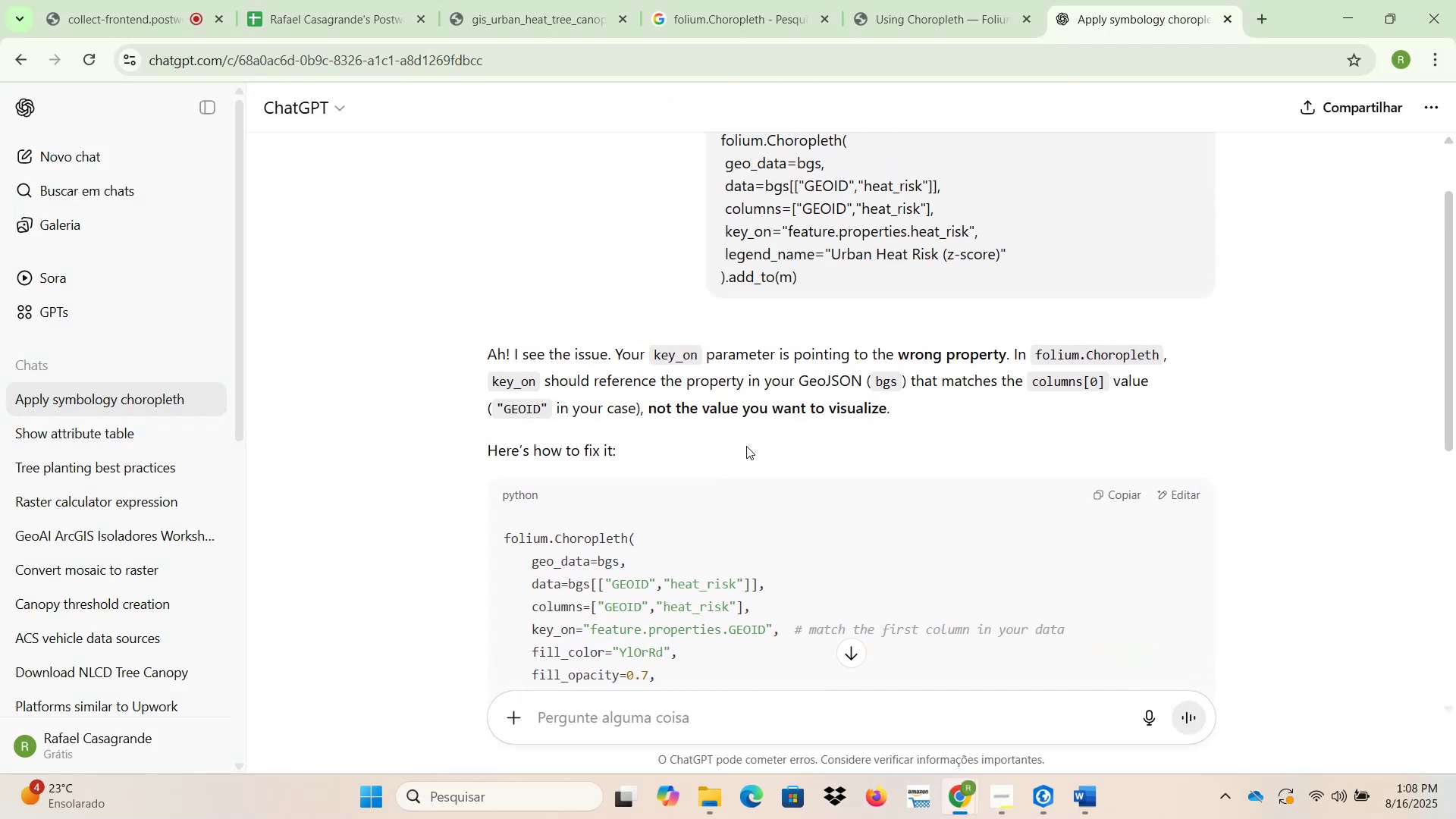 
left_click_drag(start_coordinate=[592, 603], to_coordinate=[734, 595])
 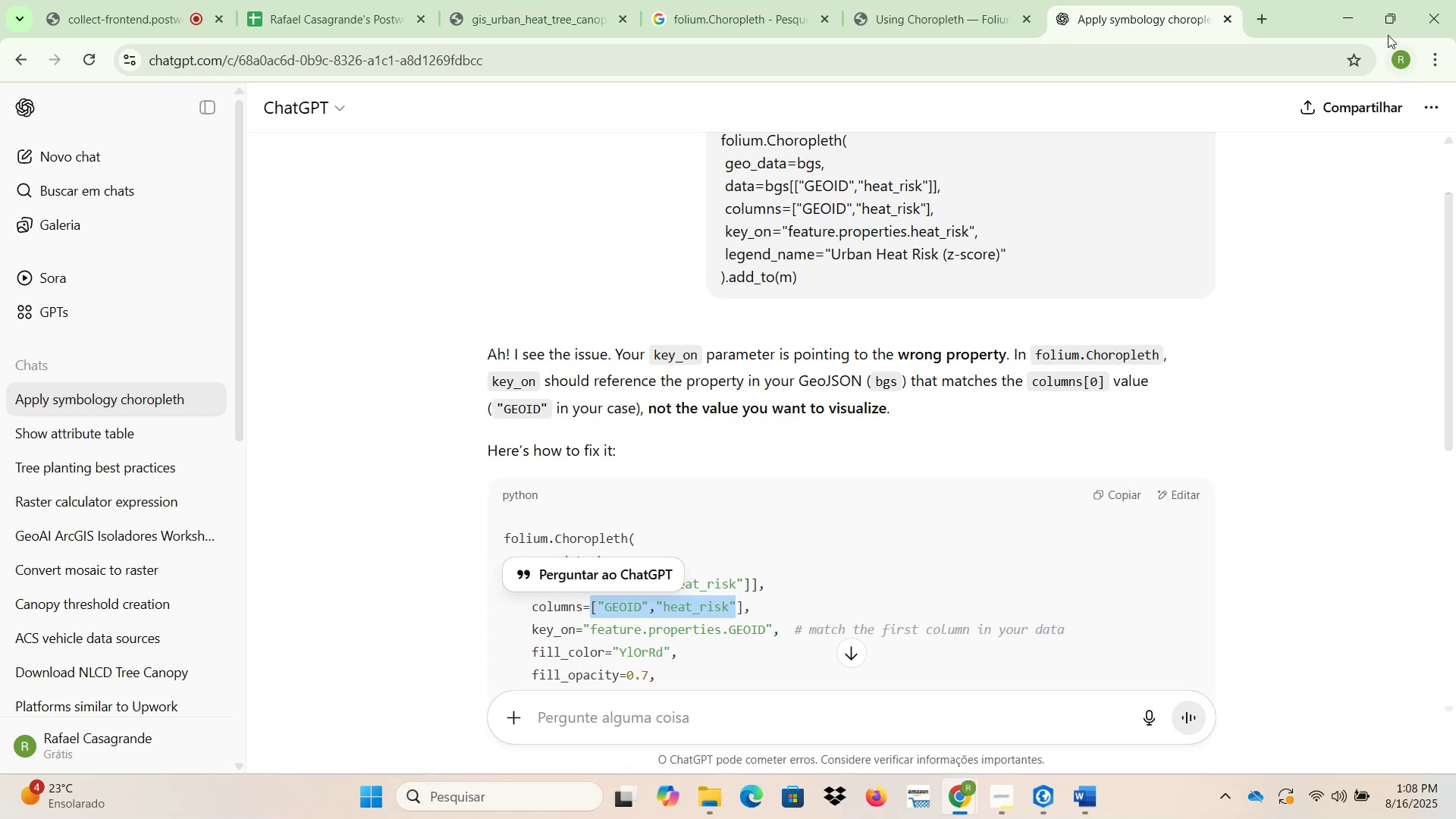 
left_click([1348, 27])
 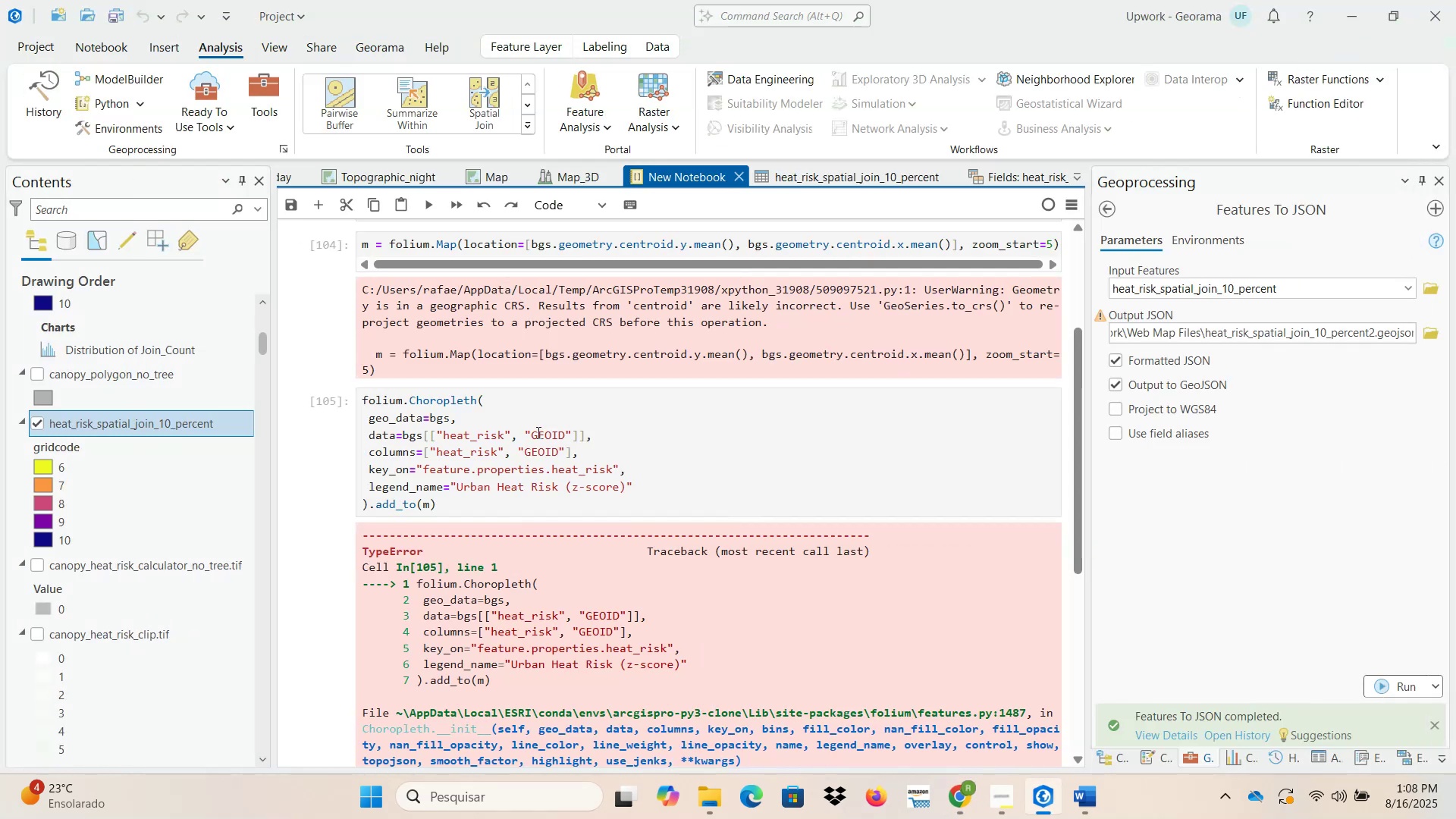 
double_click([535, 431])
 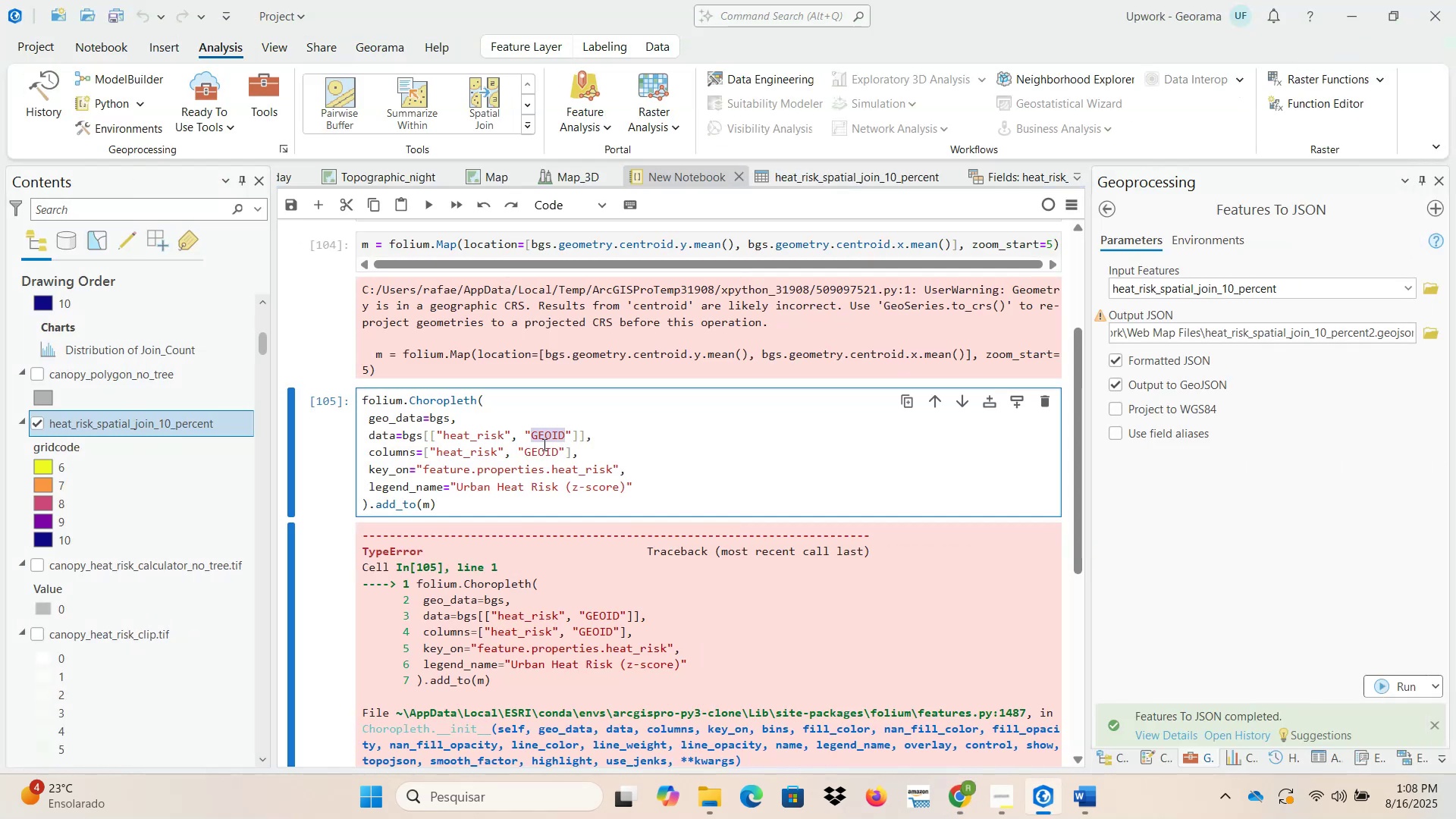 
key(Control+X)
 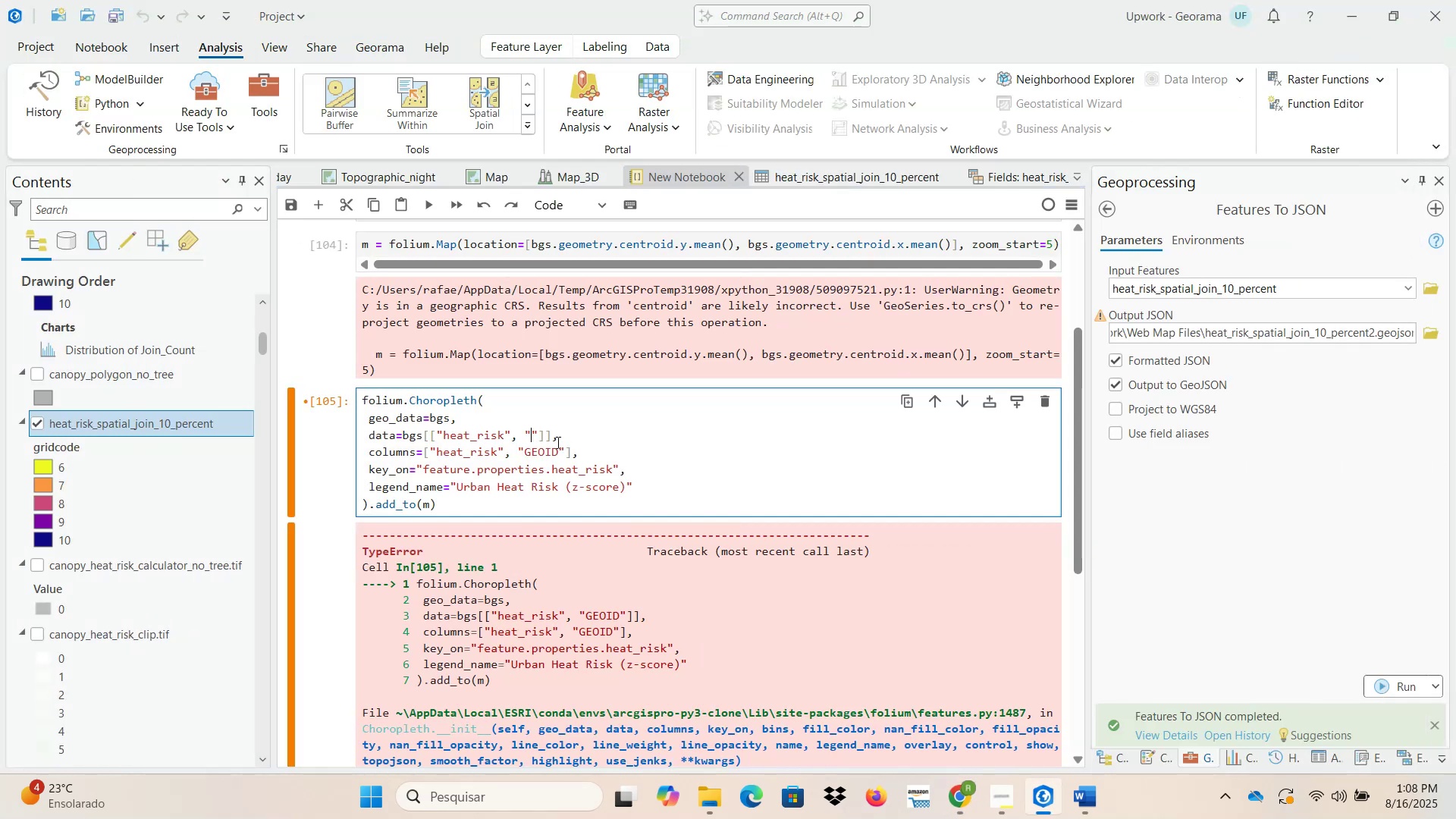 
key(Backspace)
 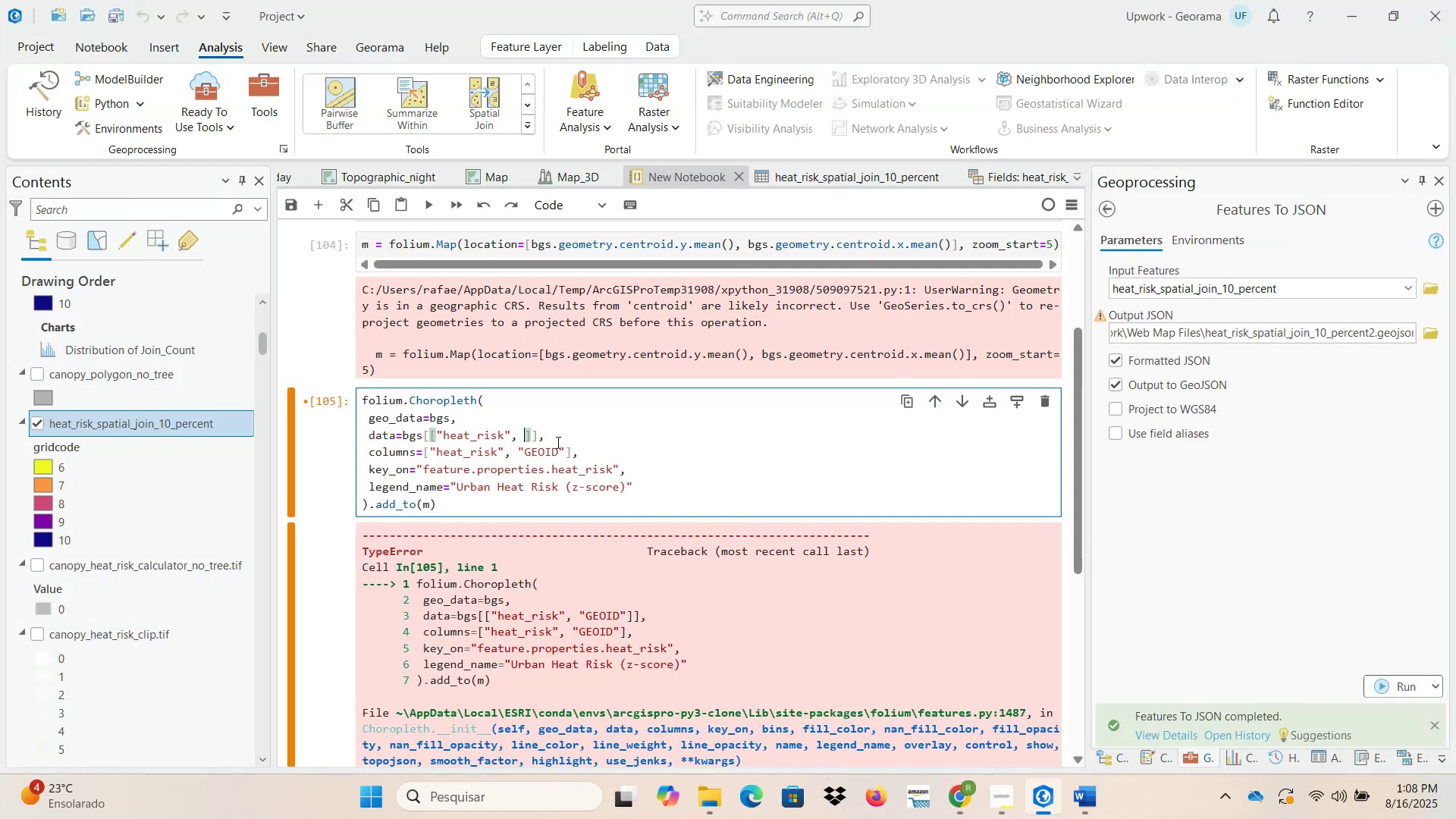 
key(Backspace)
 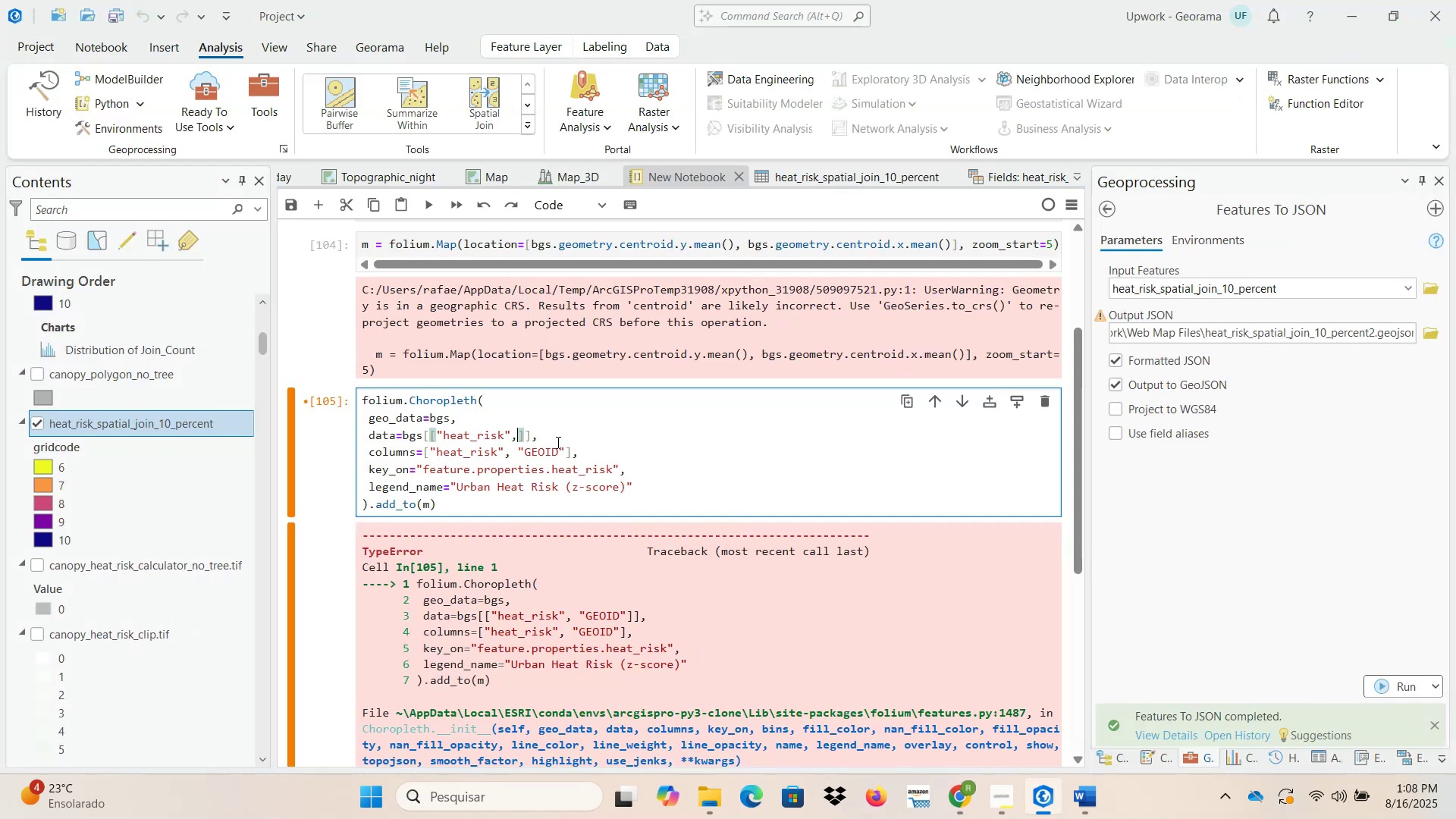 
key(Backspace)
 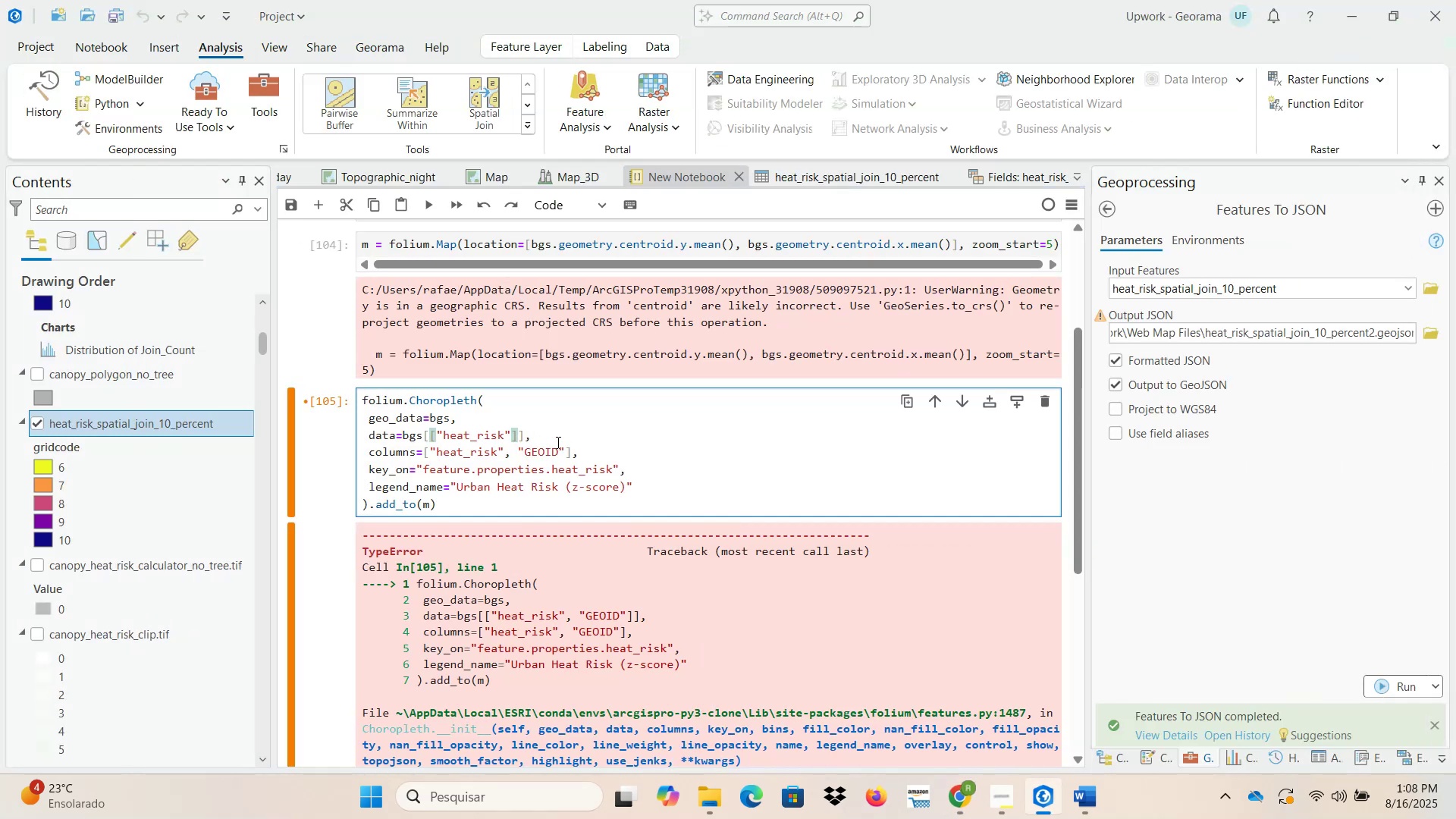 
hold_key(key=ArrowLeft, duration=0.79)
 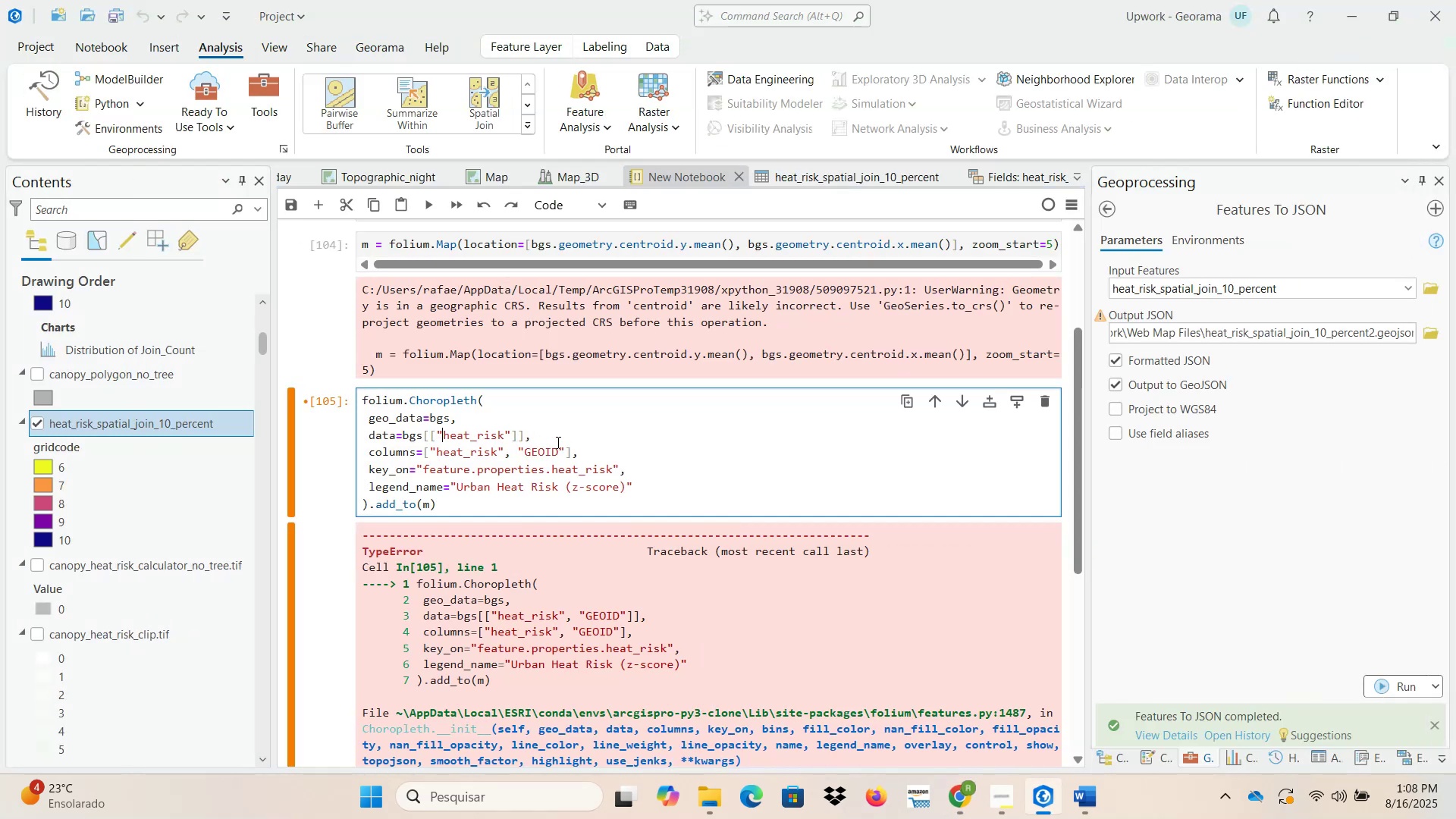 
key(ArrowLeft)
 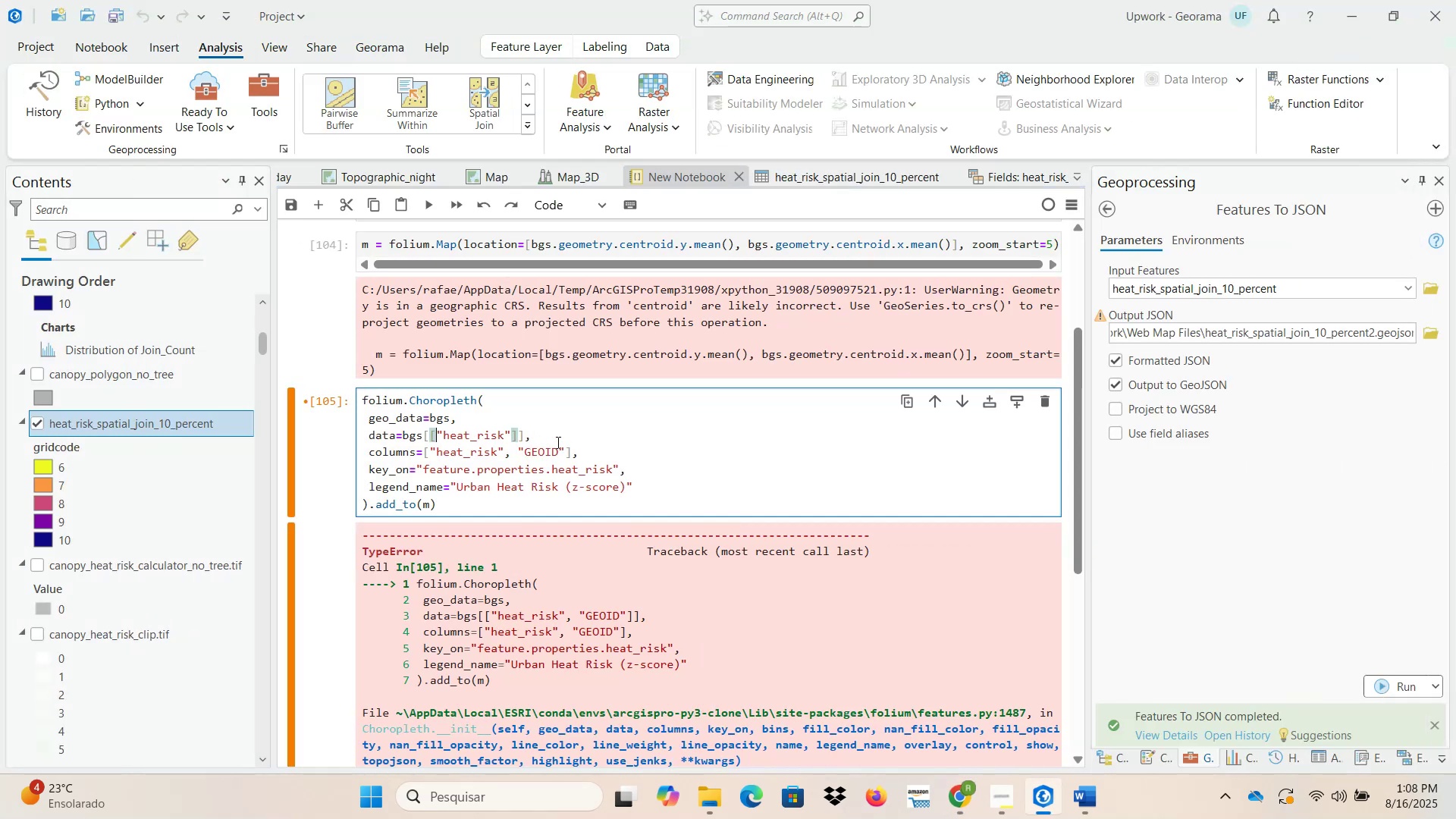 
key(Control+ControlLeft)
 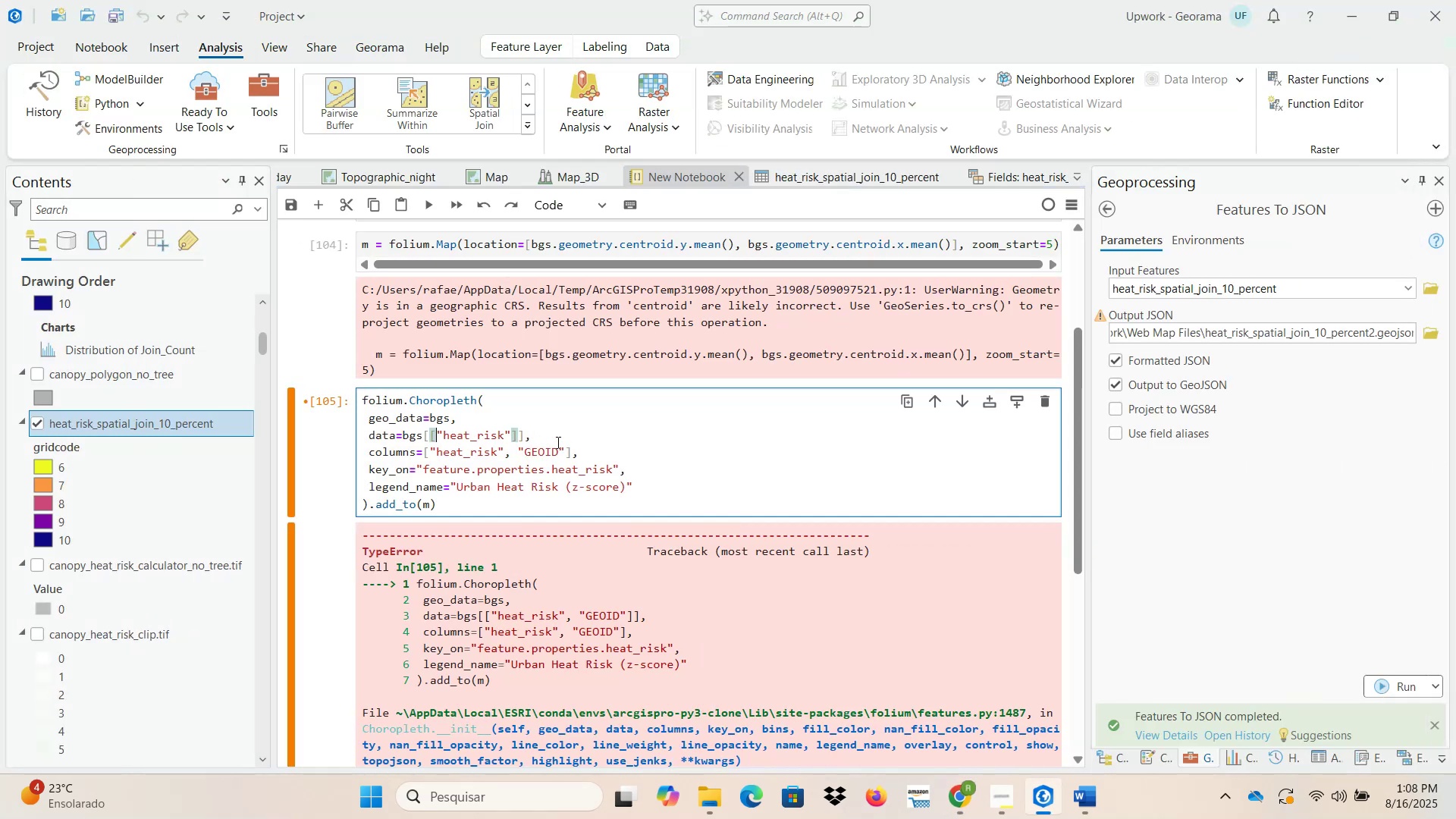 
key(Control+V)
 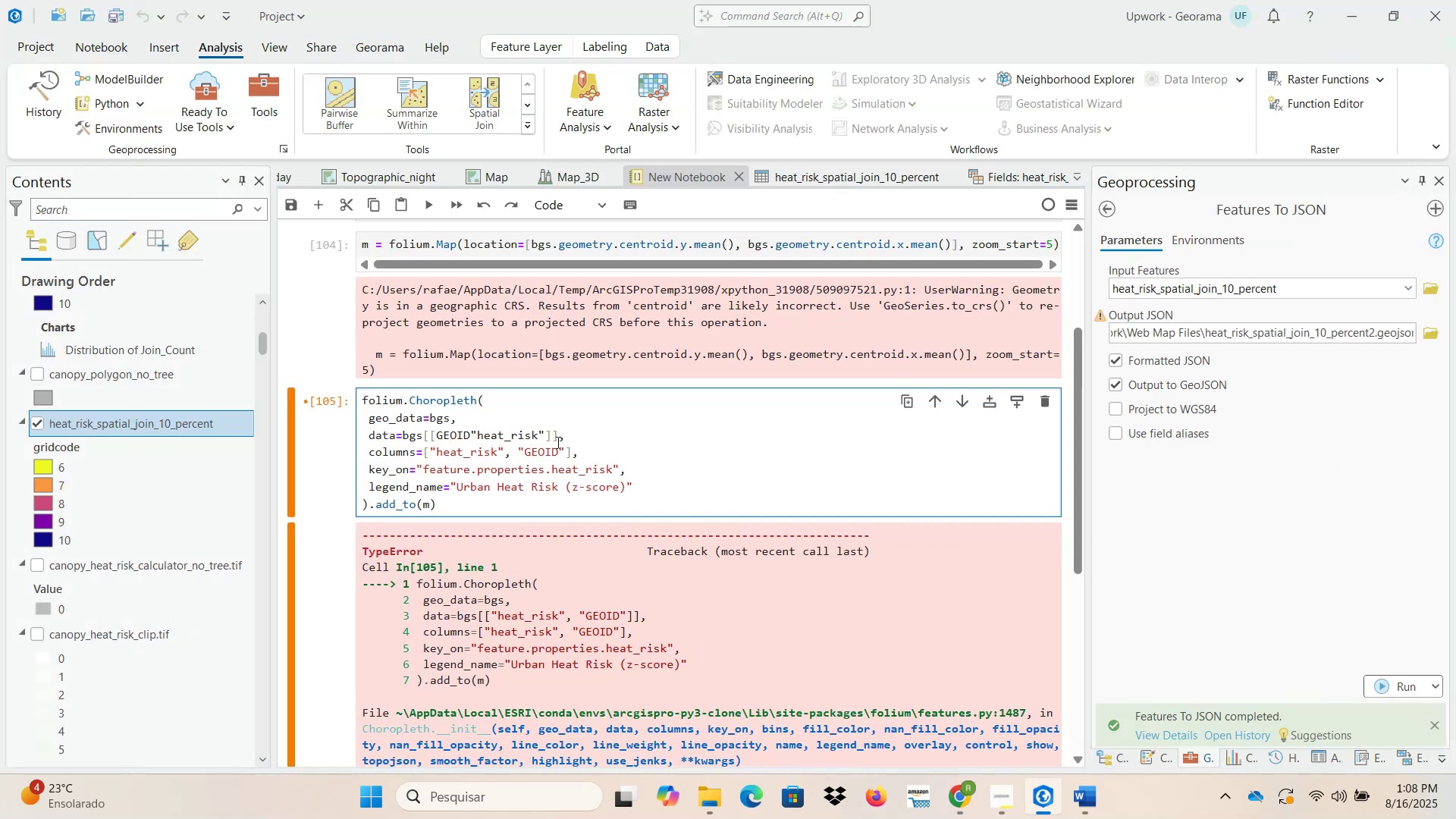 
key(Comma)
 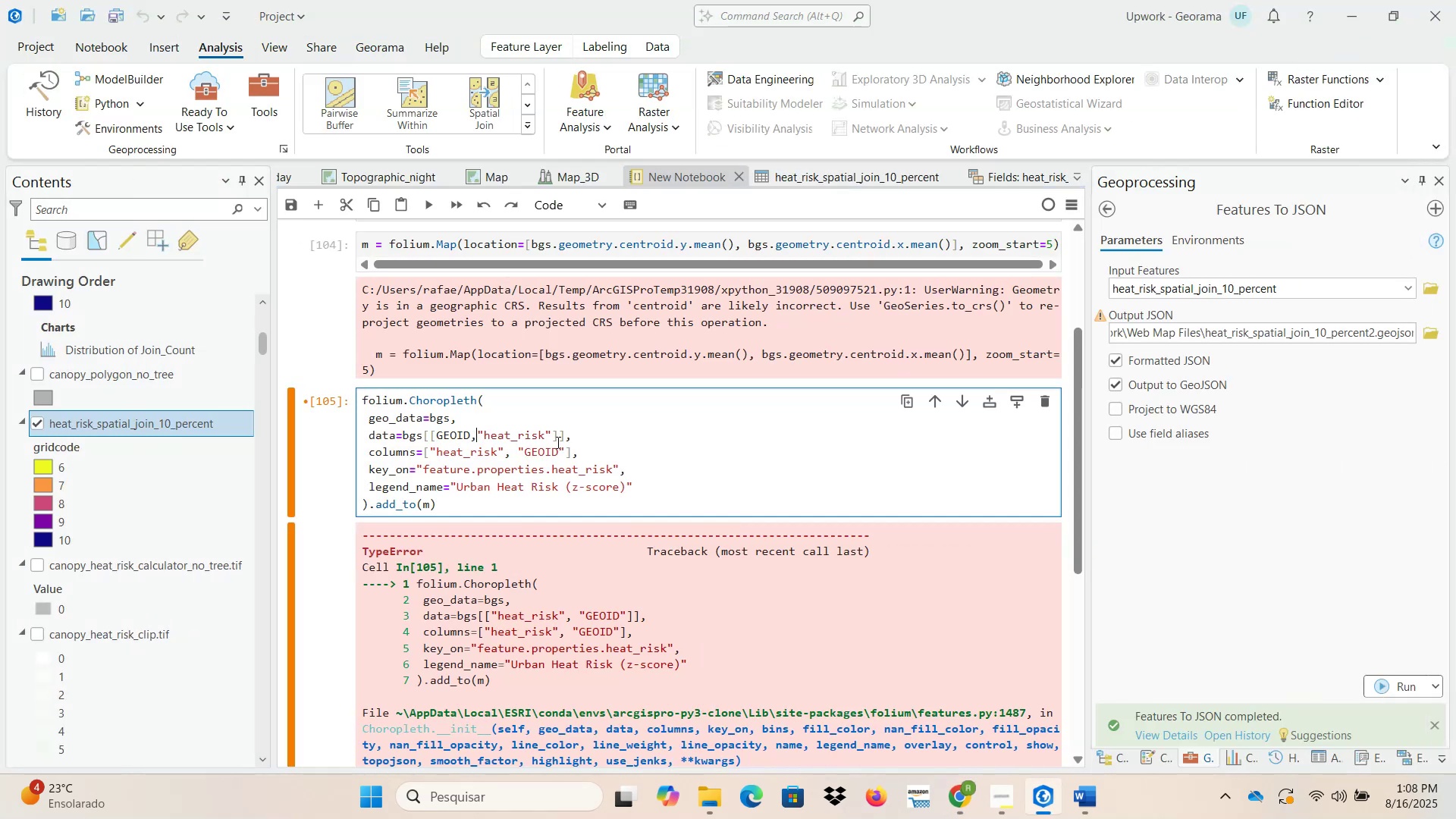 
key(Space)
 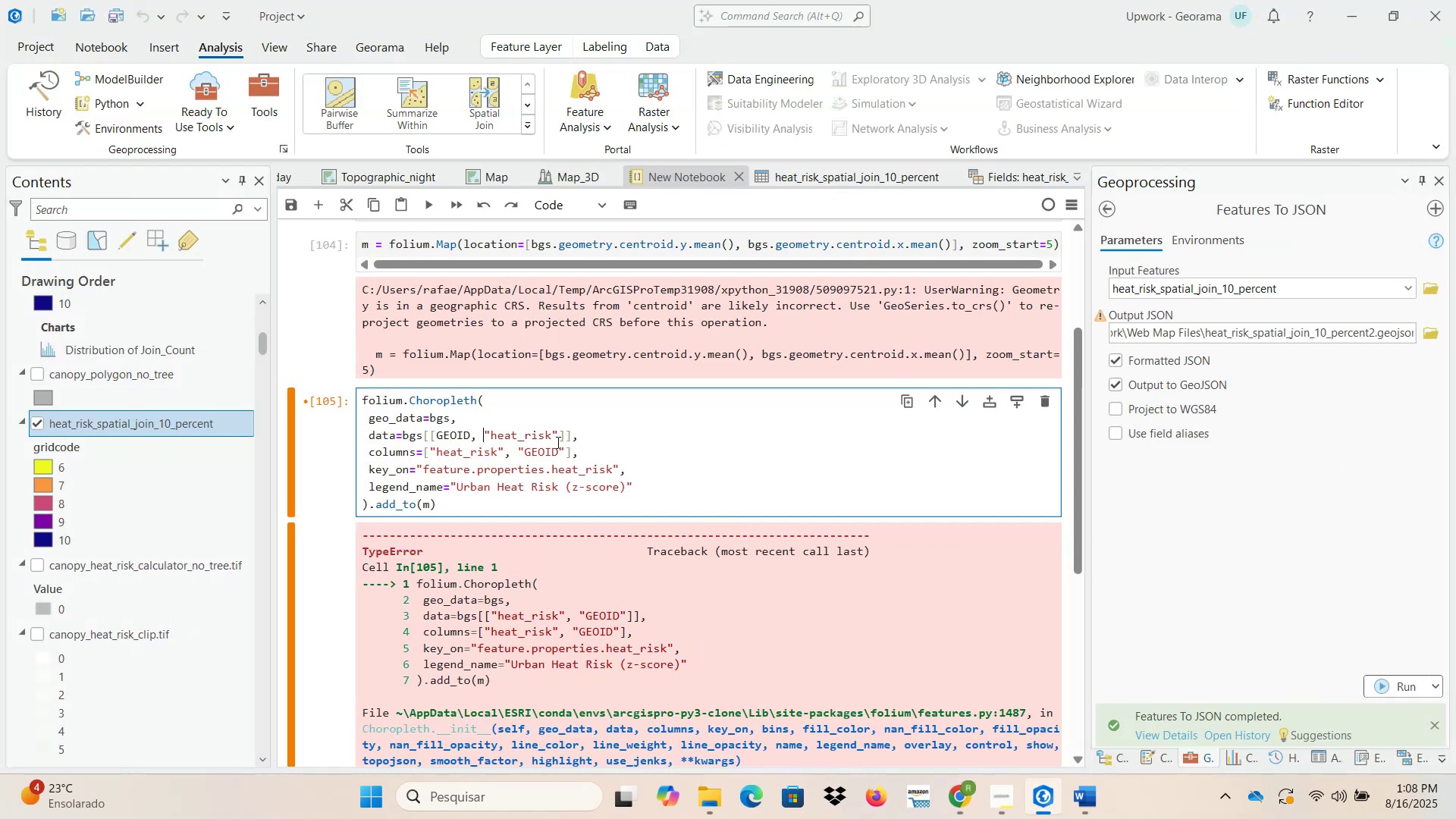 
key(ArrowLeft)
 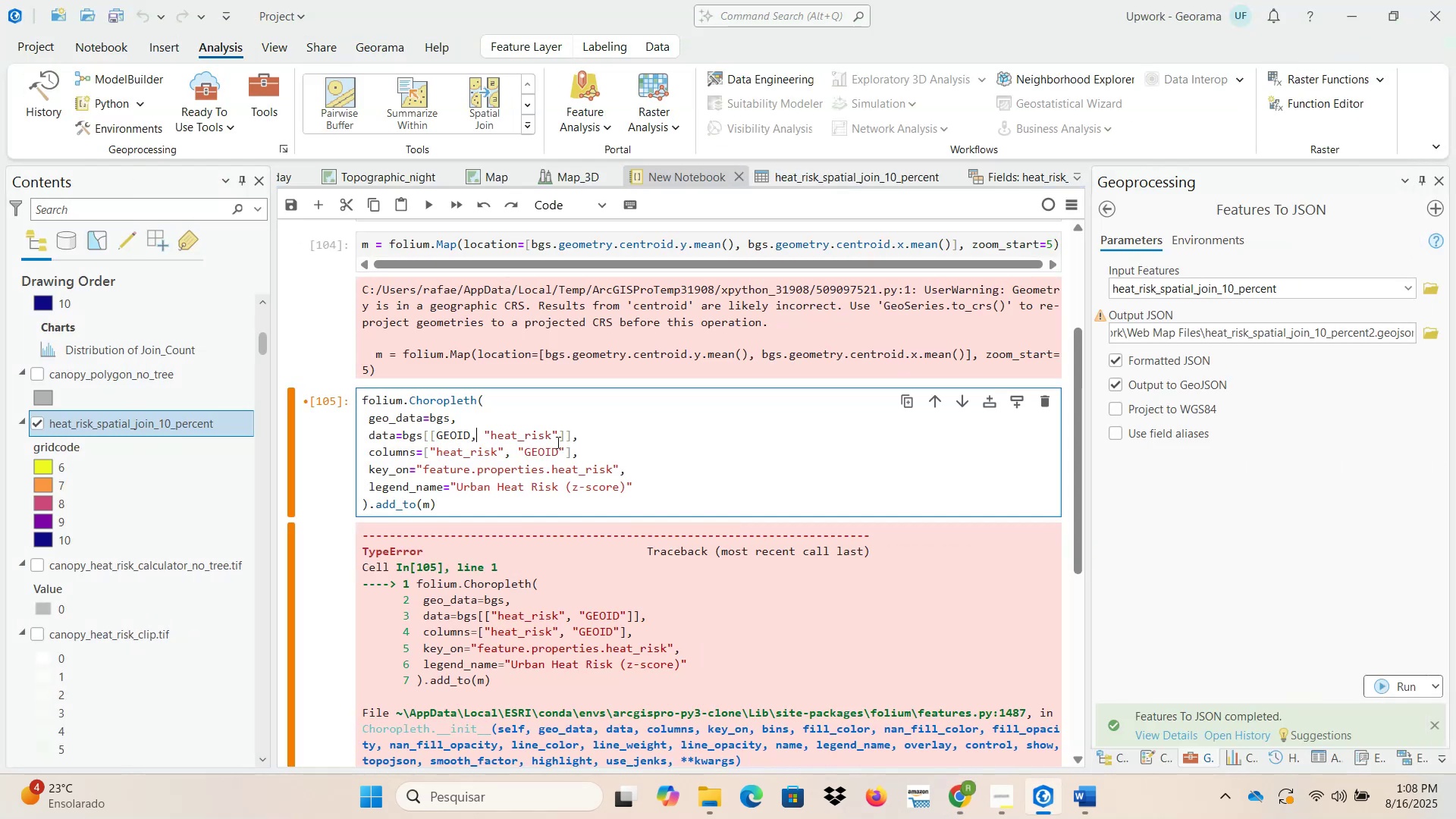 
key(ArrowLeft)
 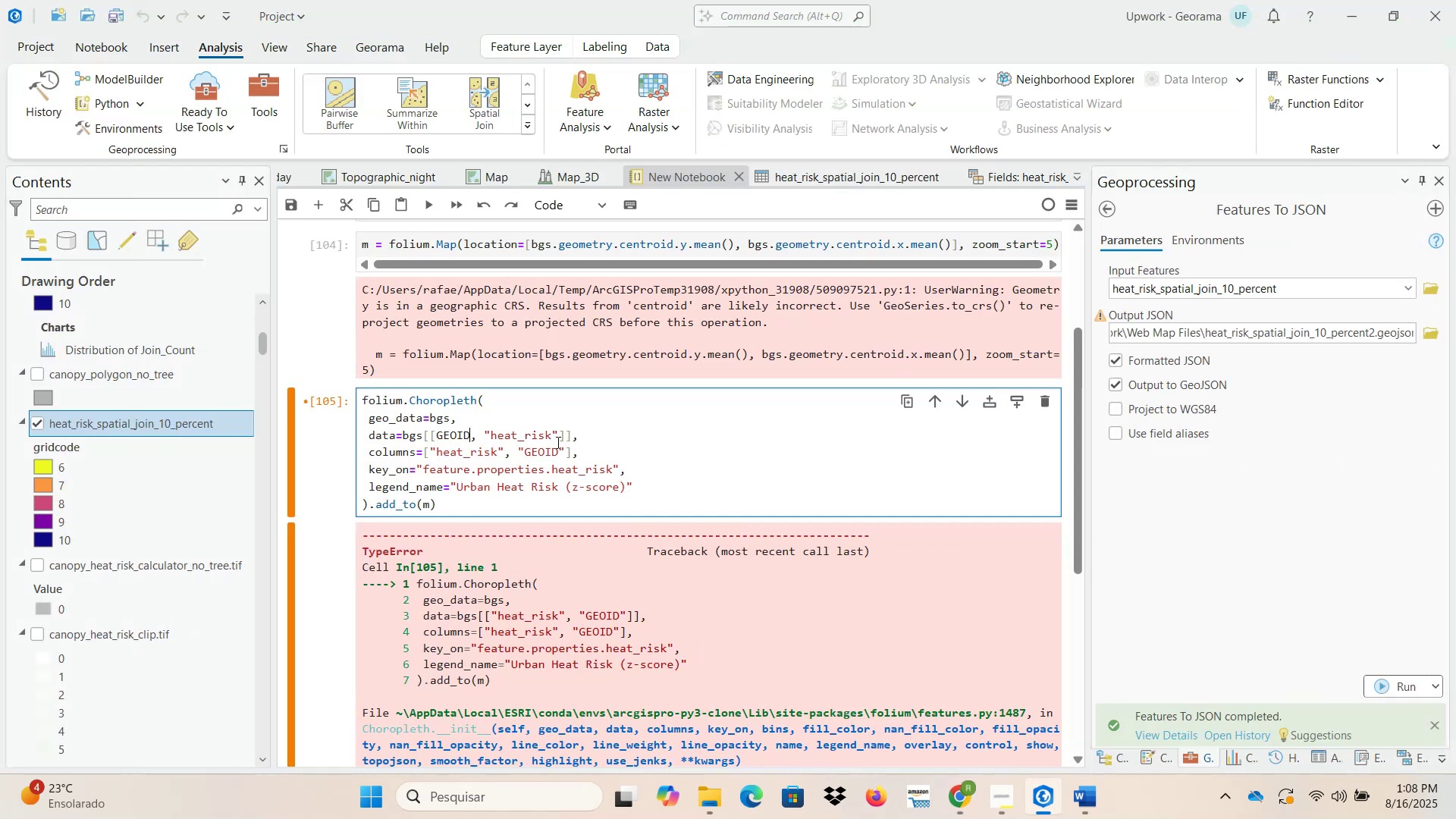 
key(Shift+ShiftLeft)
 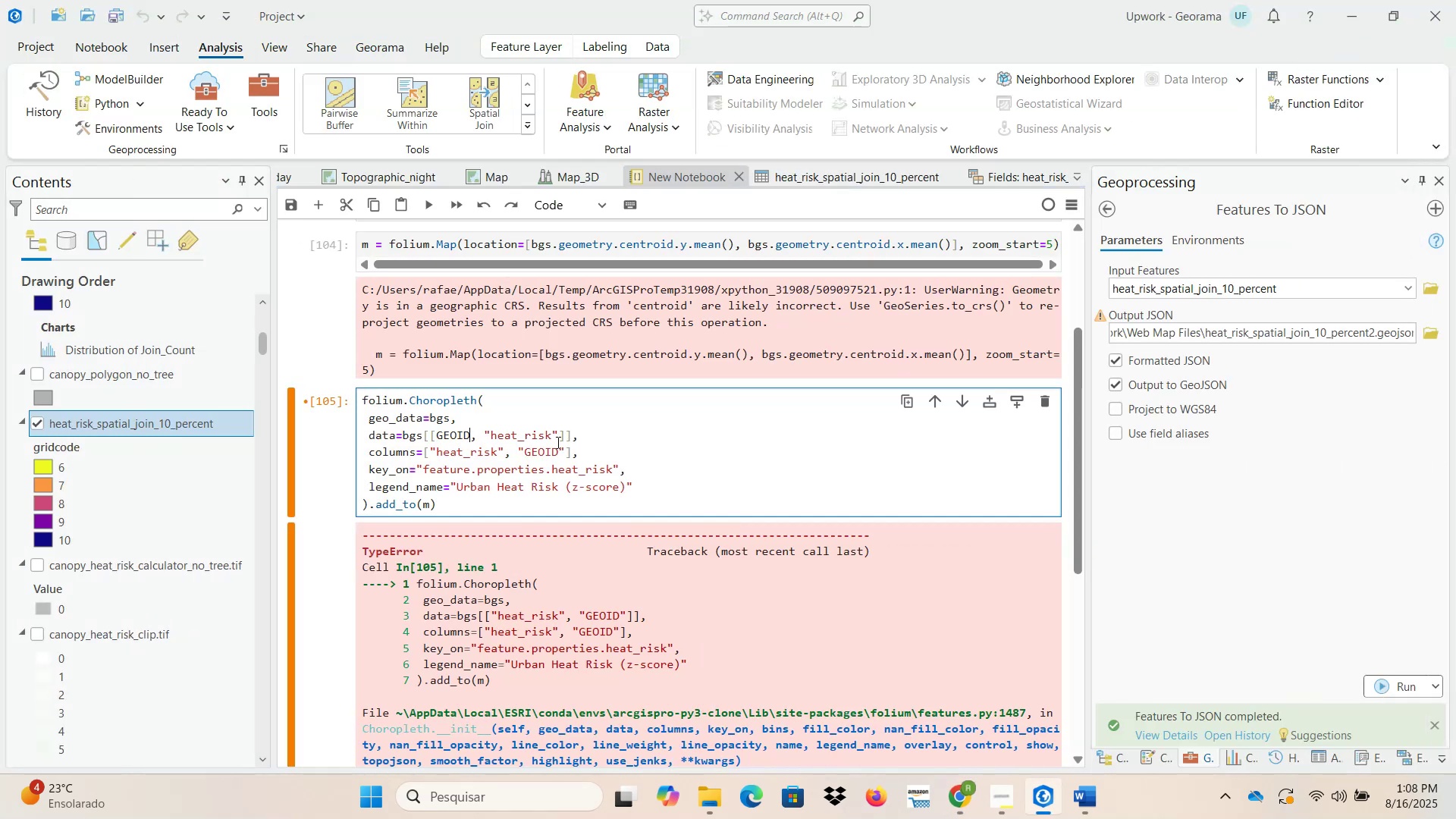 
key(Shift+Backquote)
 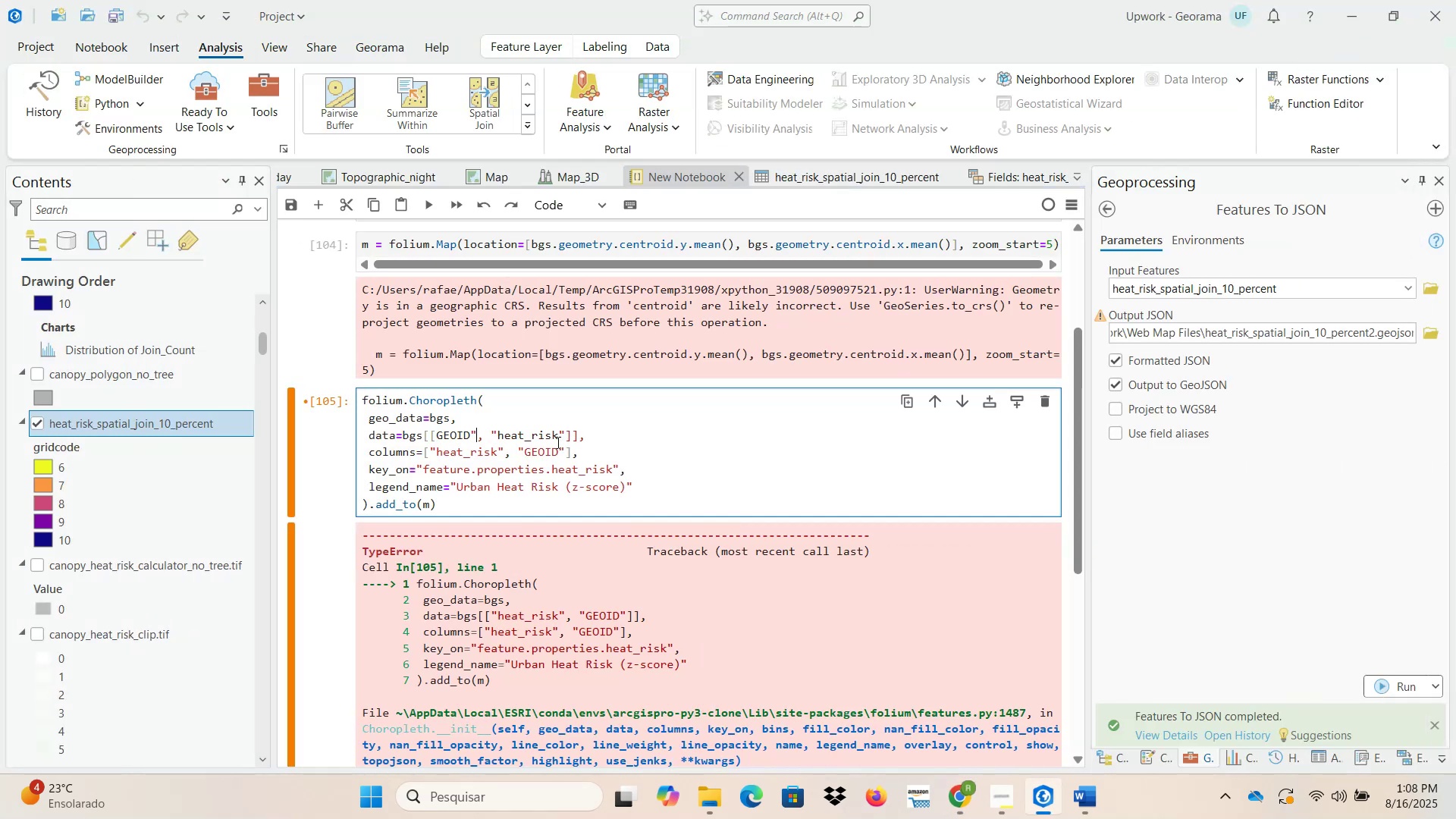 
hold_key(key=ArrowLeft, duration=0.61)
 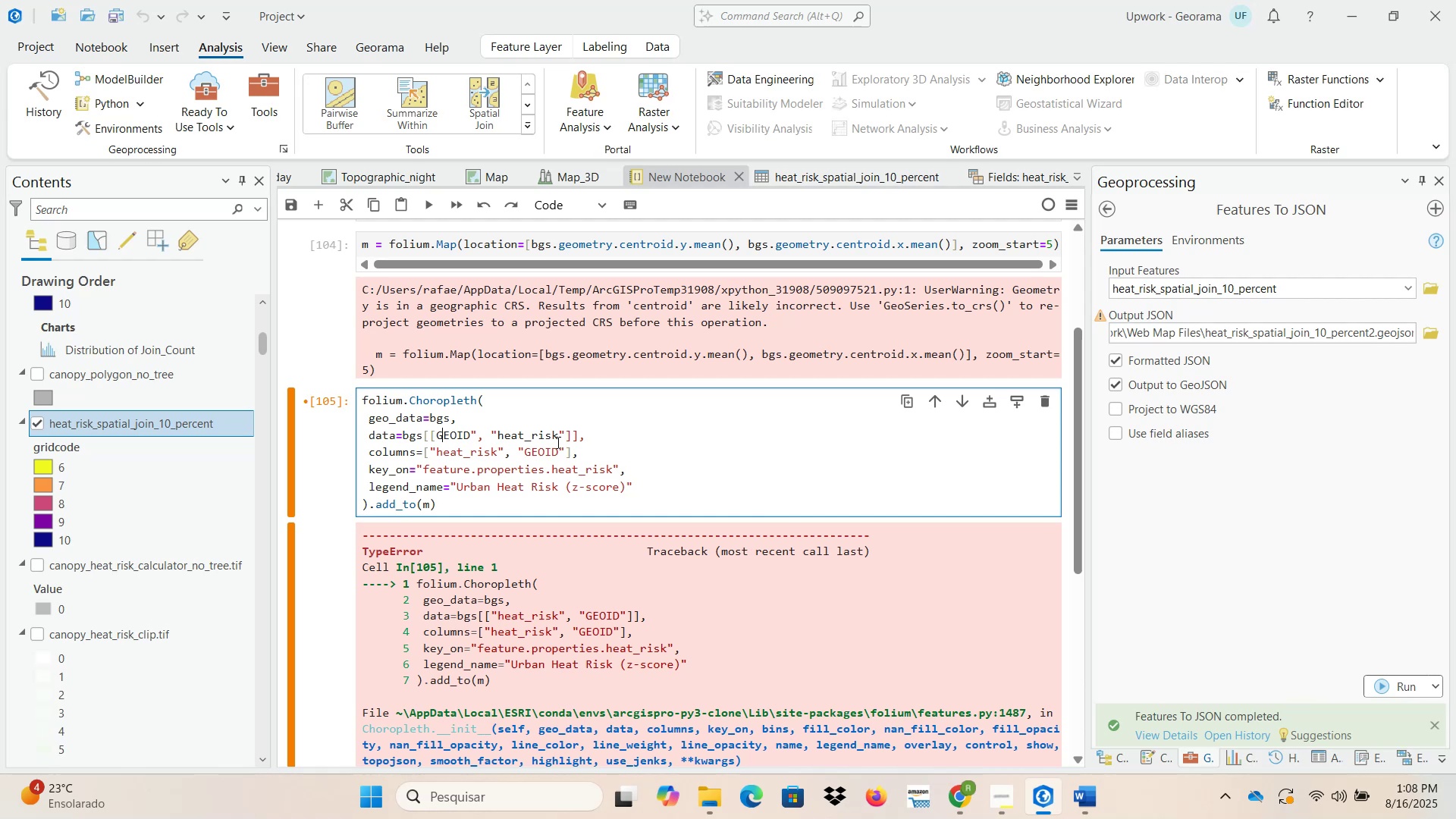 
key(ArrowLeft)
 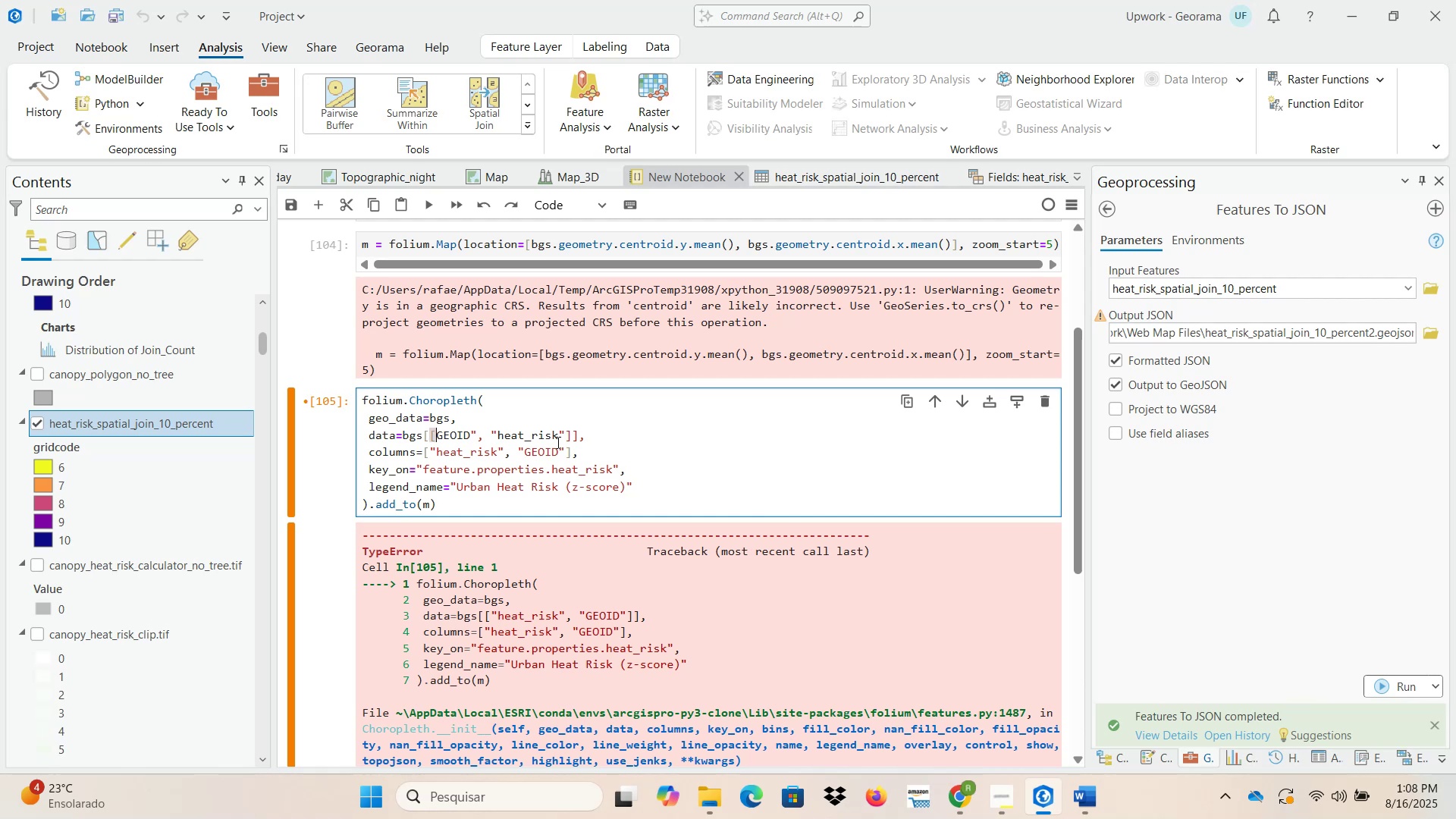 
key(Shift+ShiftLeft)
 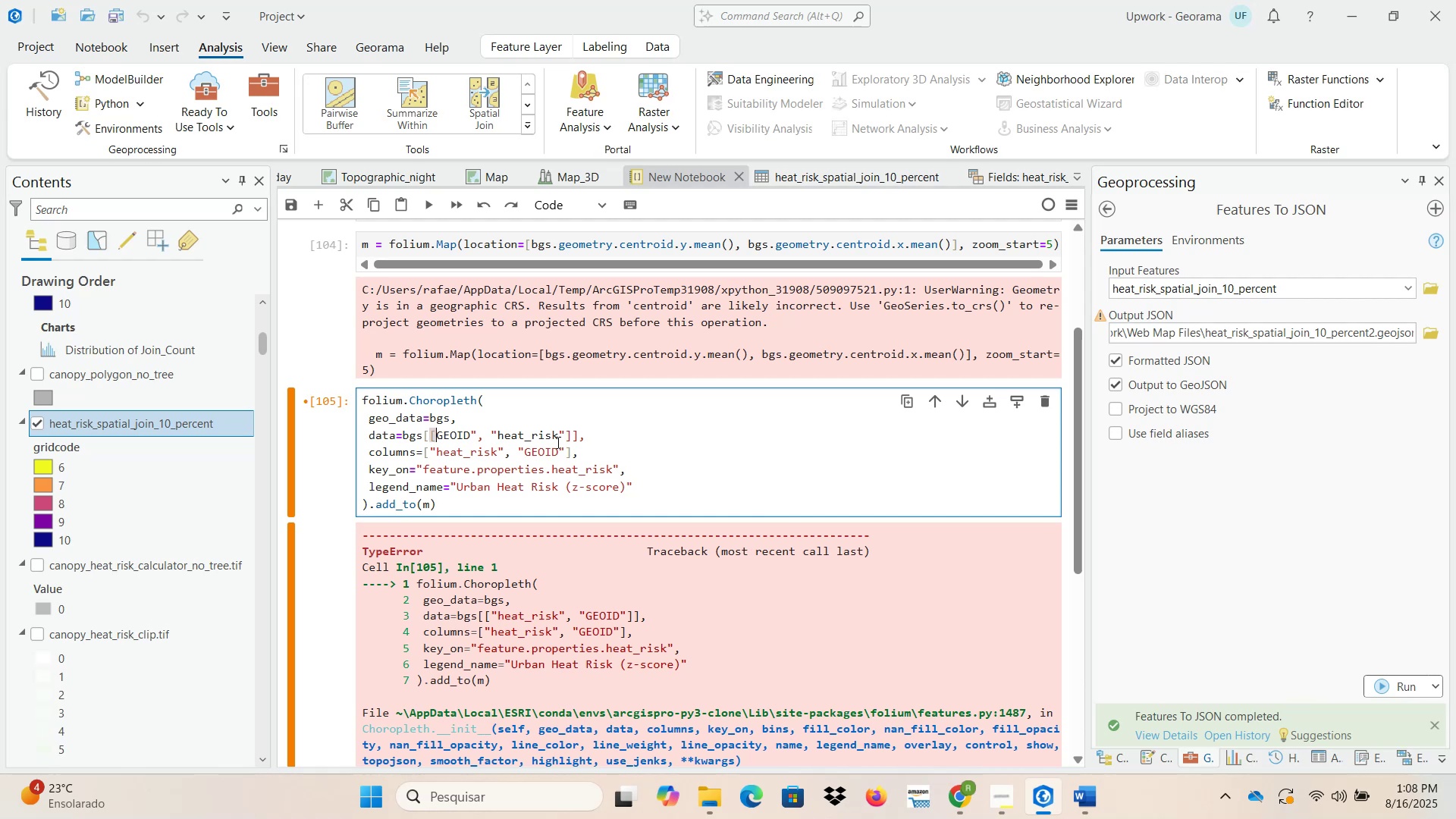 
key(Shift+Backquote)
 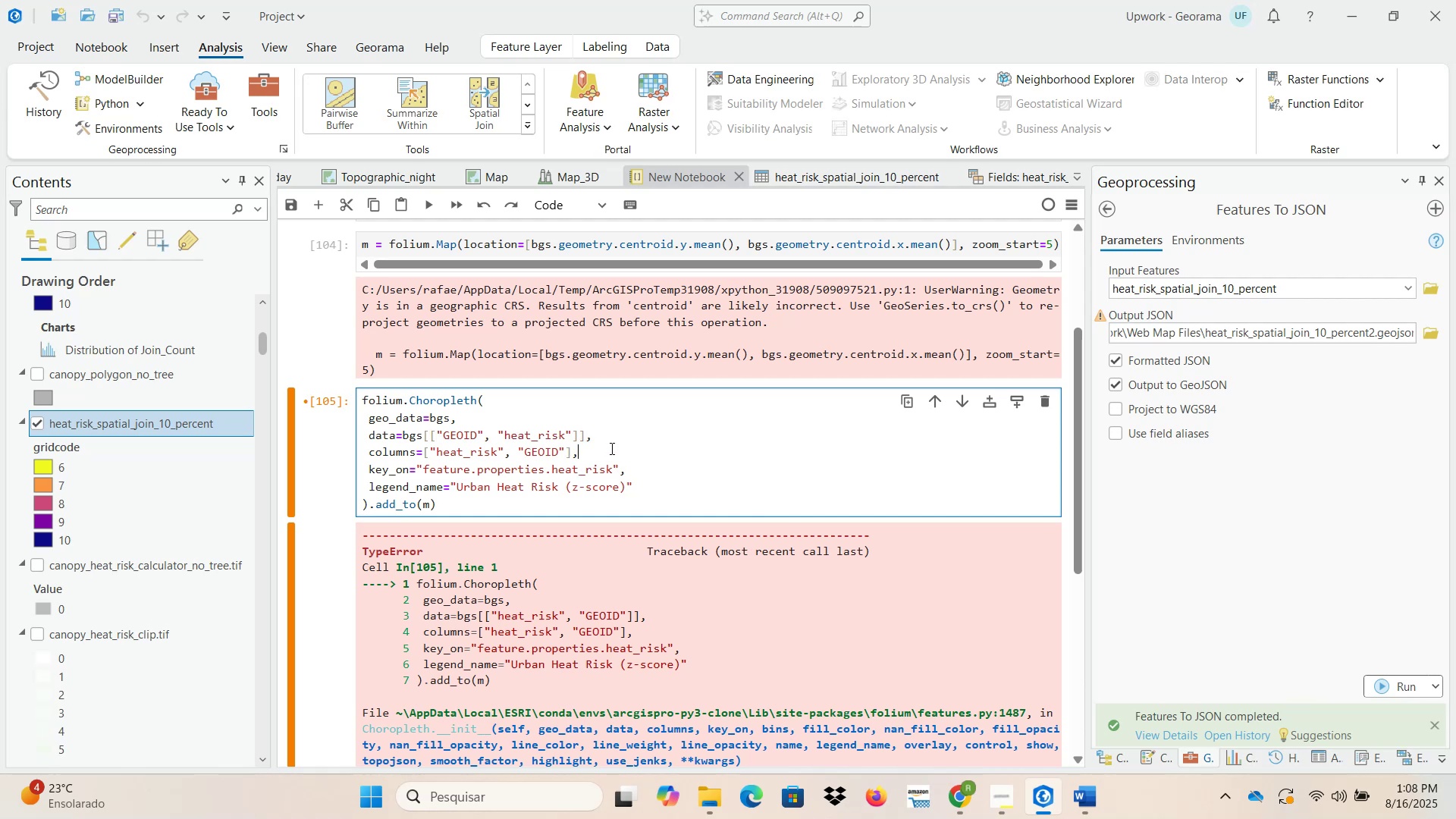 
wait(5.23)
 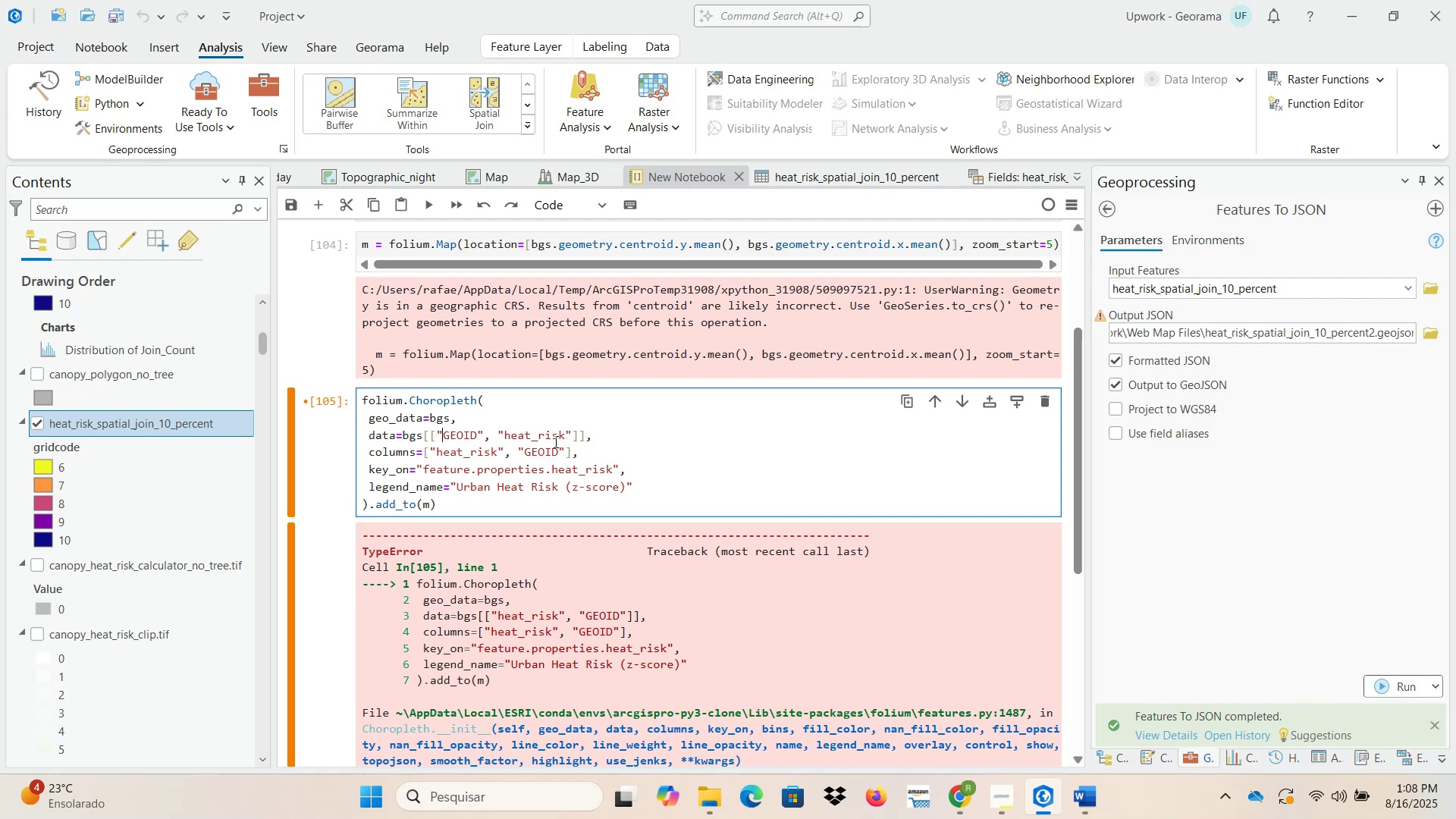 
left_click([427, 201])
 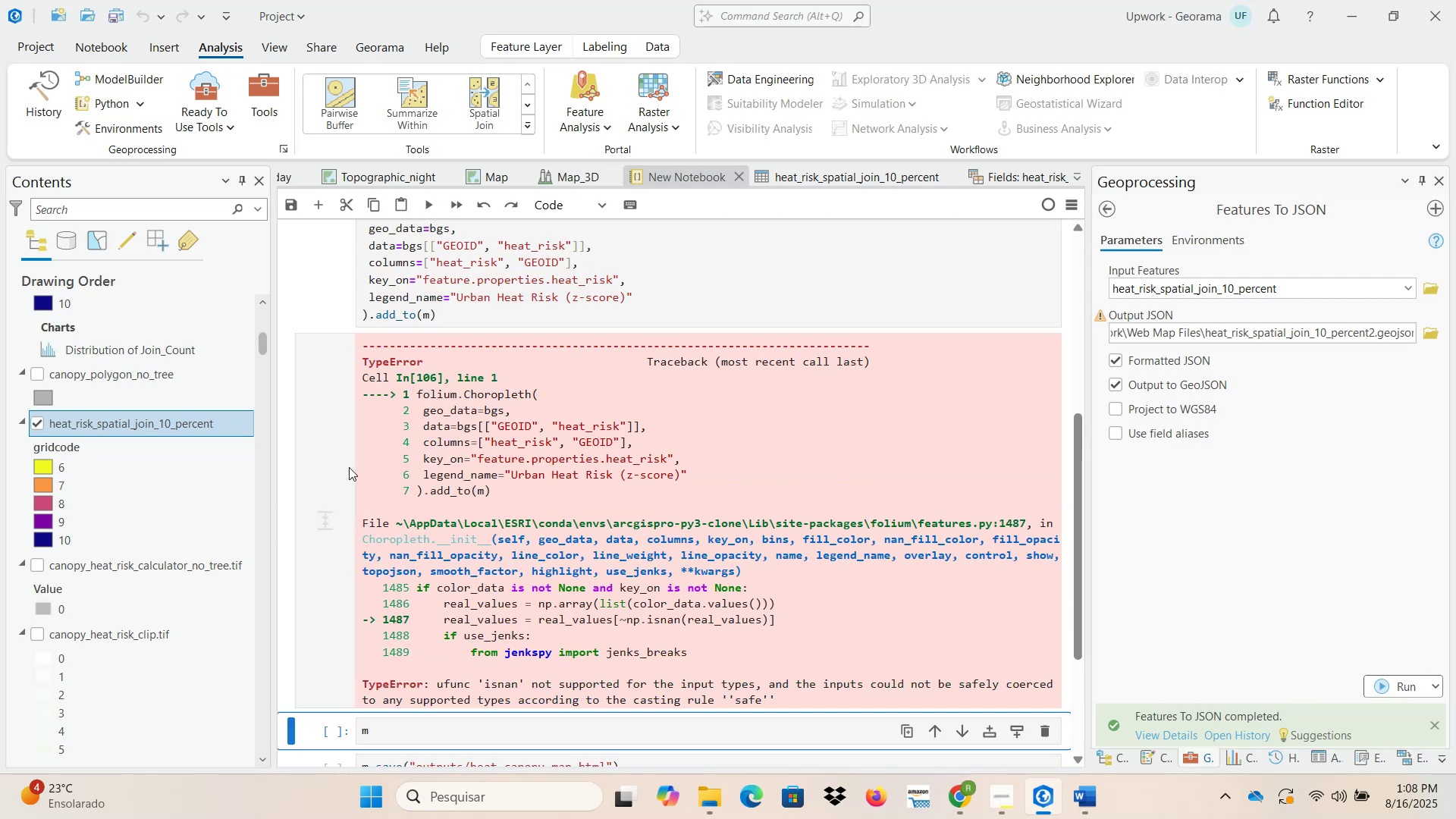 
scroll: coordinate [278, 524], scroll_direction: up, amount: 1.0
 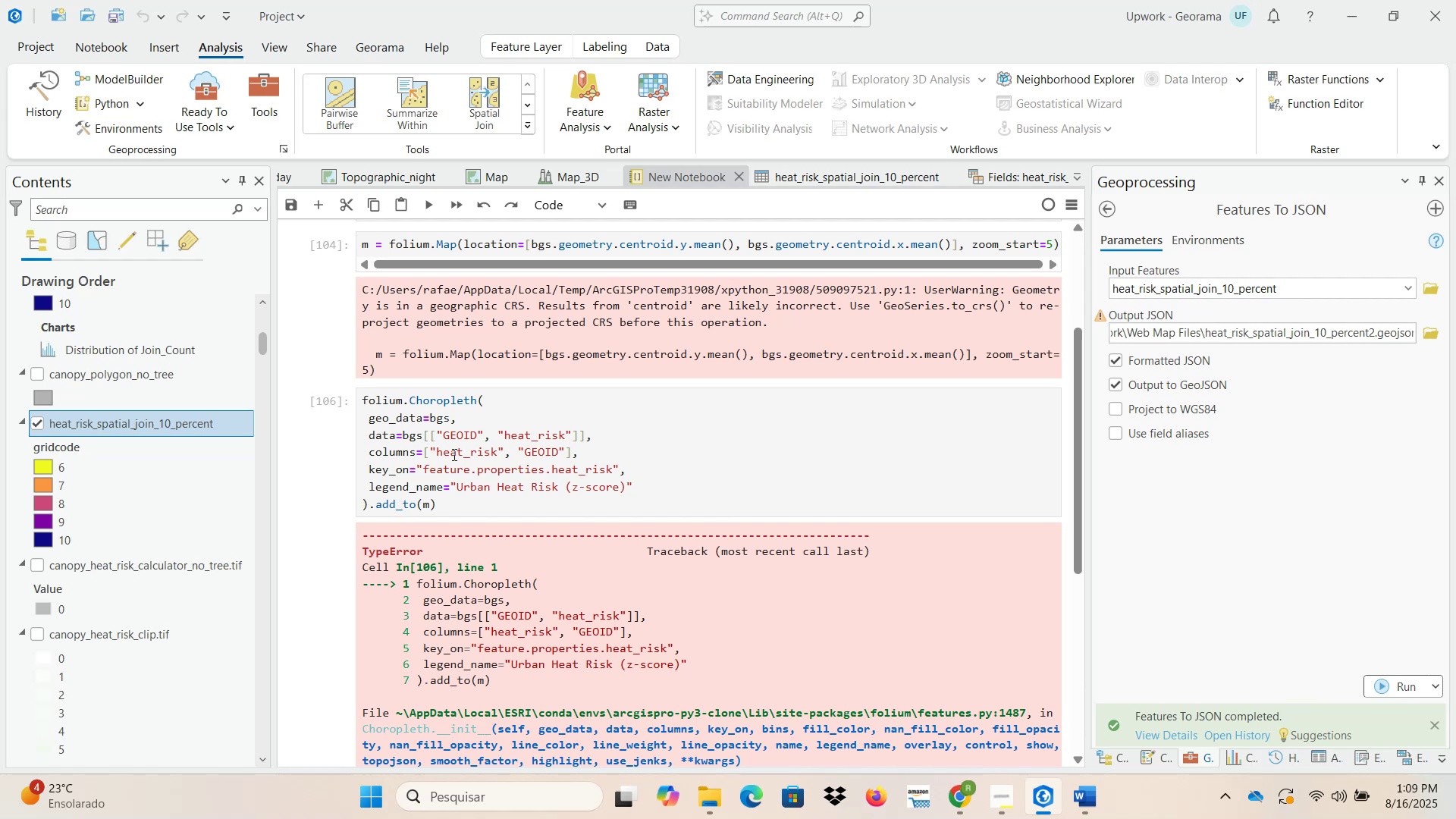 
left_click_drag(start_coordinate=[430, 434], to_coordinate=[579, 438])
 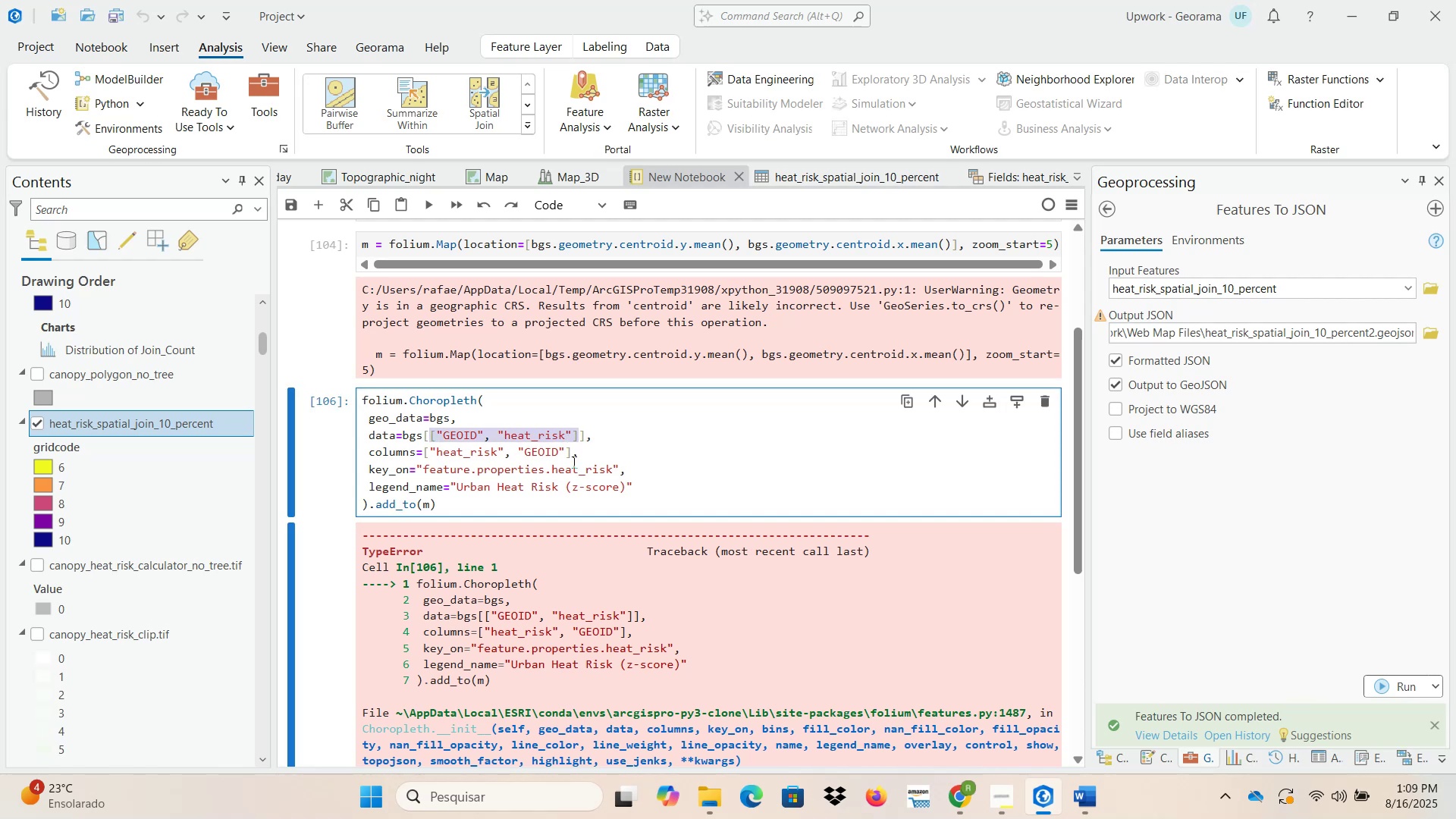 
key(Control+ControlLeft)
 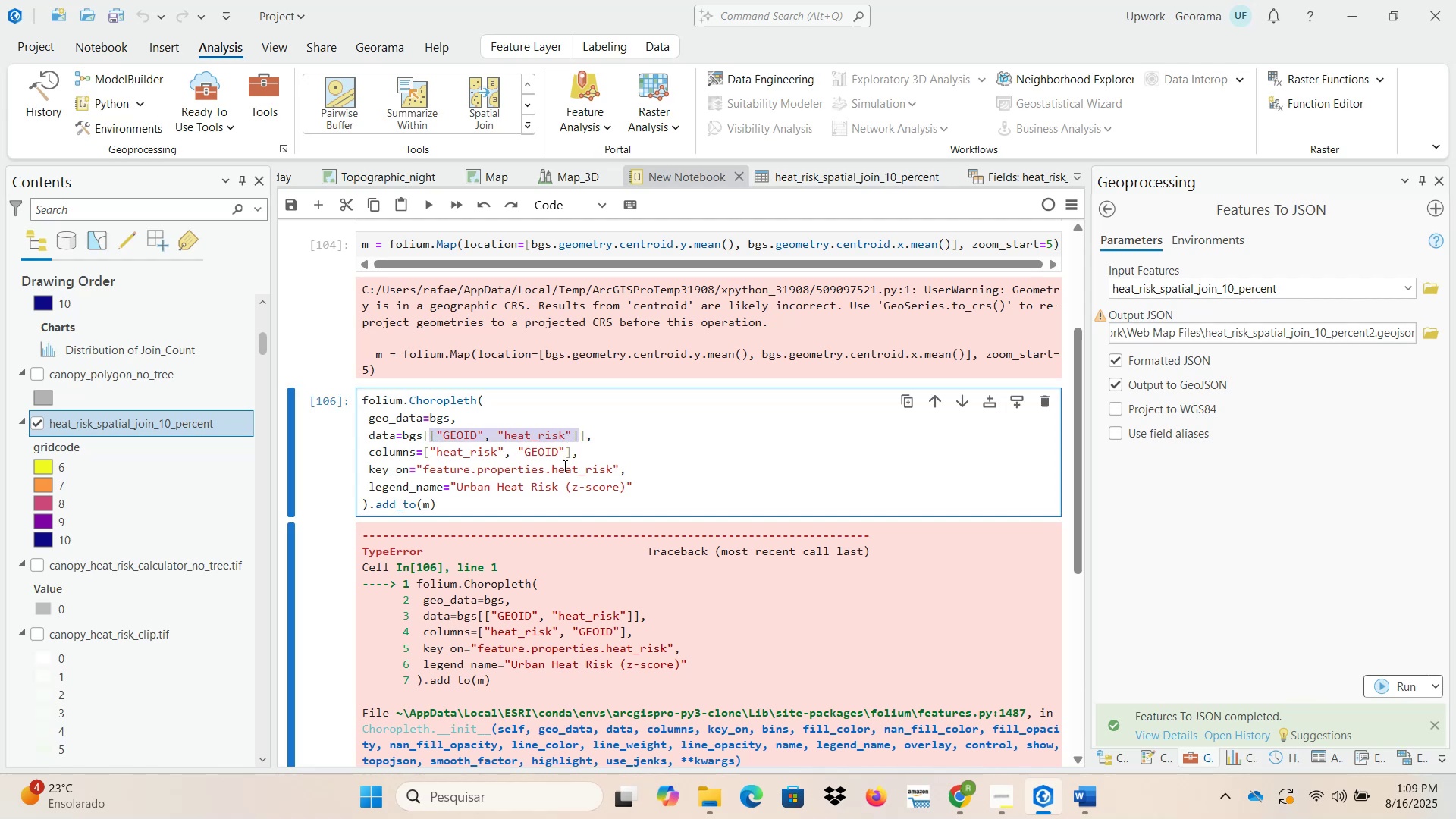 
key(Control+C)
 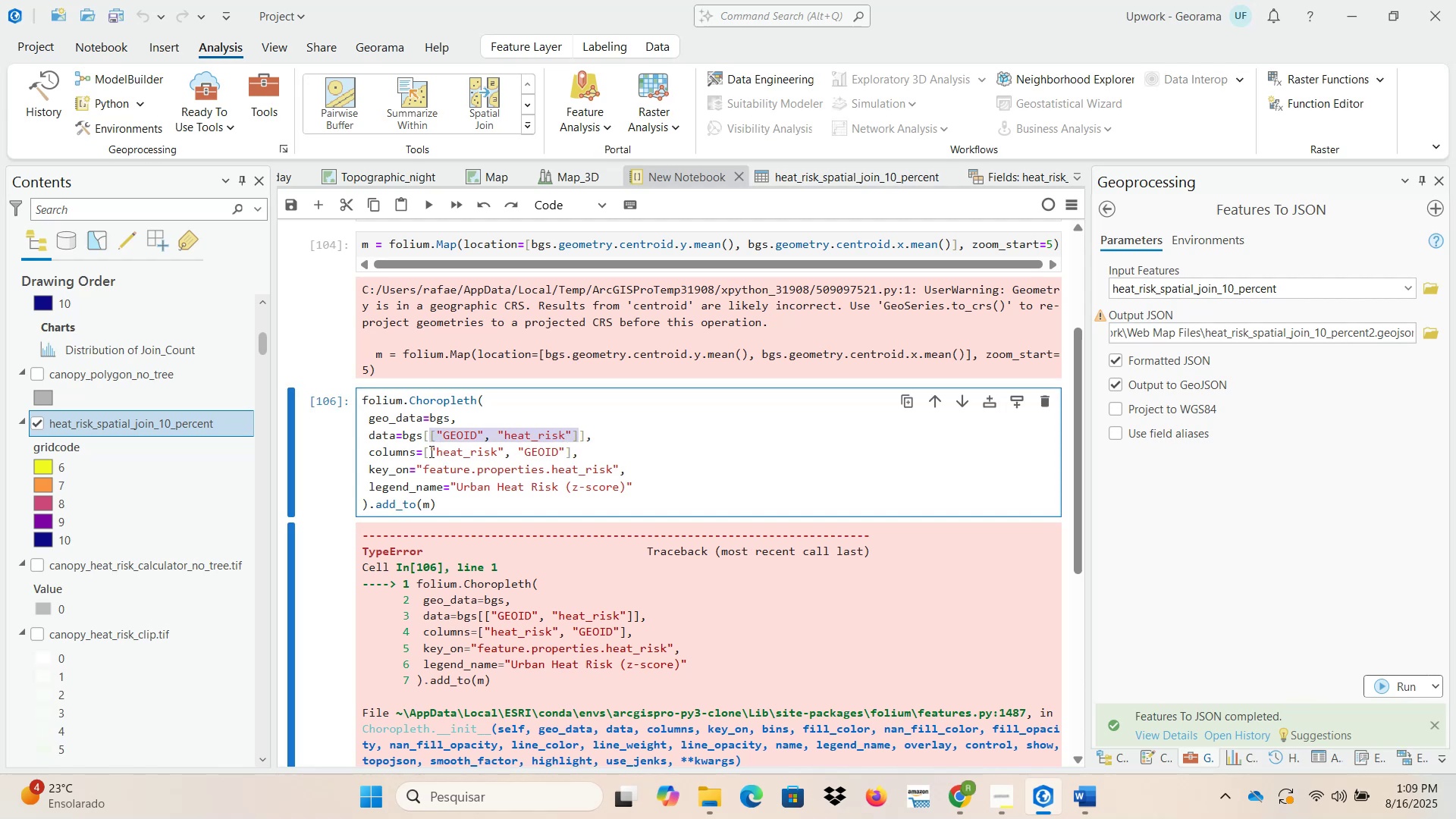 
left_click_drag(start_coordinate=[425, 450], to_coordinate=[570, 452])
 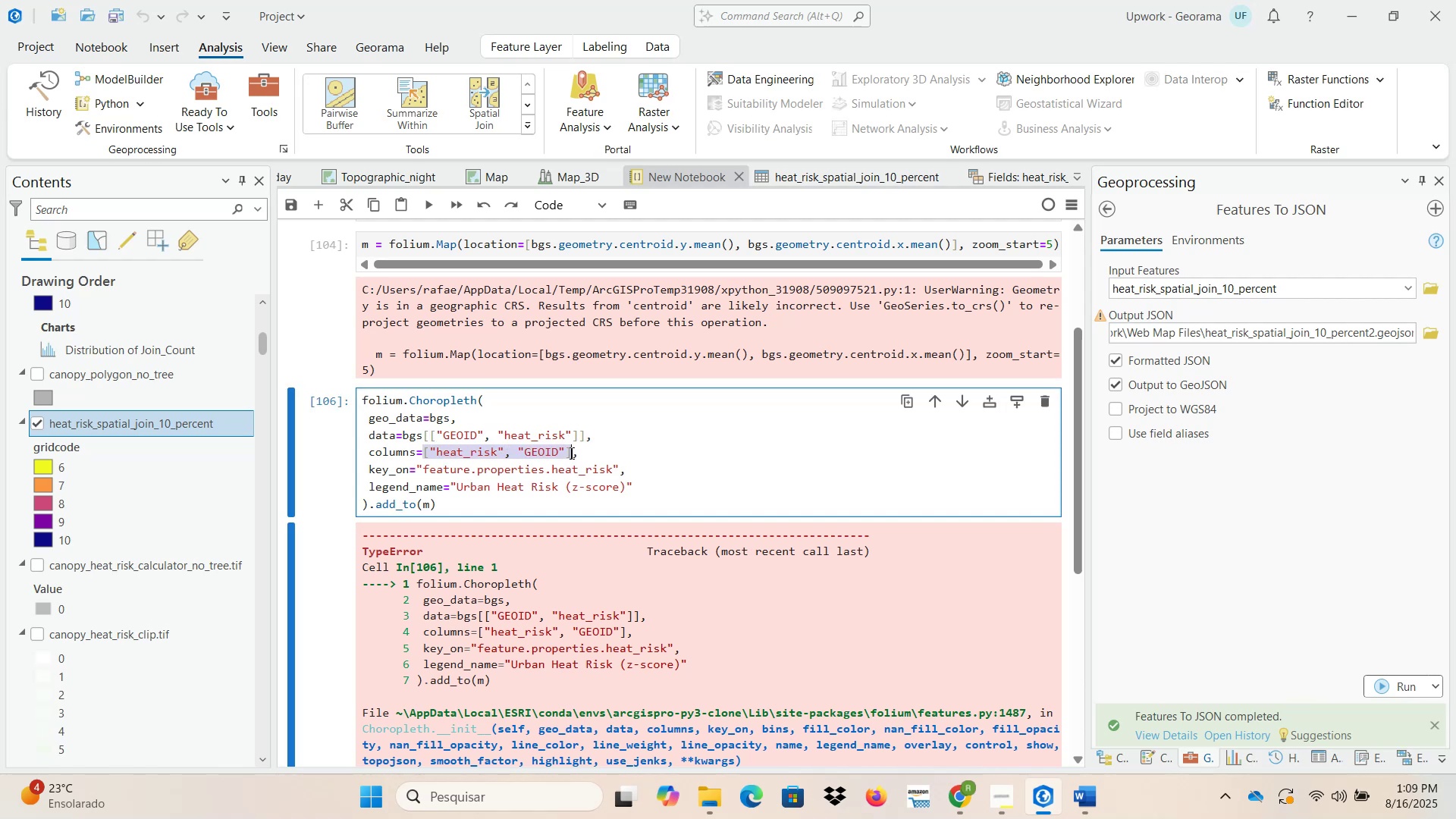 
key(Control+V)
 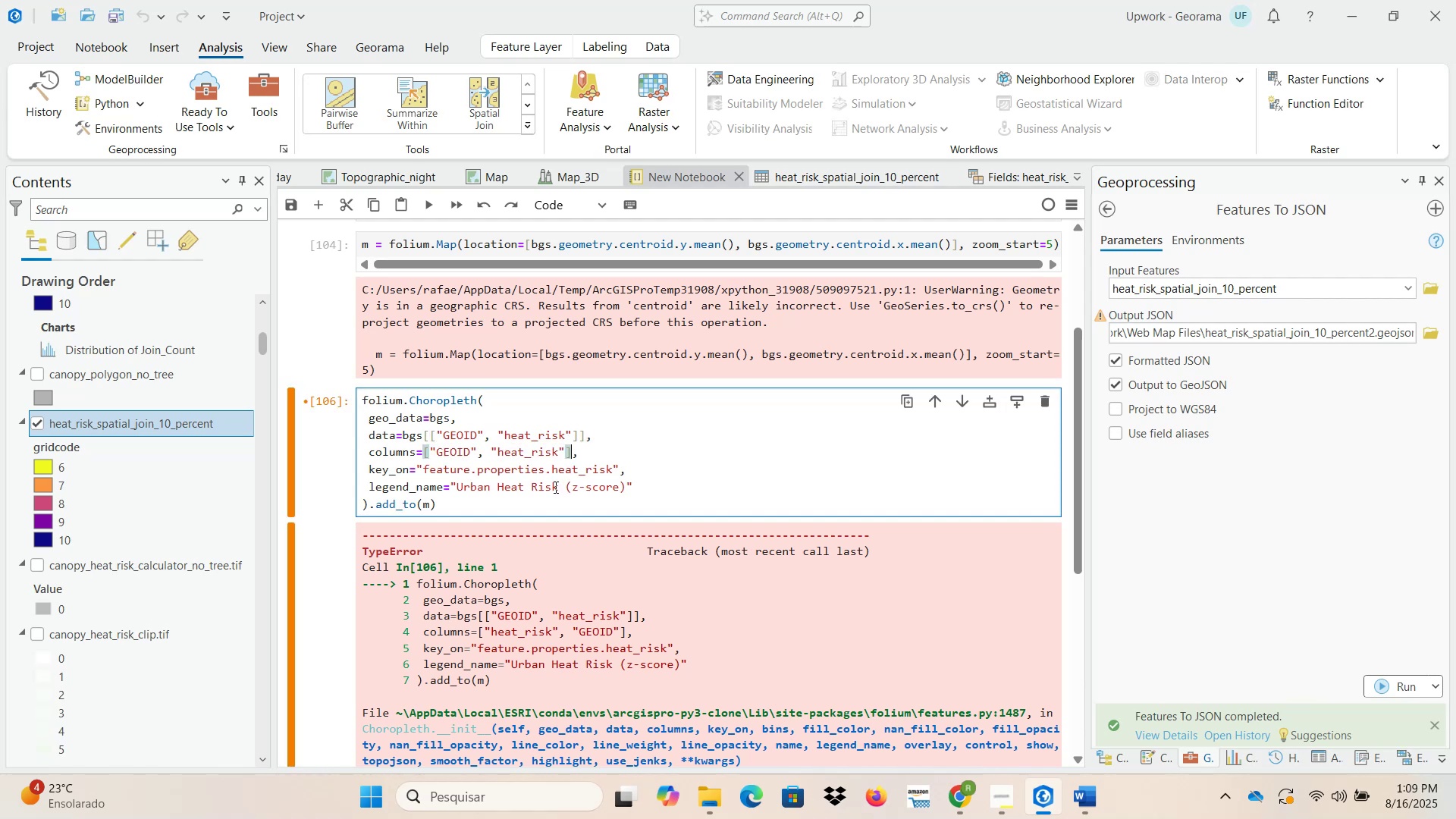 
left_click([549, 477])
 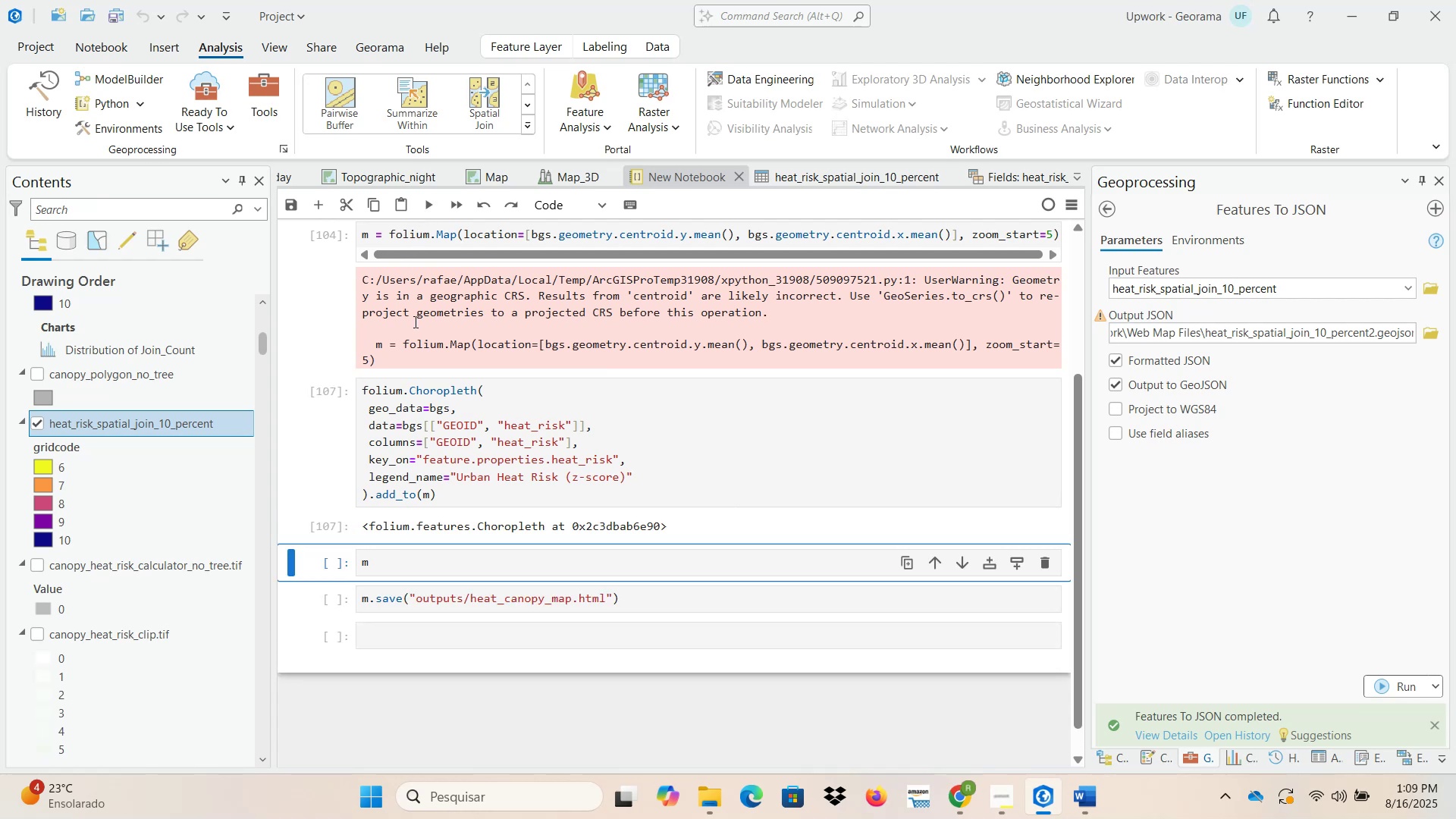 
wait(10.53)
 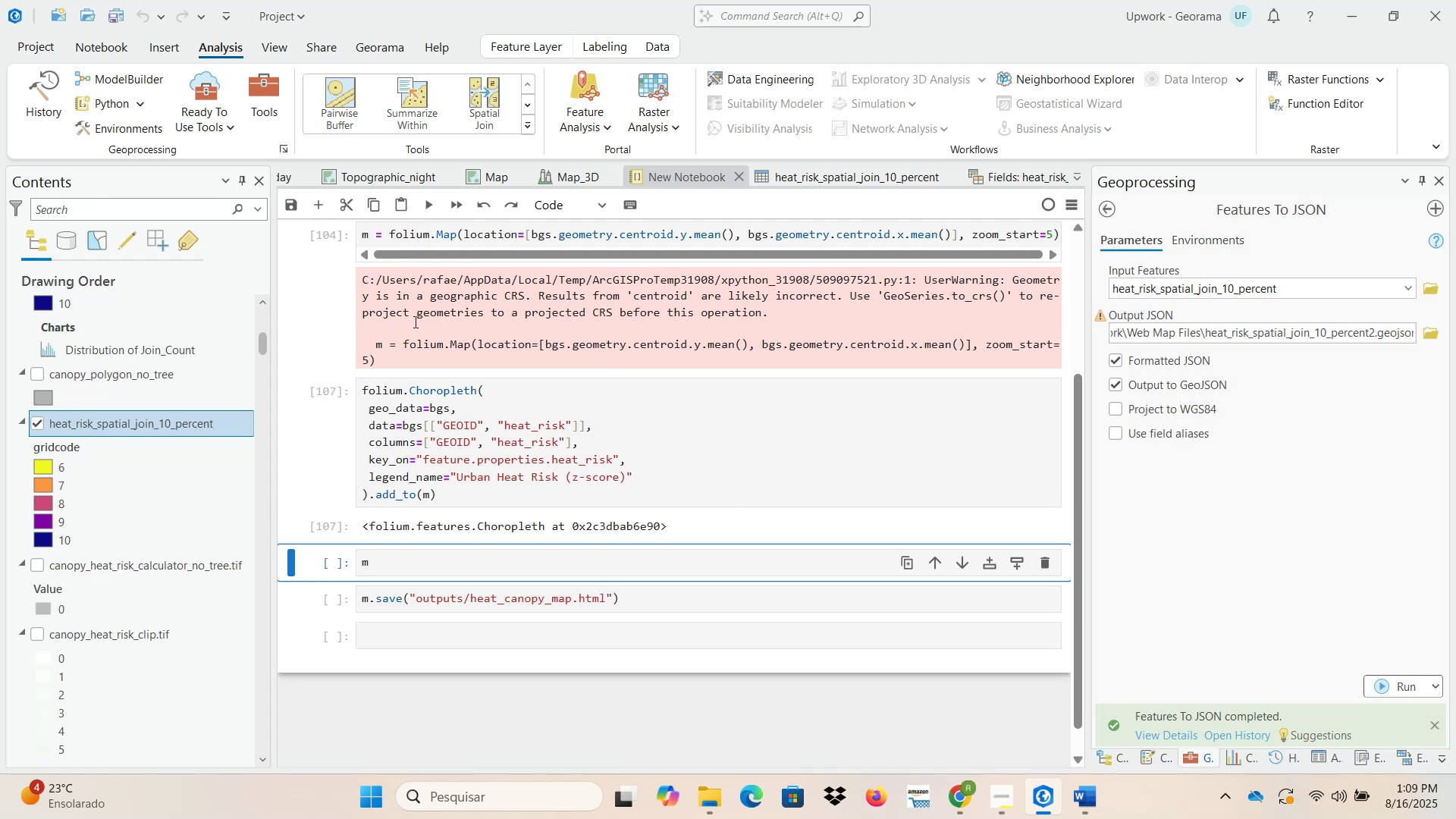 
double_click([443, 444])
 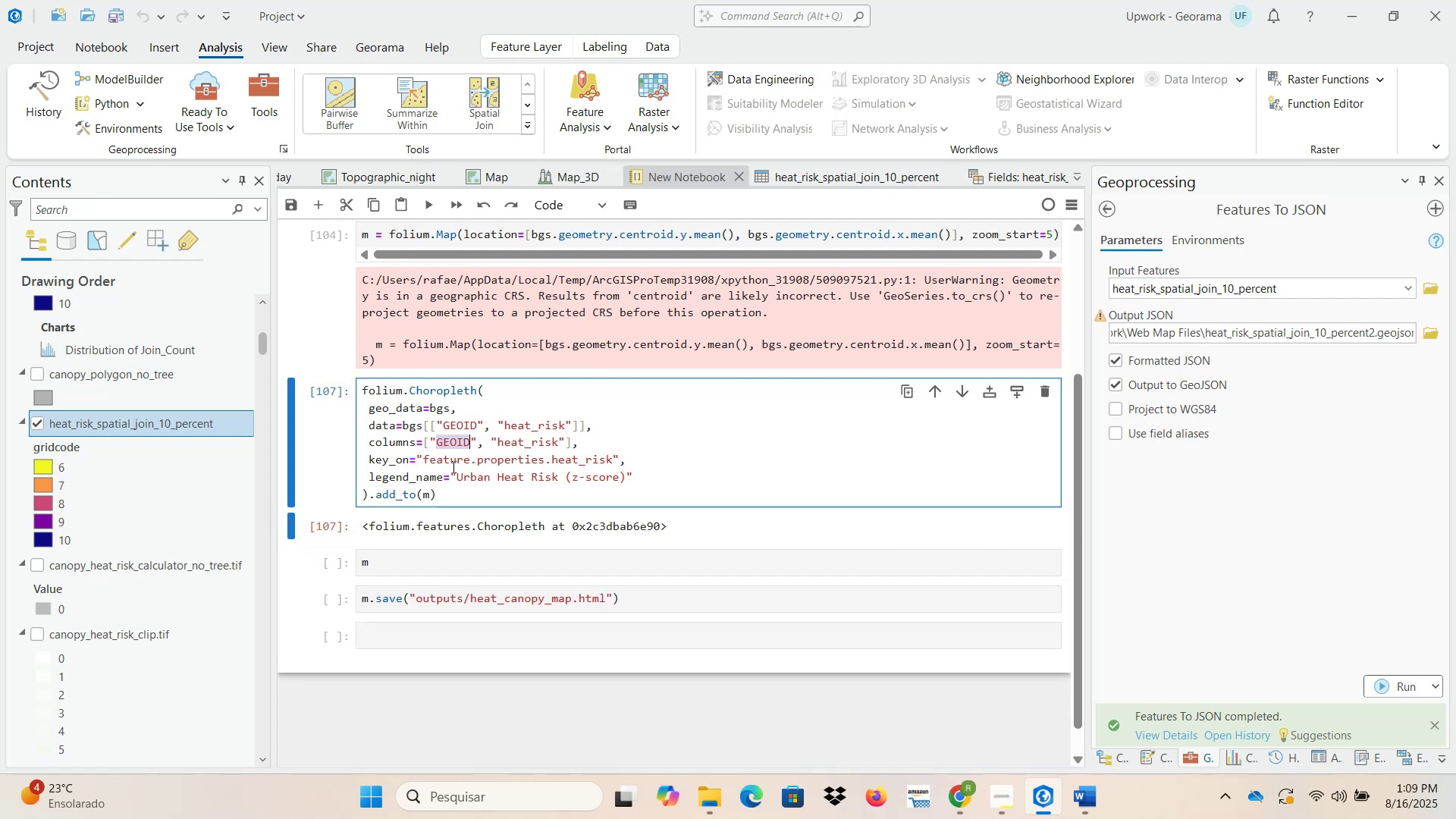 
left_click([423, 567])
 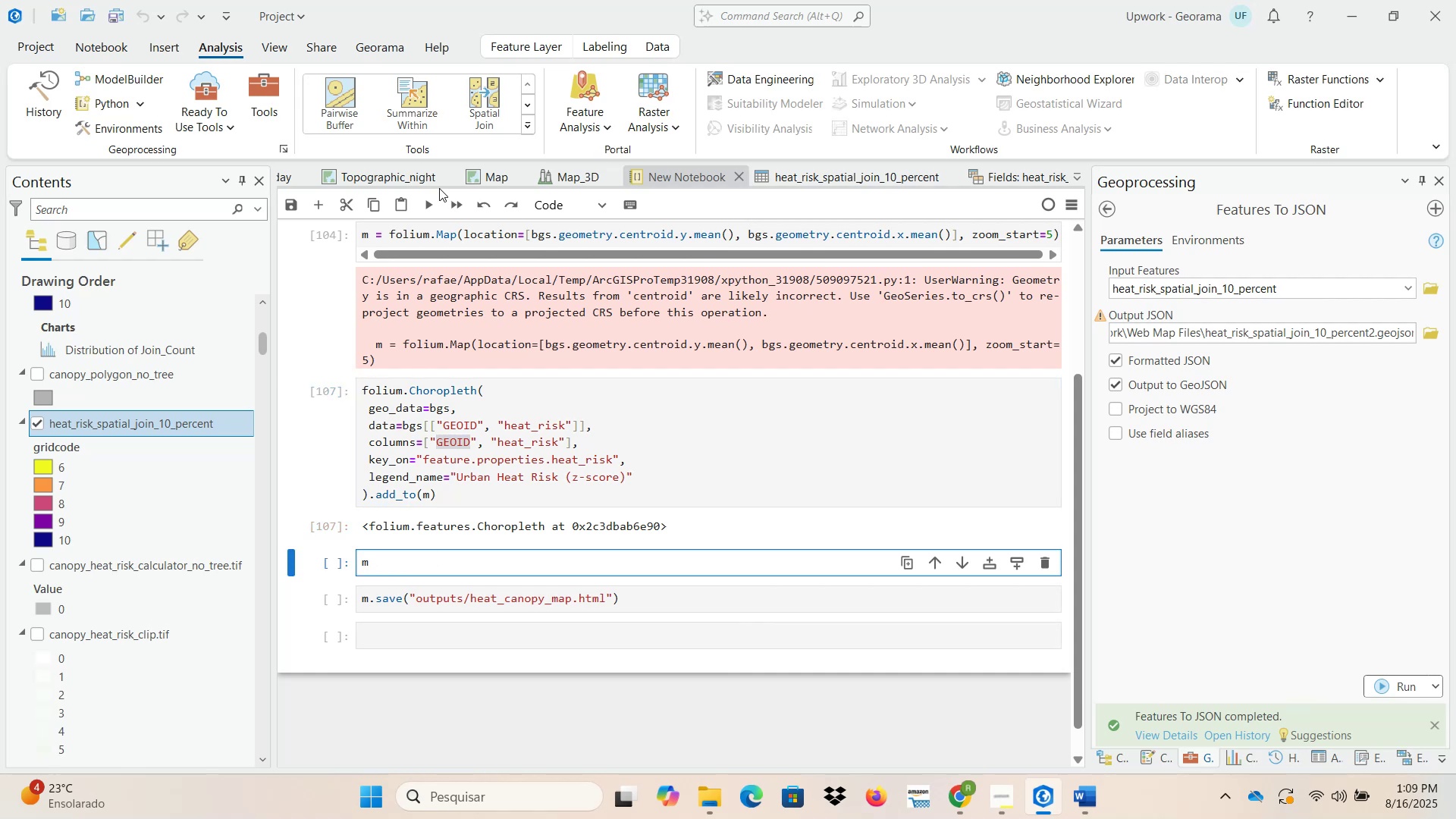 
left_click([428, 206])
 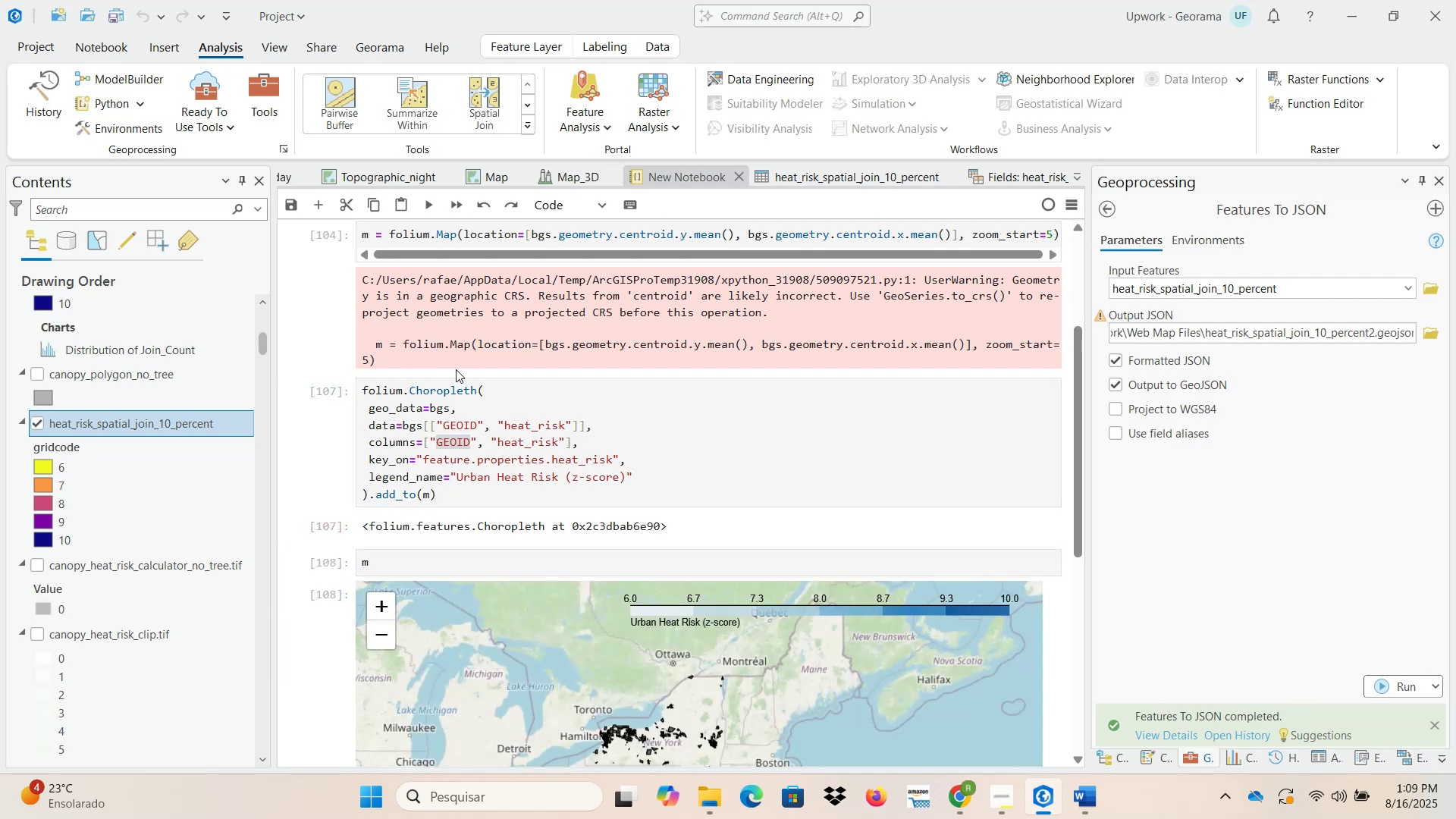 
wait(7.21)
 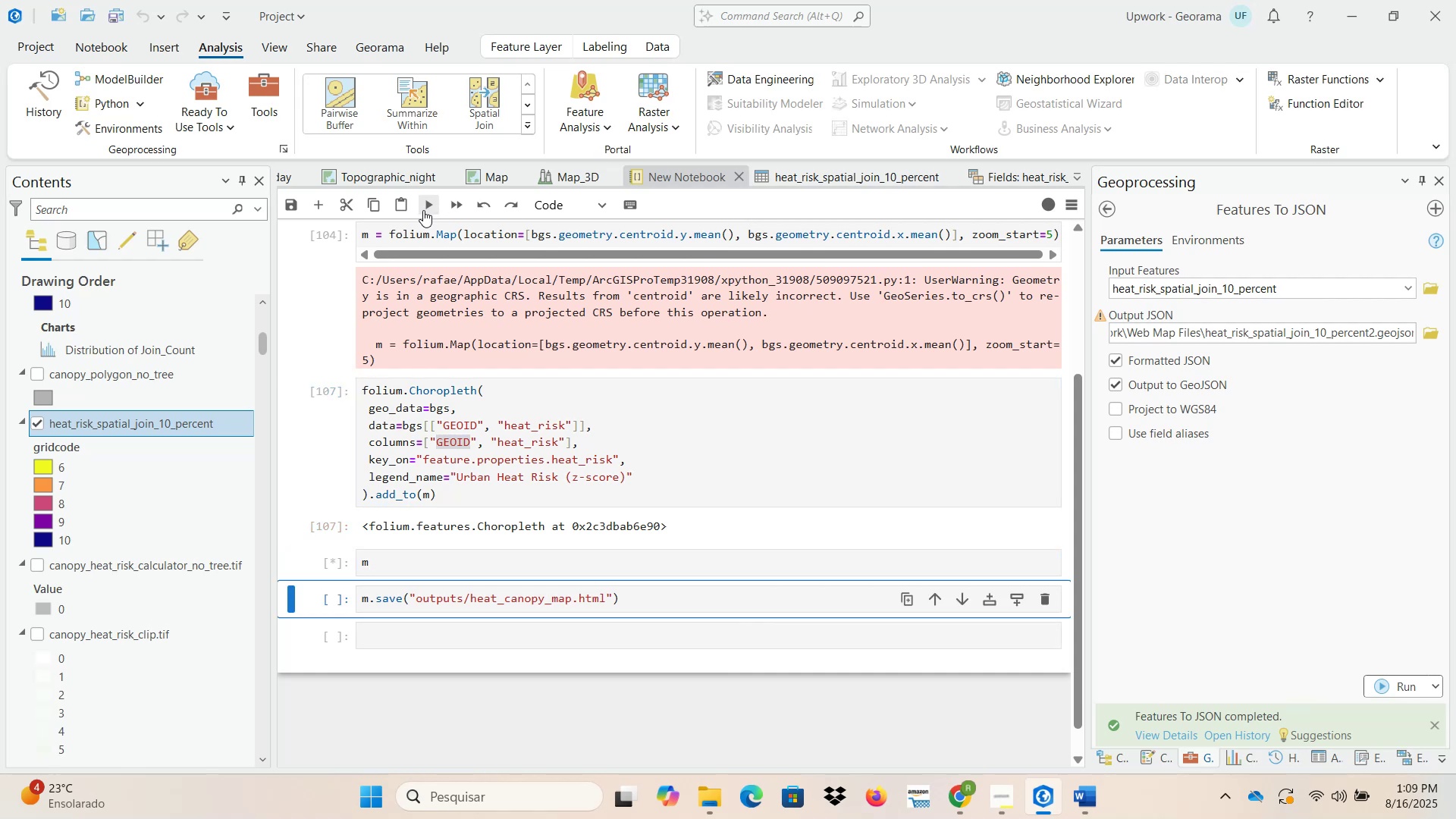 
double_click([447, 437])
 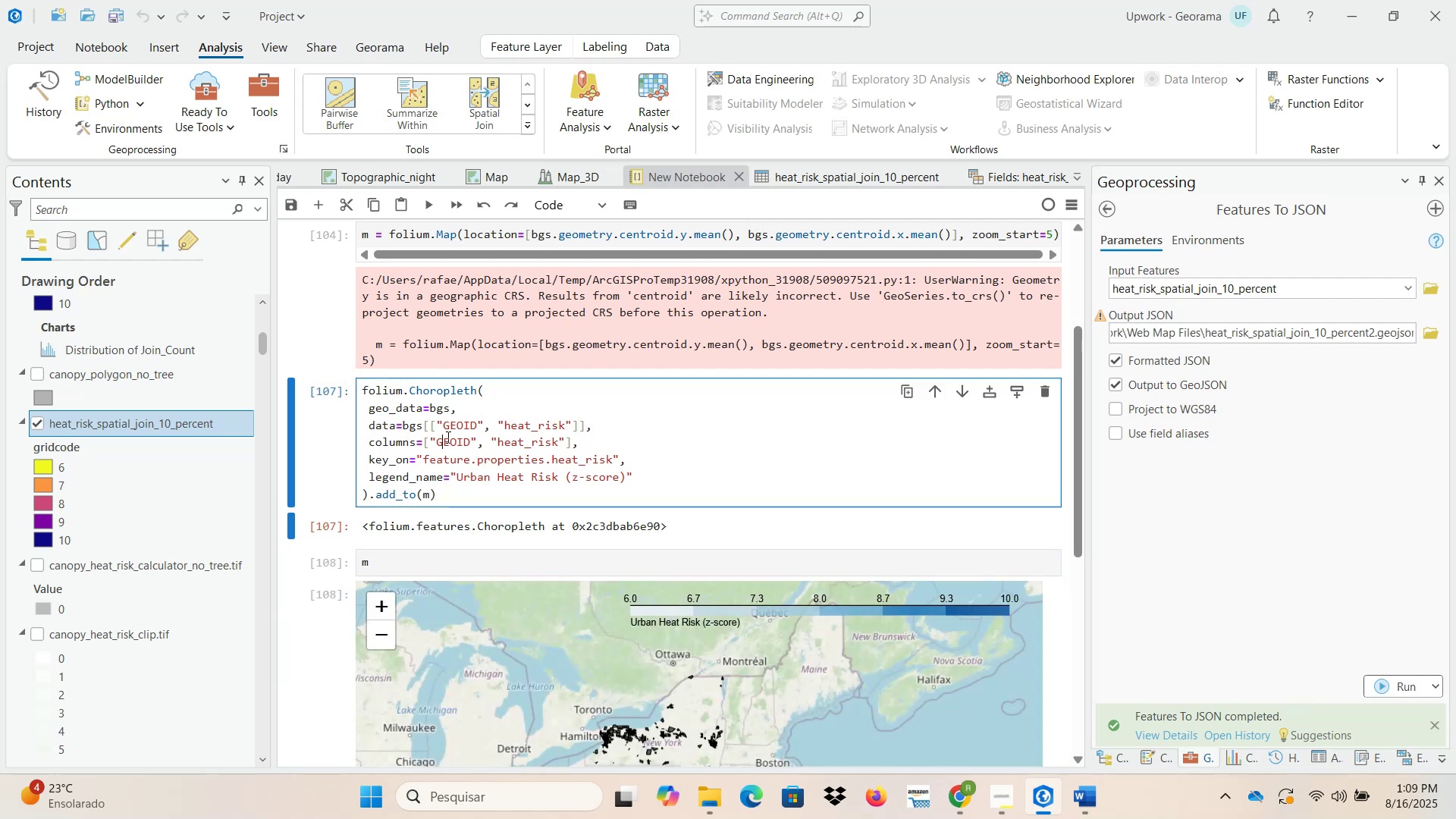 
triple_click([447, 437])
 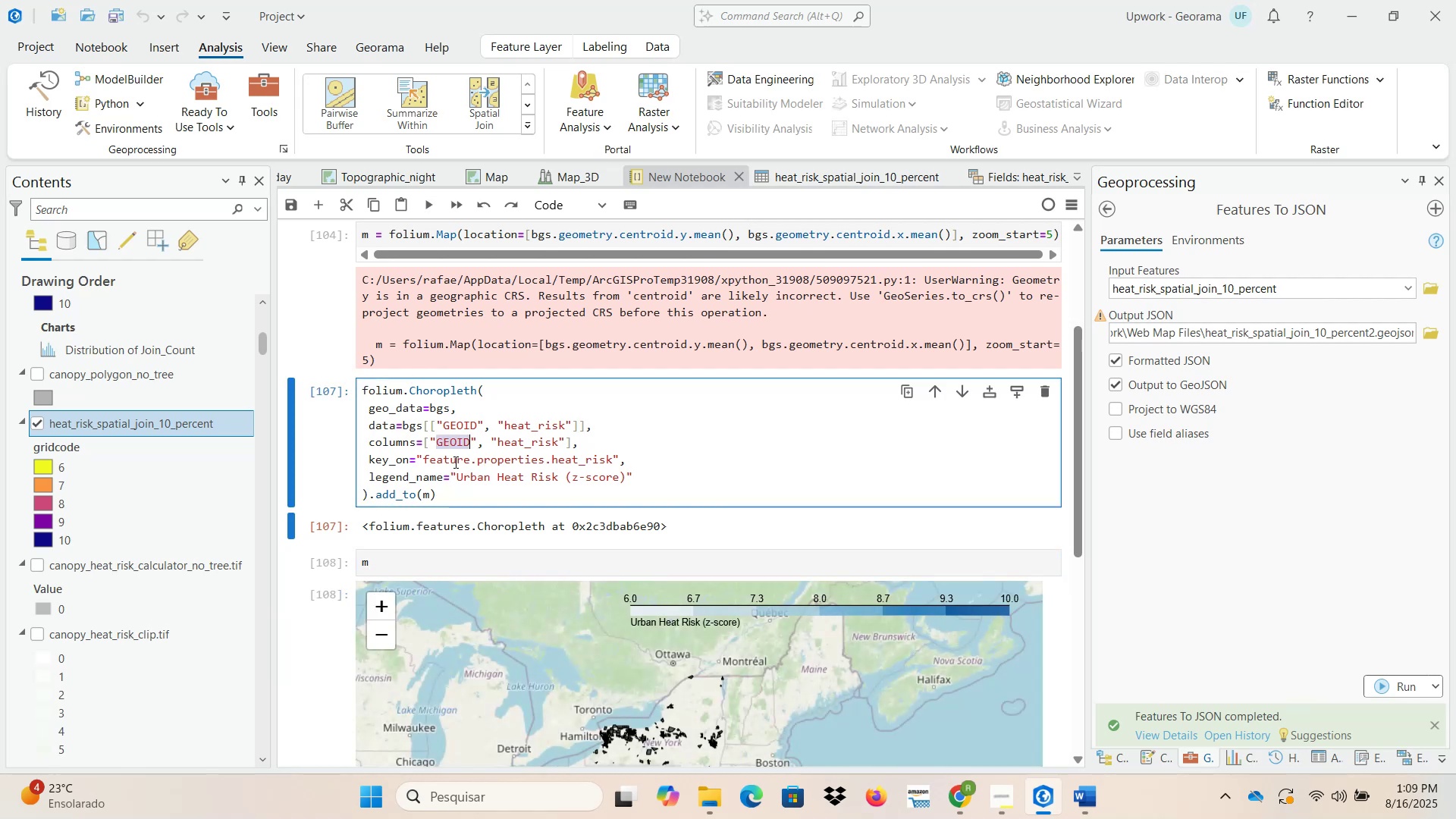 
key(Control+C)
 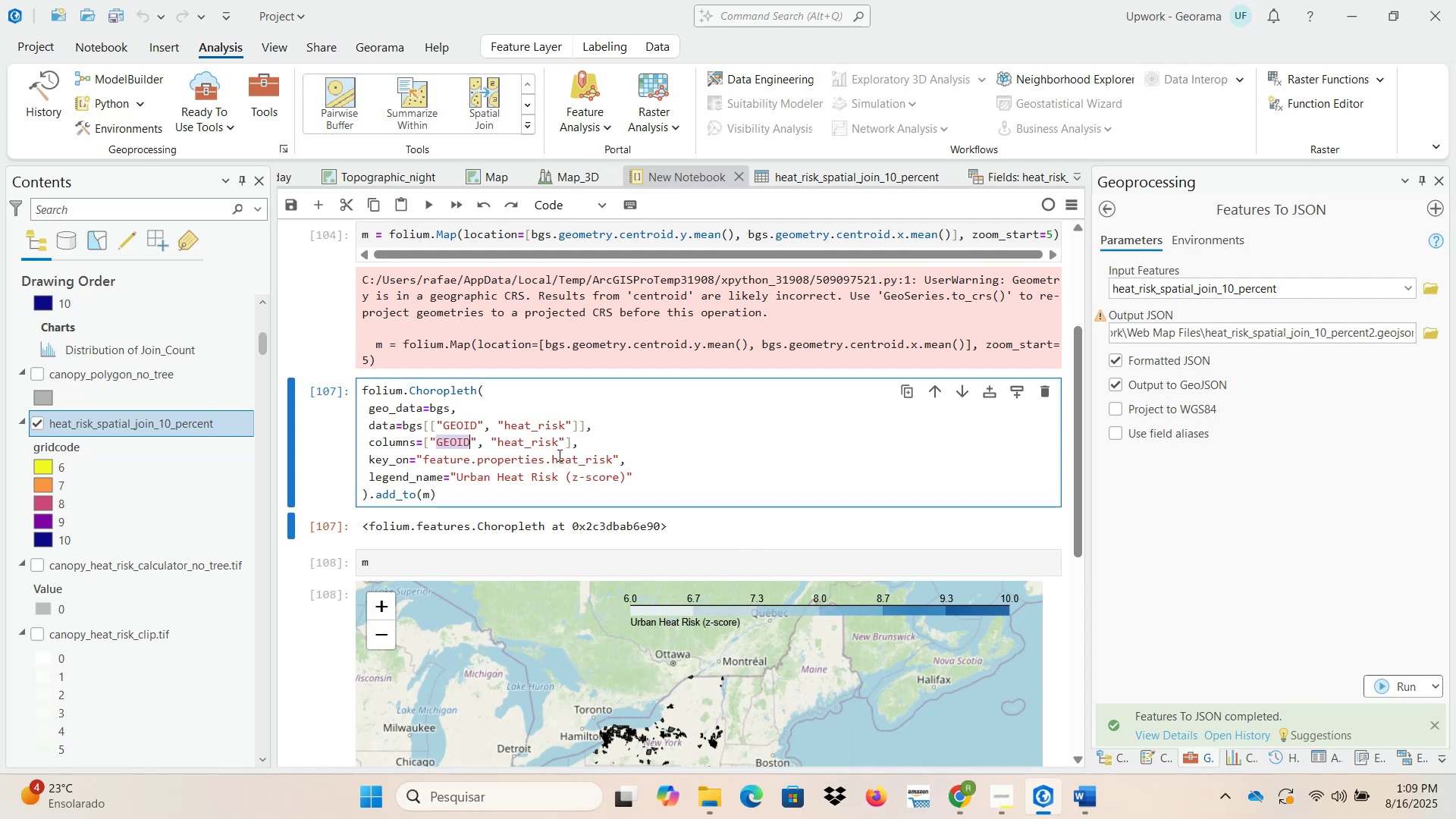 
double_click([564, 459])
 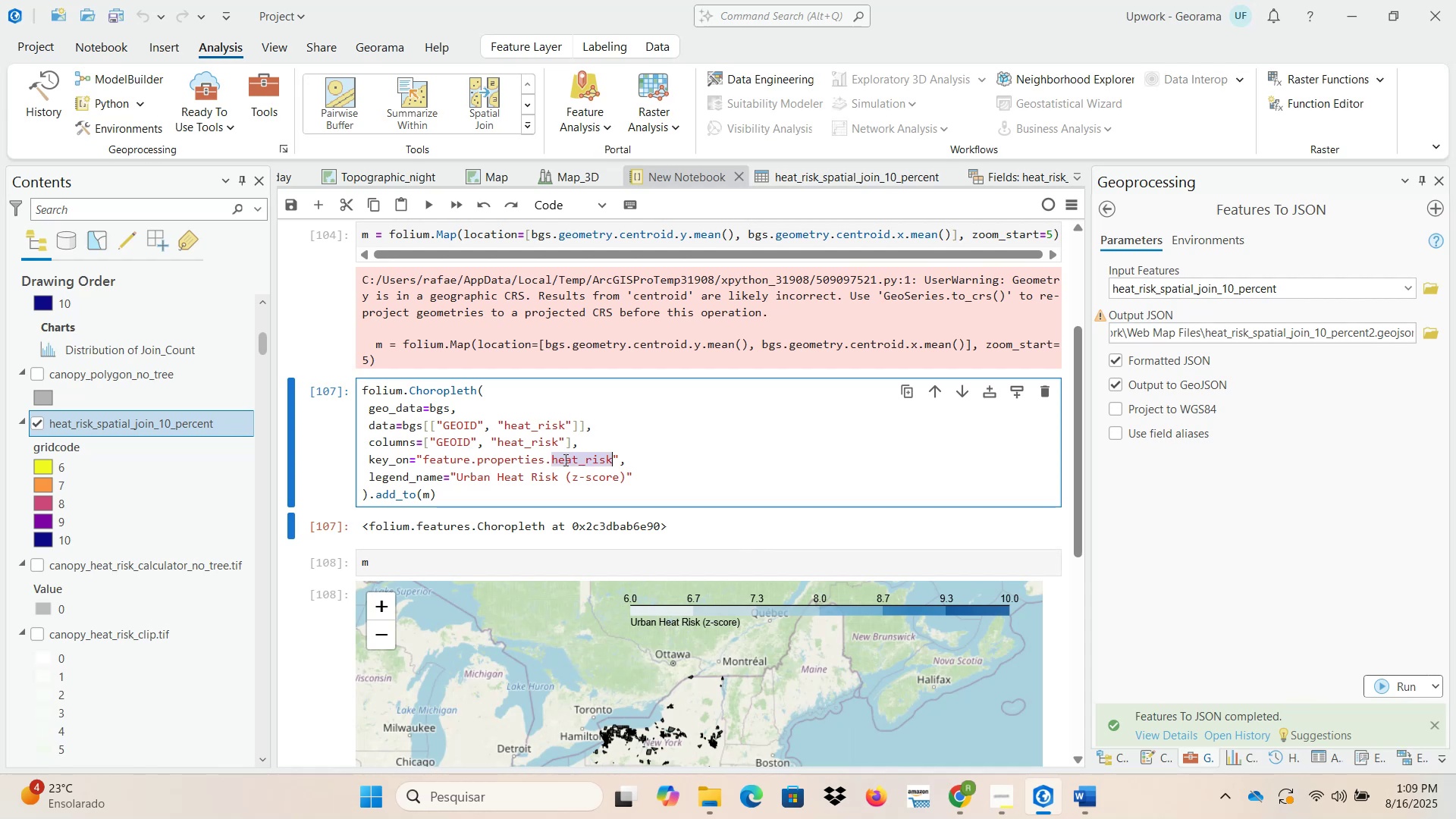 
key(Control+ControlLeft)
 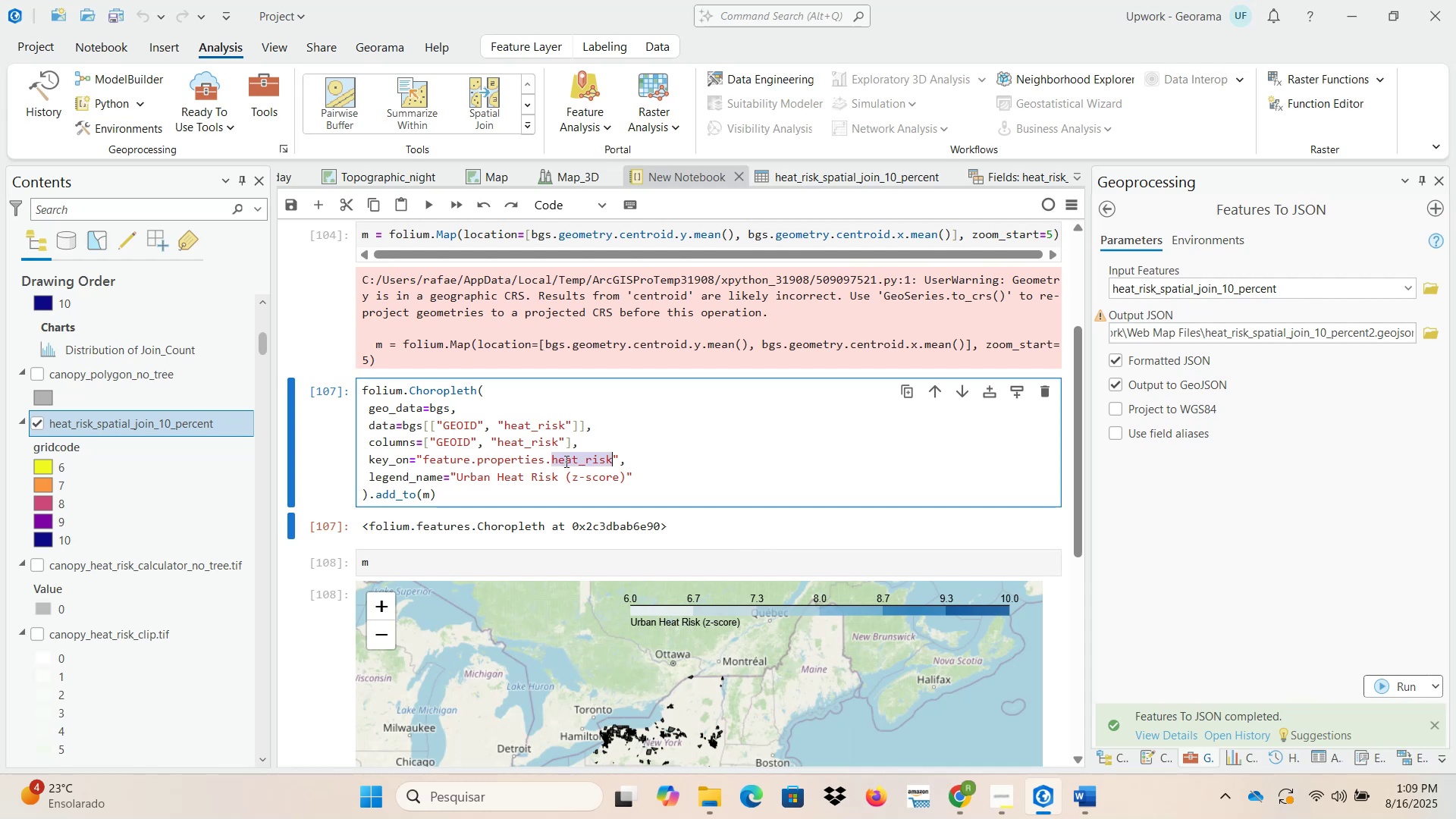 
key(Control+V)
 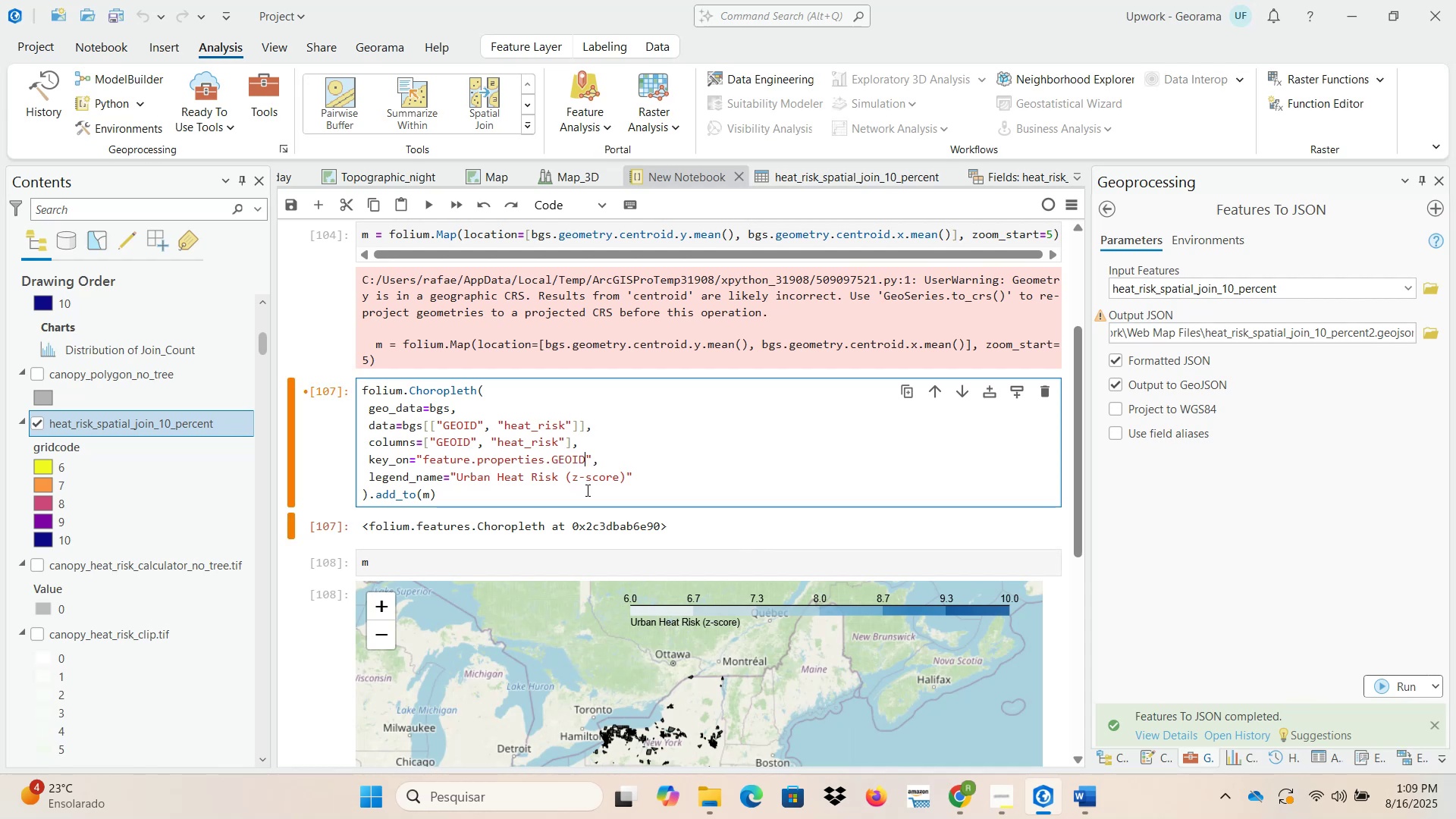 
left_click([590, 482])
 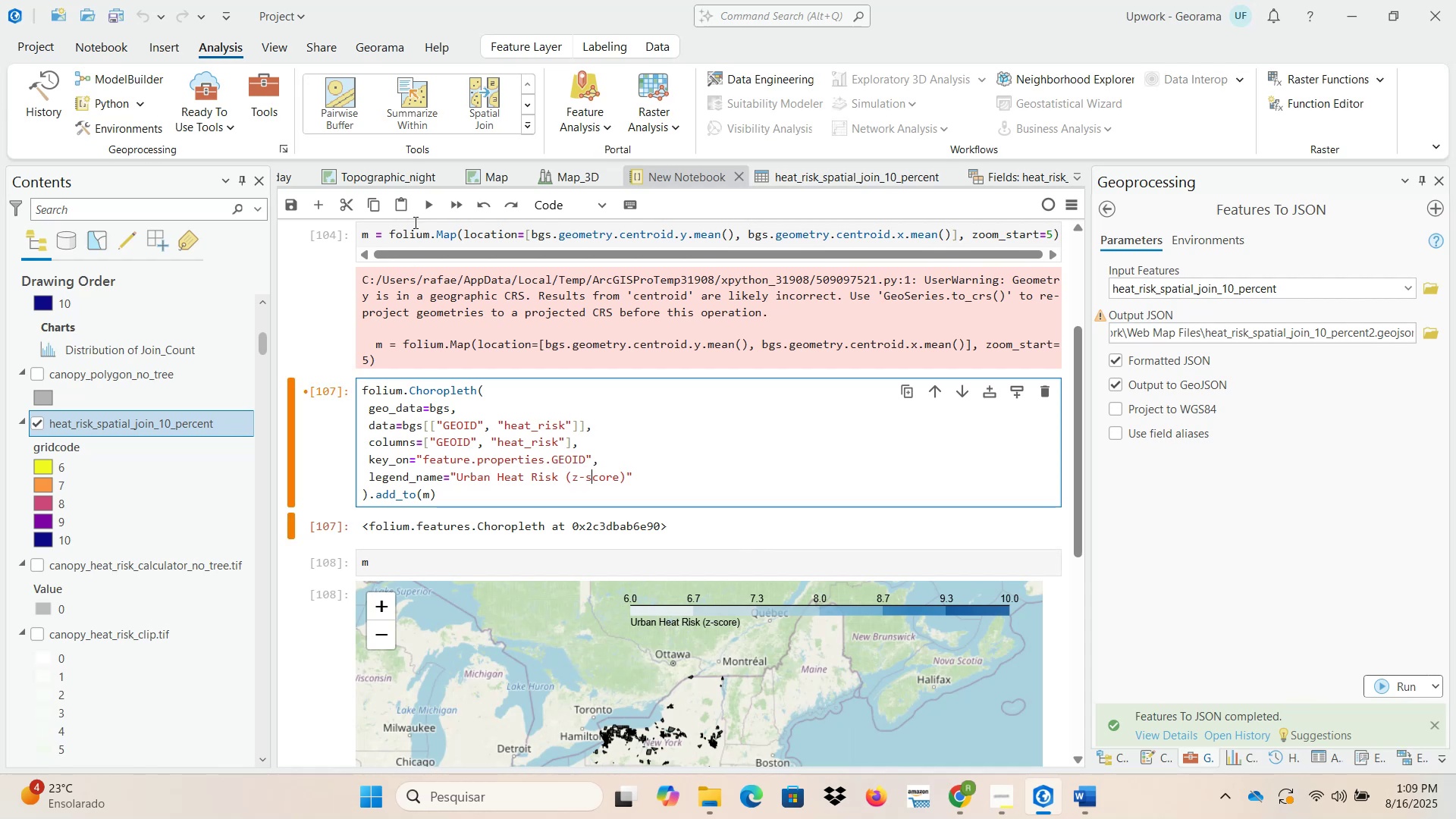 
left_click([427, 425])
 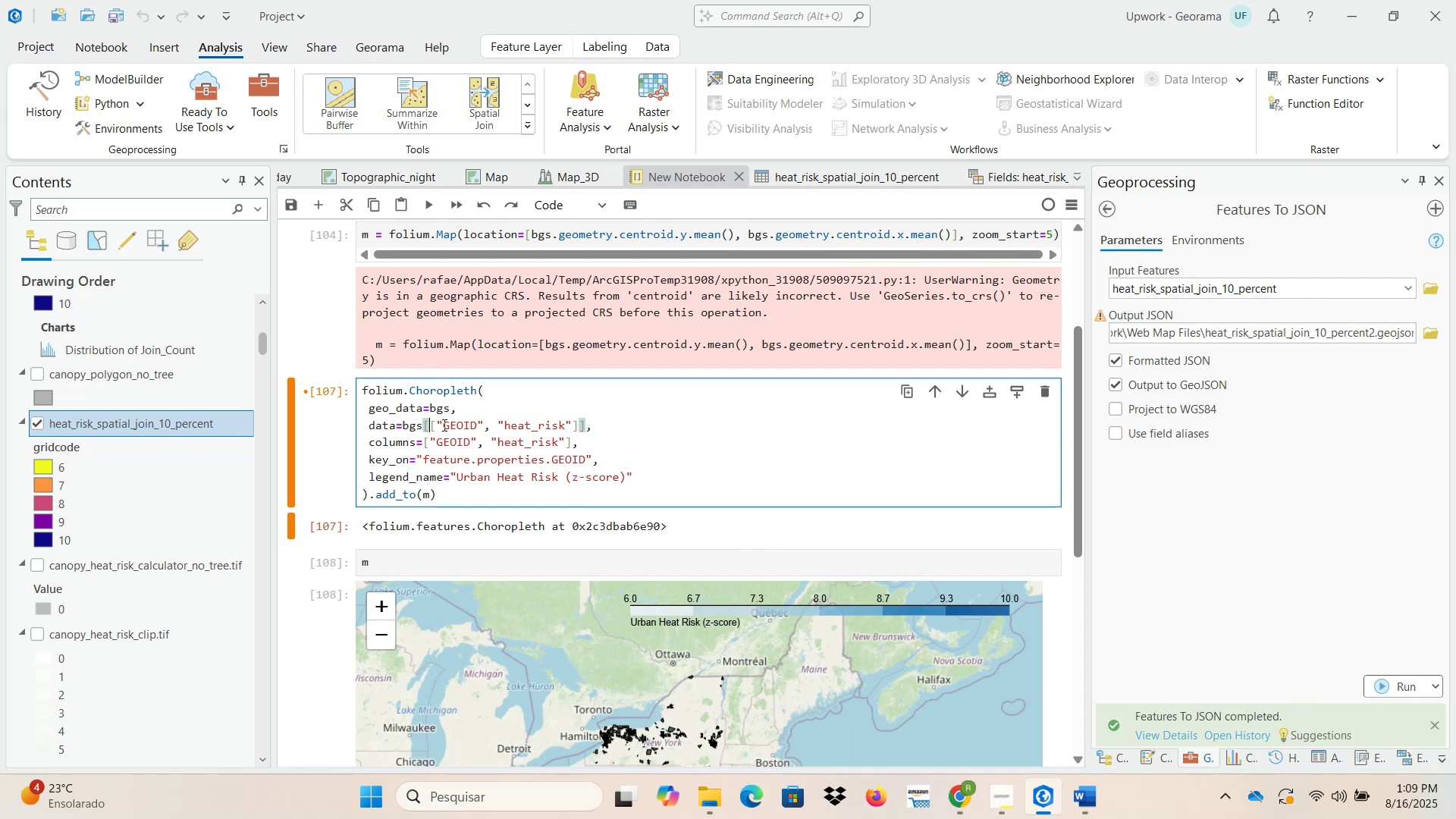 
right_click([447, 424])
 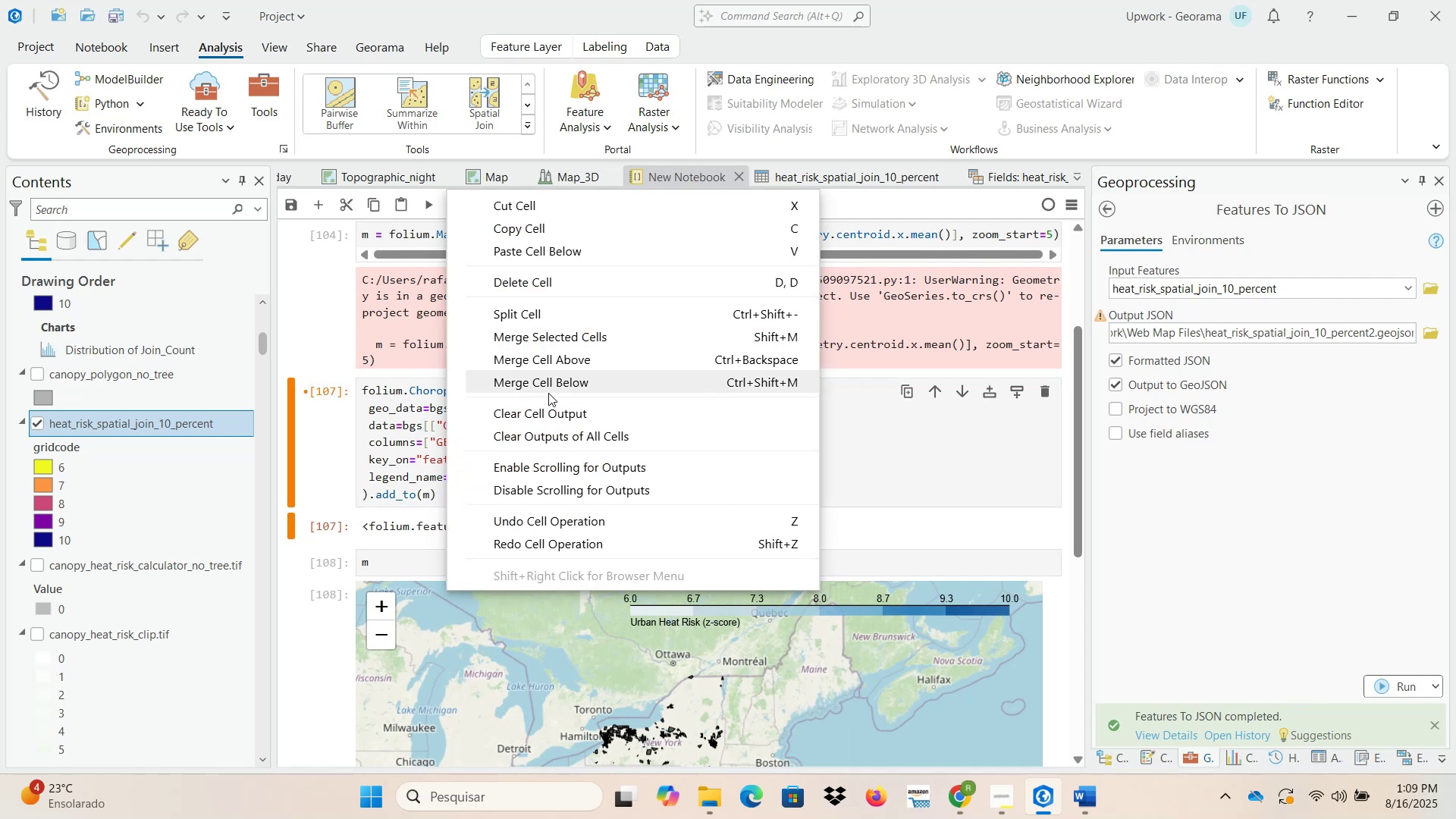 
left_click([541, 434])
 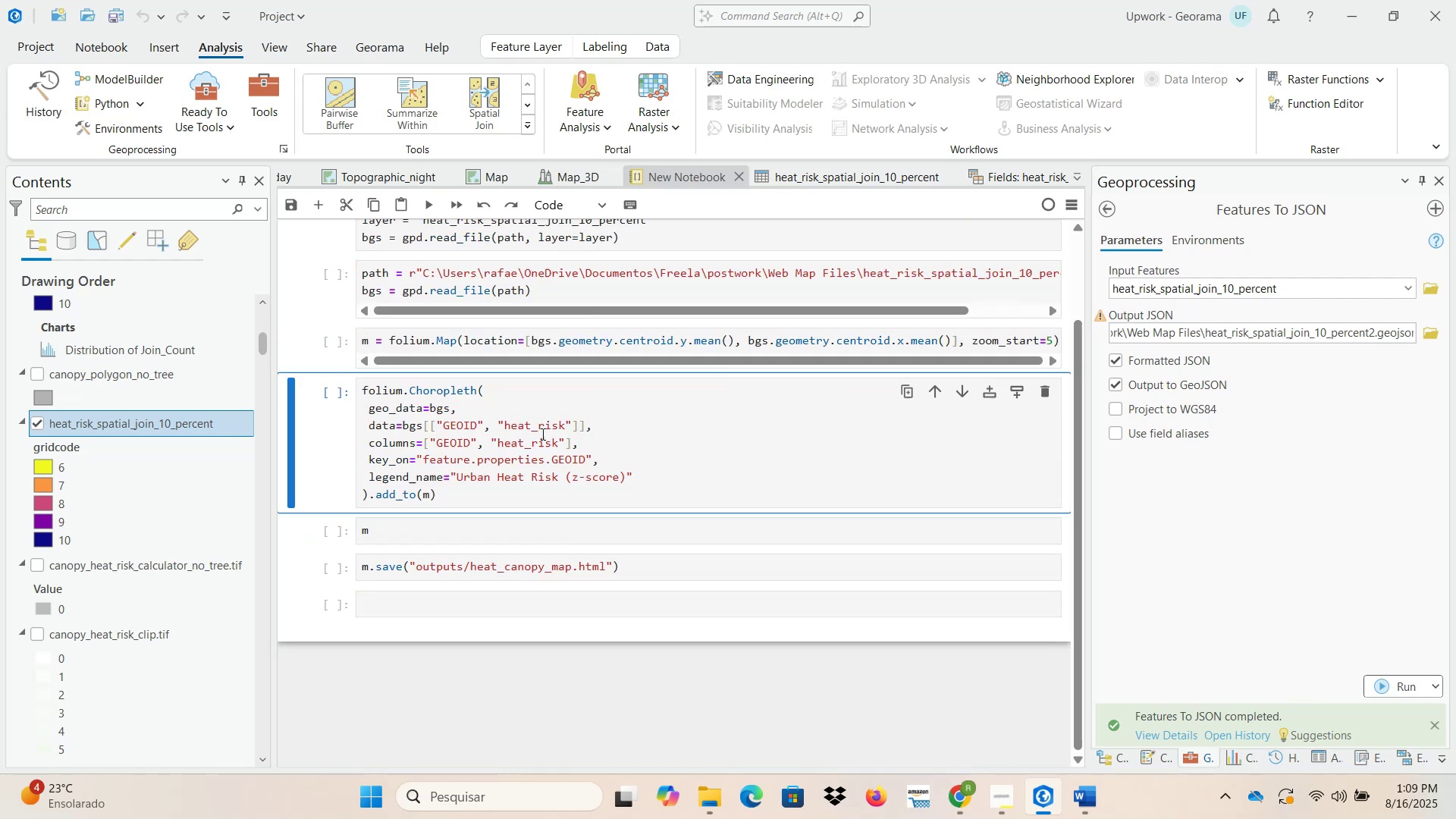 
scroll: coordinate [541, 434], scroll_direction: up, amount: 4.0
 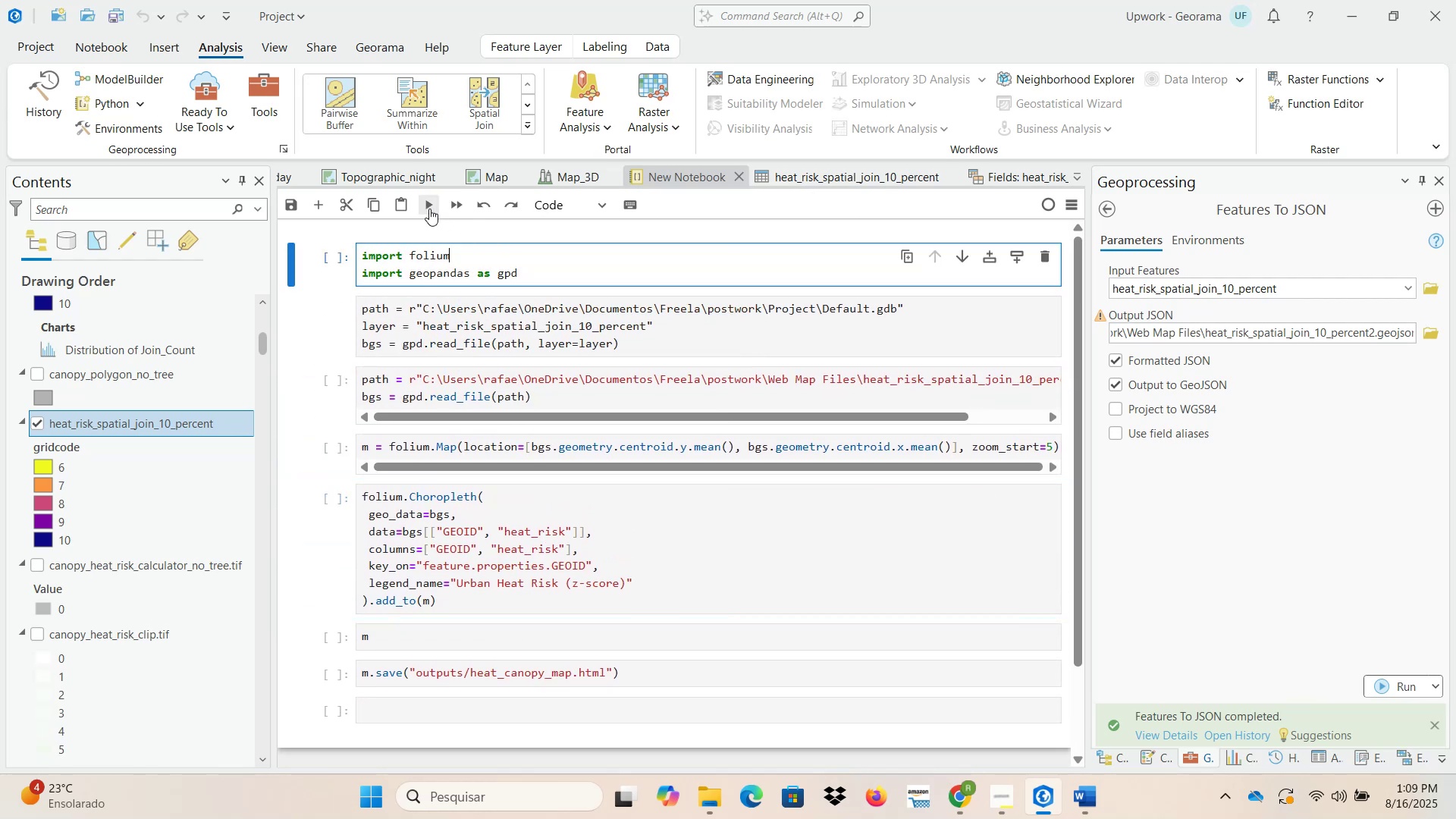 
double_click([425, 207])
 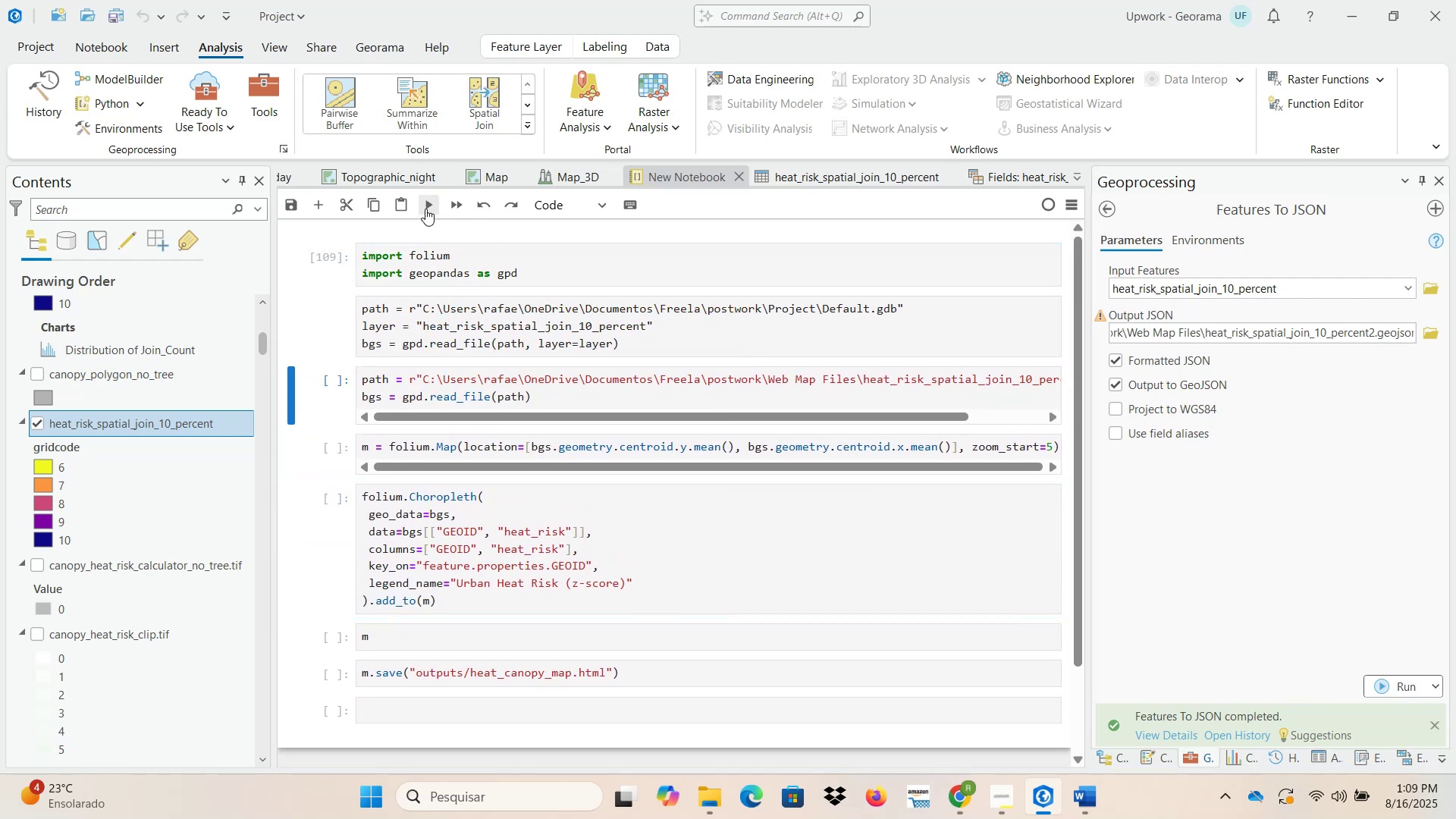 
triple_click([425, 209])
 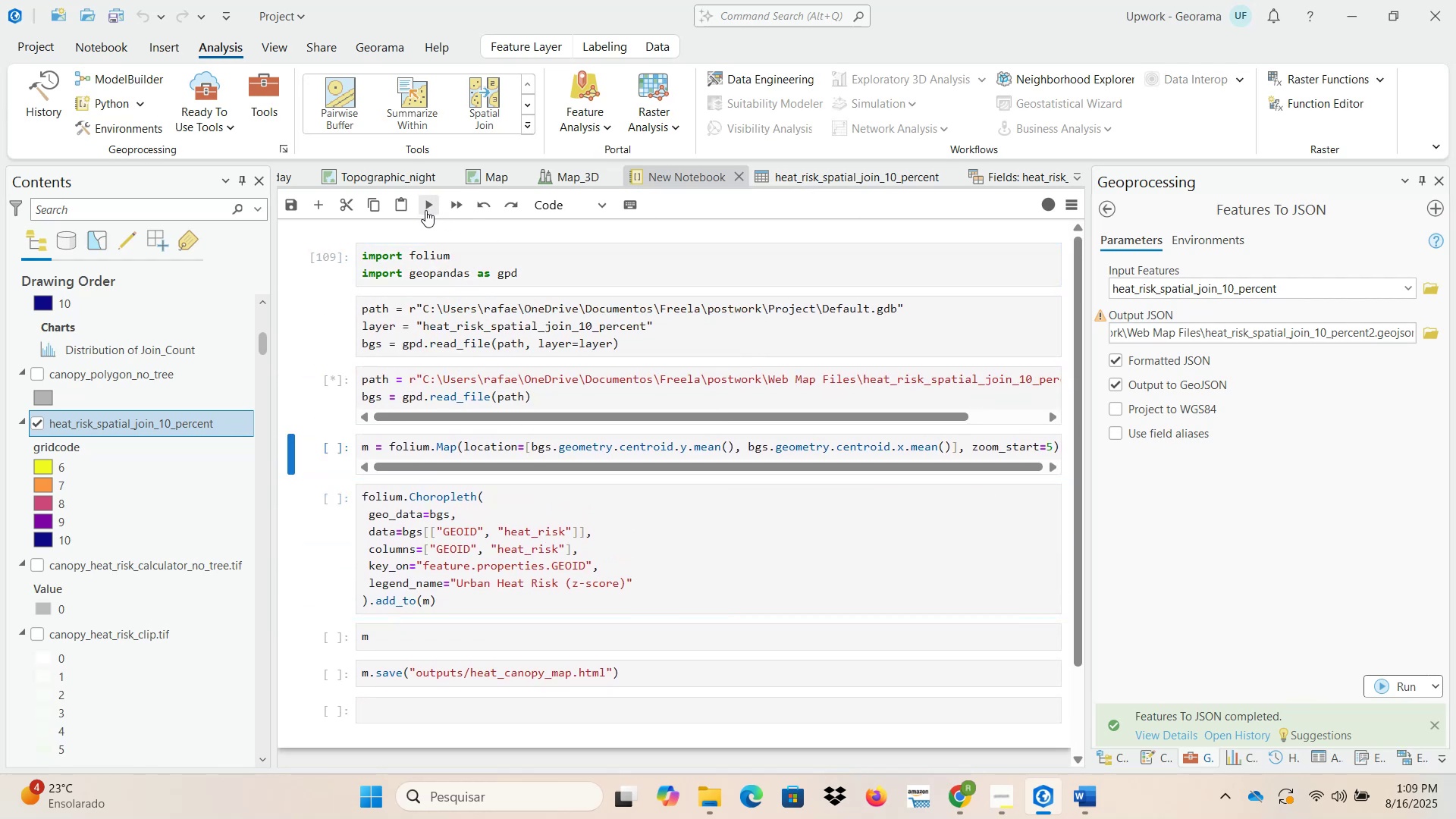 
triple_click([426, 210])
 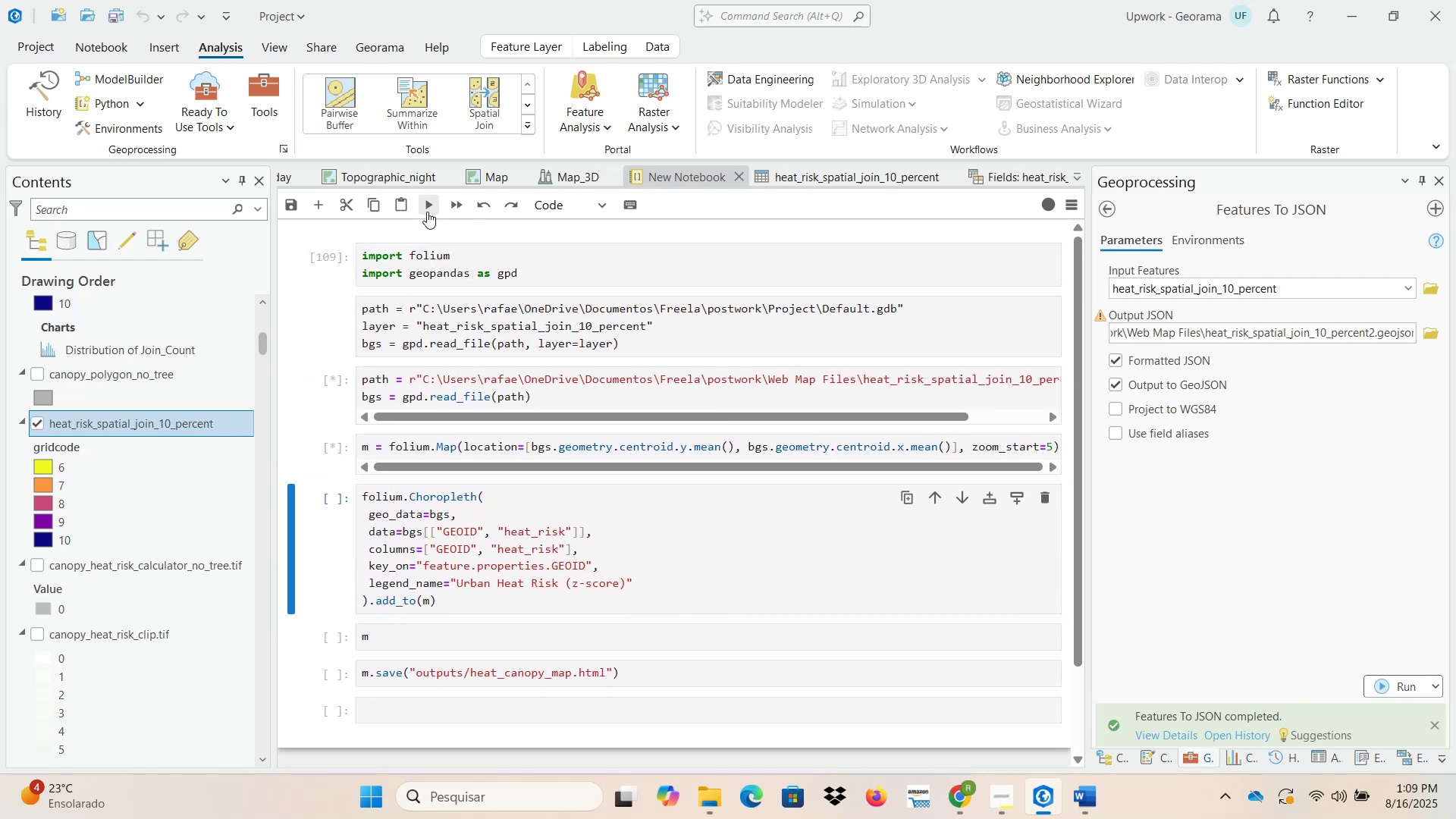 
left_click([427, 212])
 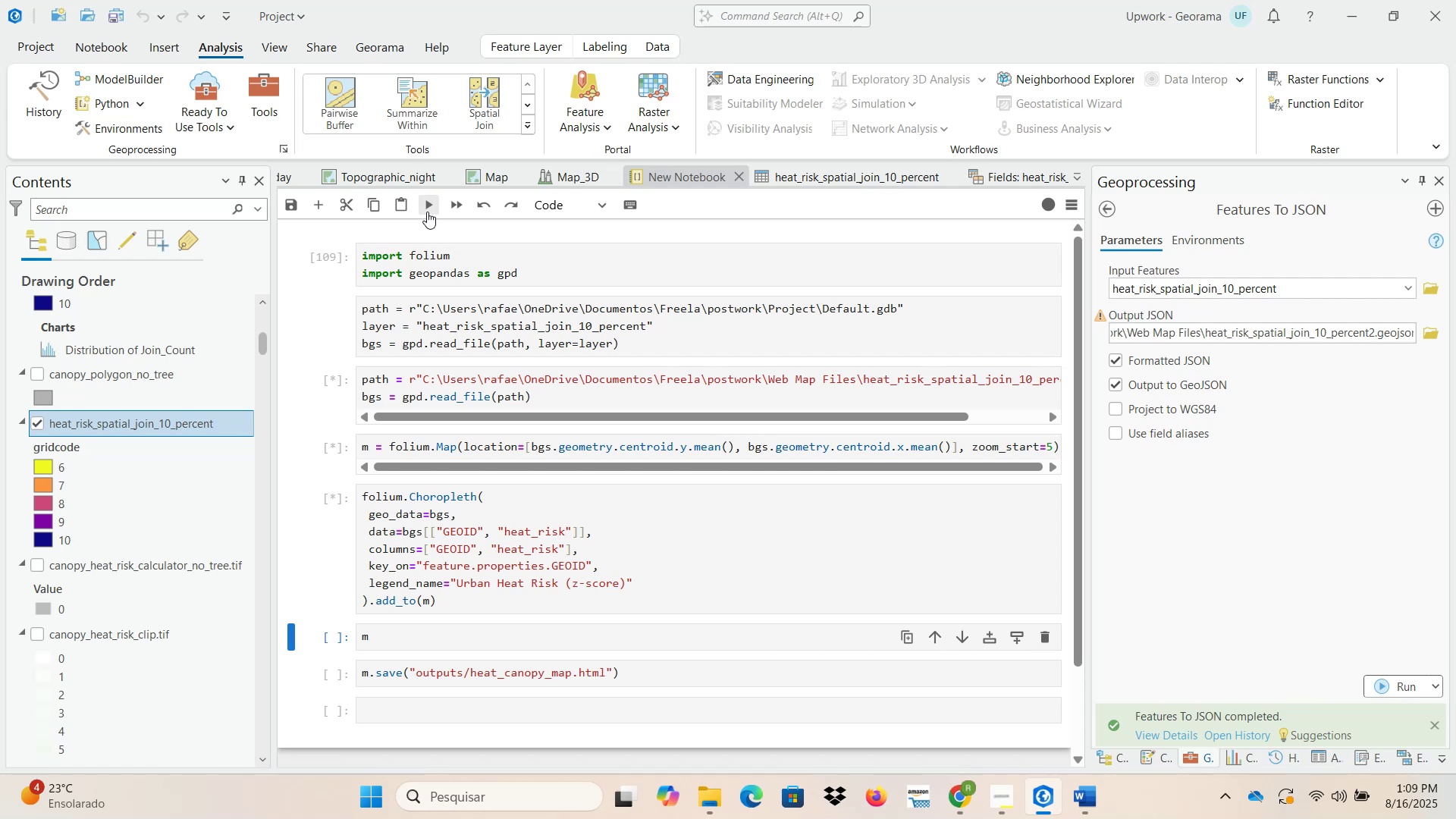 
left_click([427, 212])
 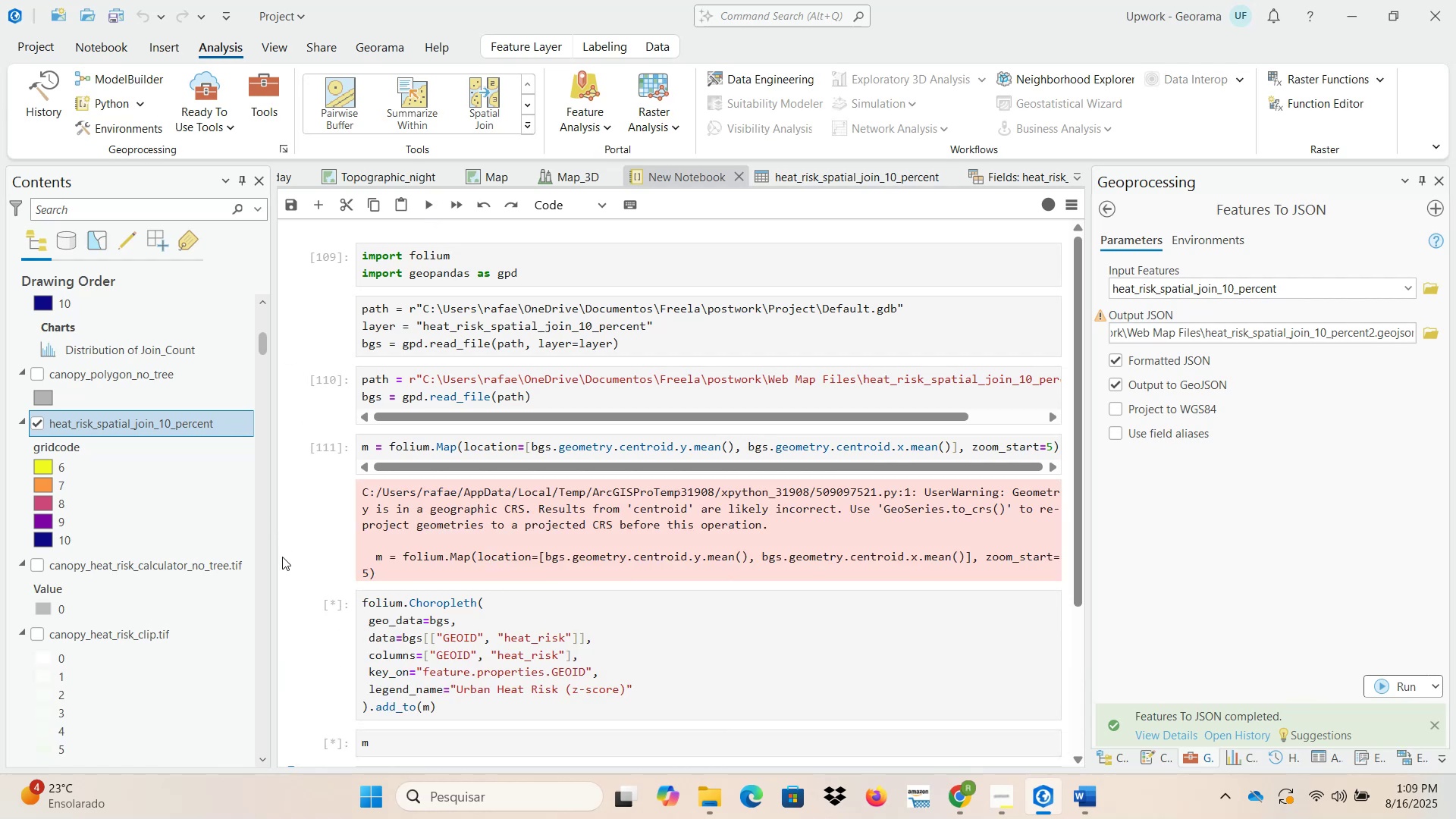 
wait(11.08)
 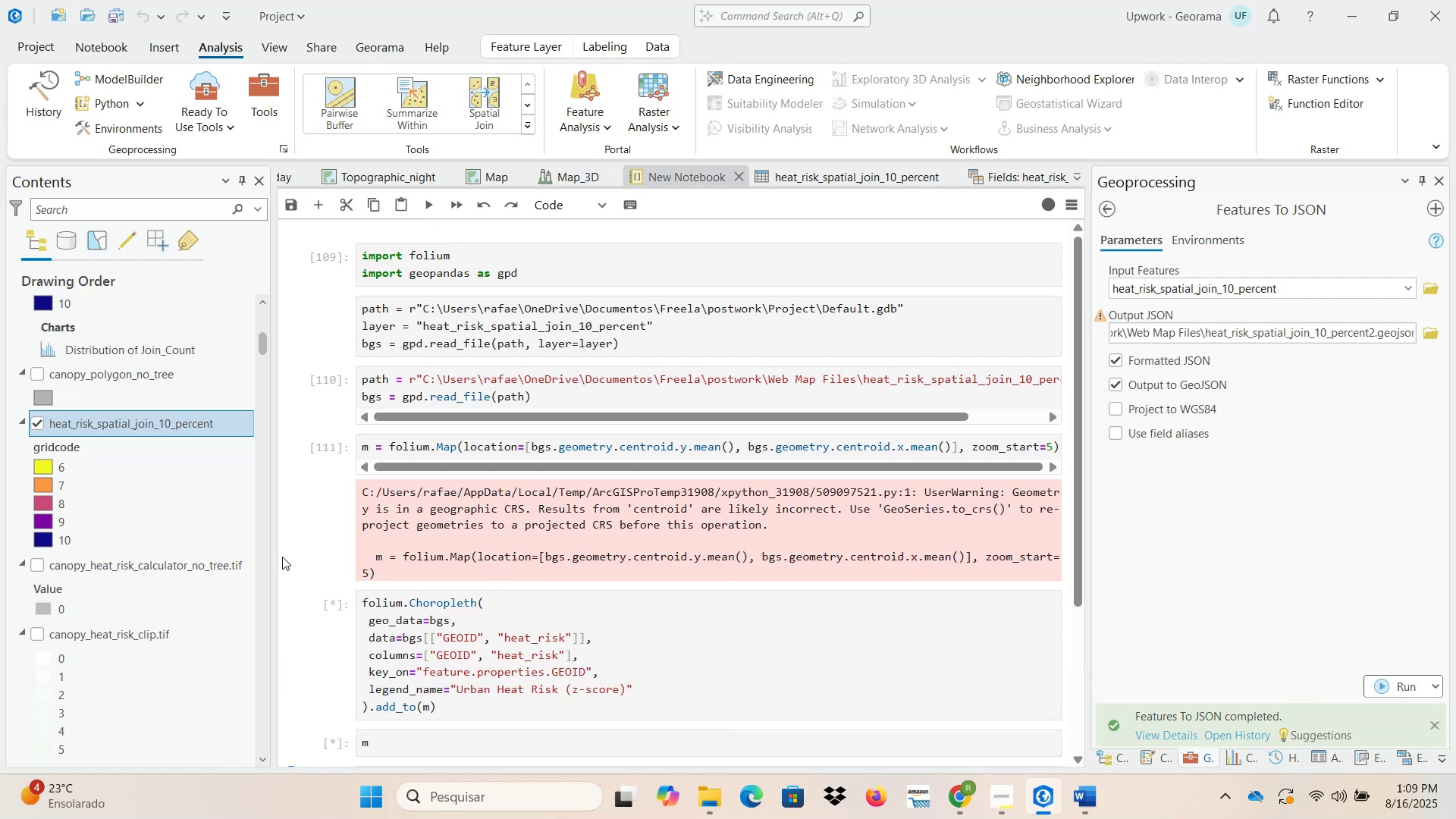 
scroll: coordinate [285, 557], scroll_direction: down, amount: 2.0
 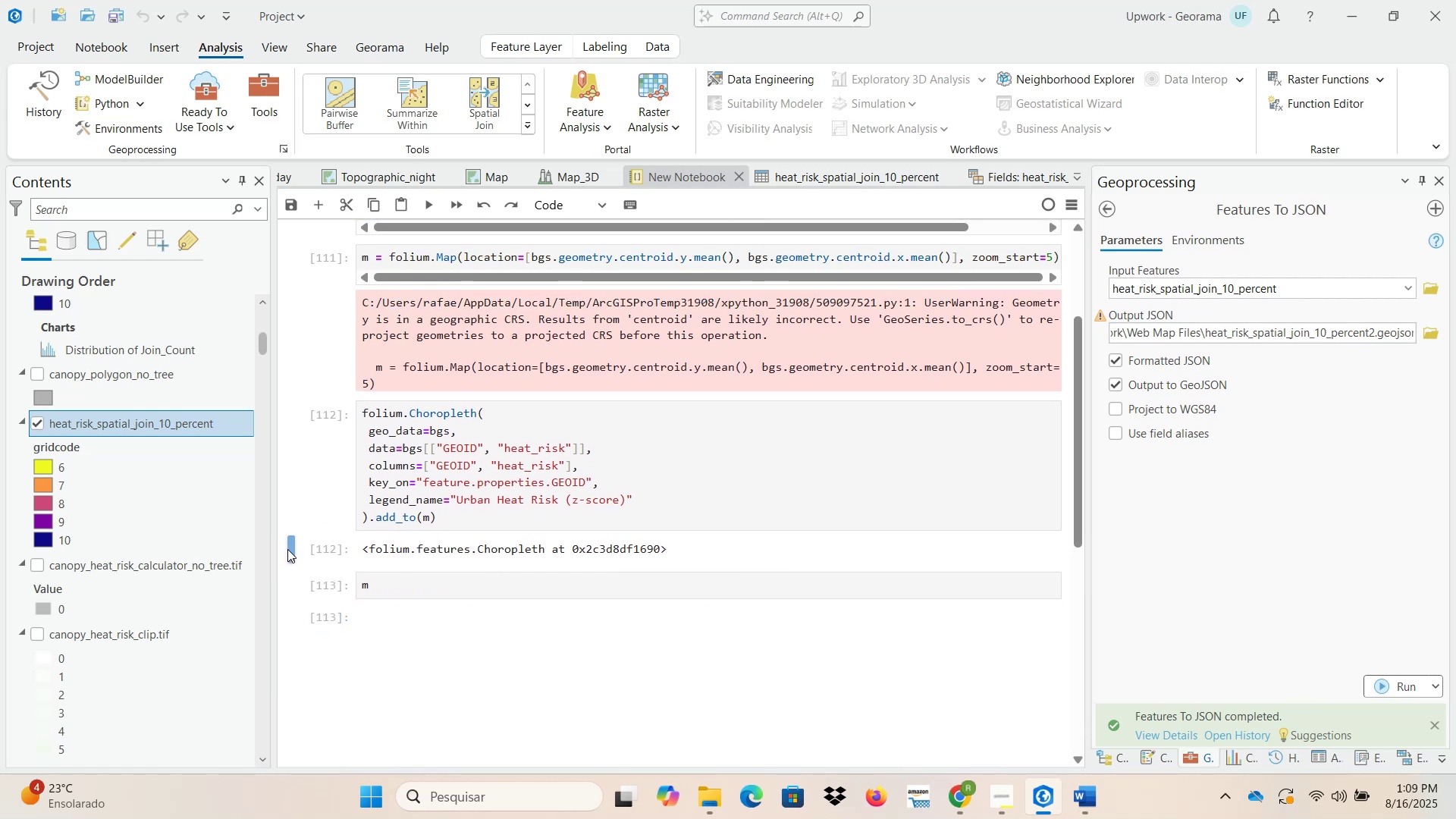 
wait(5.23)
 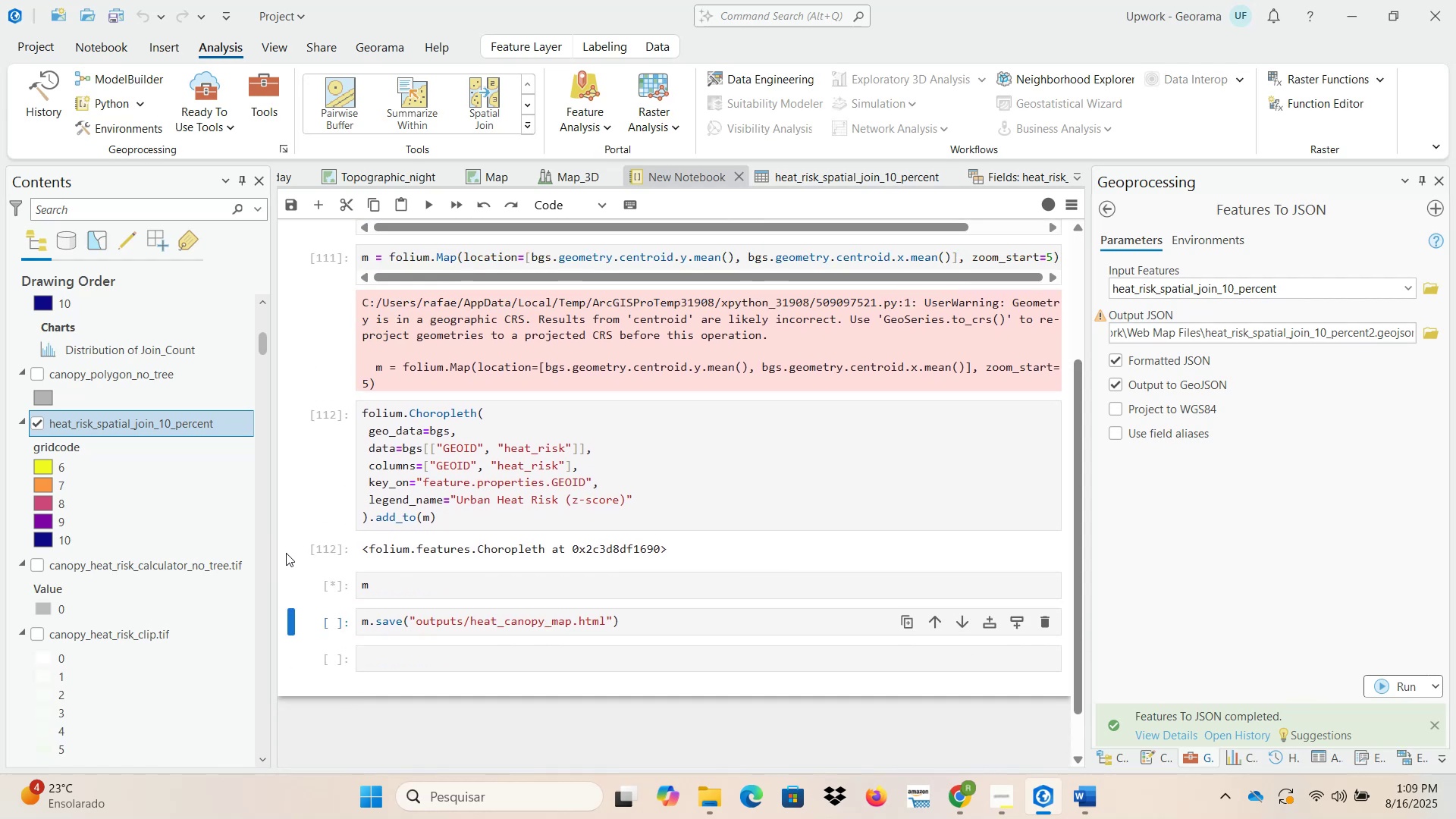 
scroll: coordinate [296, 560], scroll_direction: down, amount: 2.0
 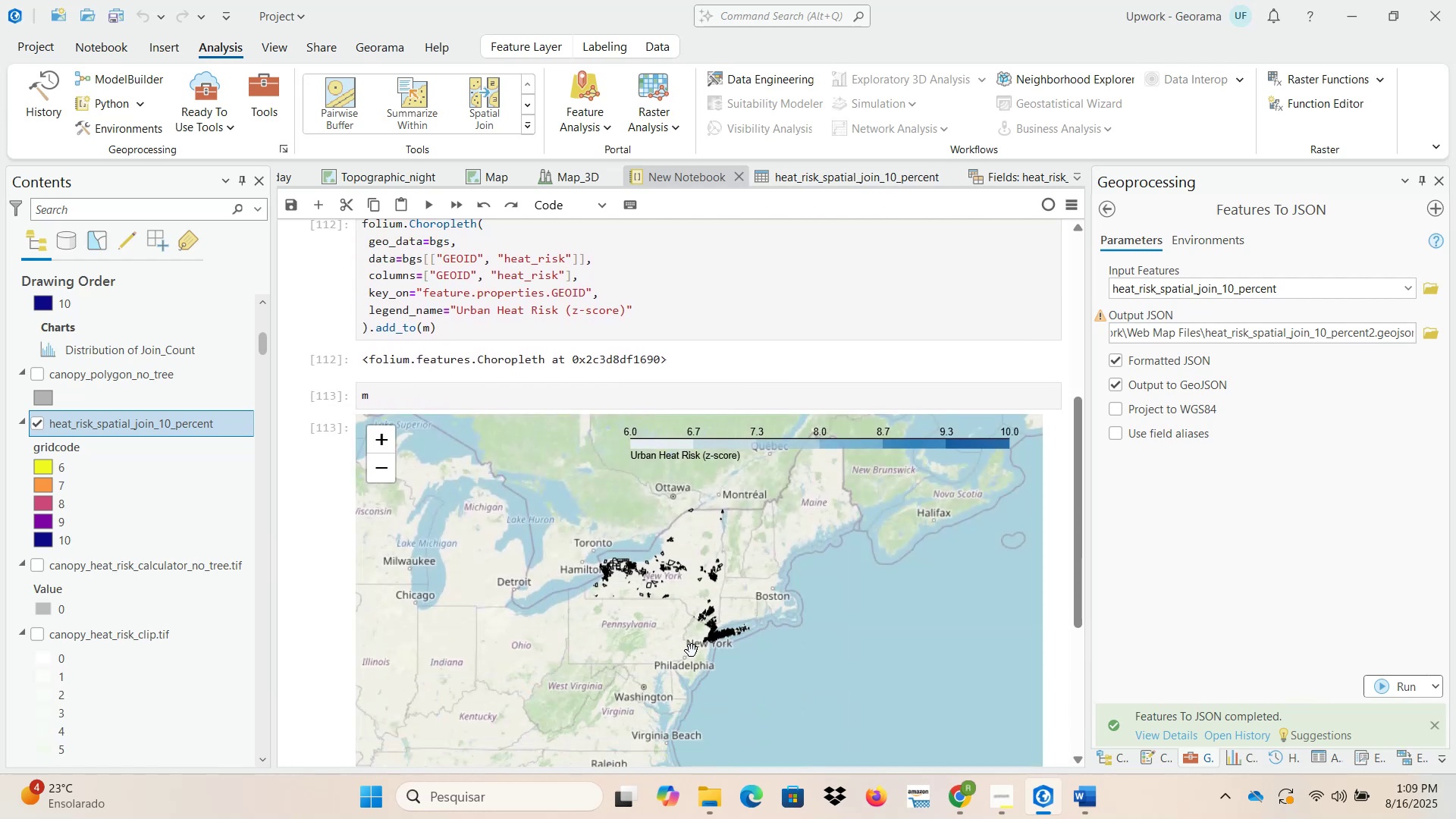 
scroll: coordinate [697, 607], scroll_direction: up, amount: 10.0
 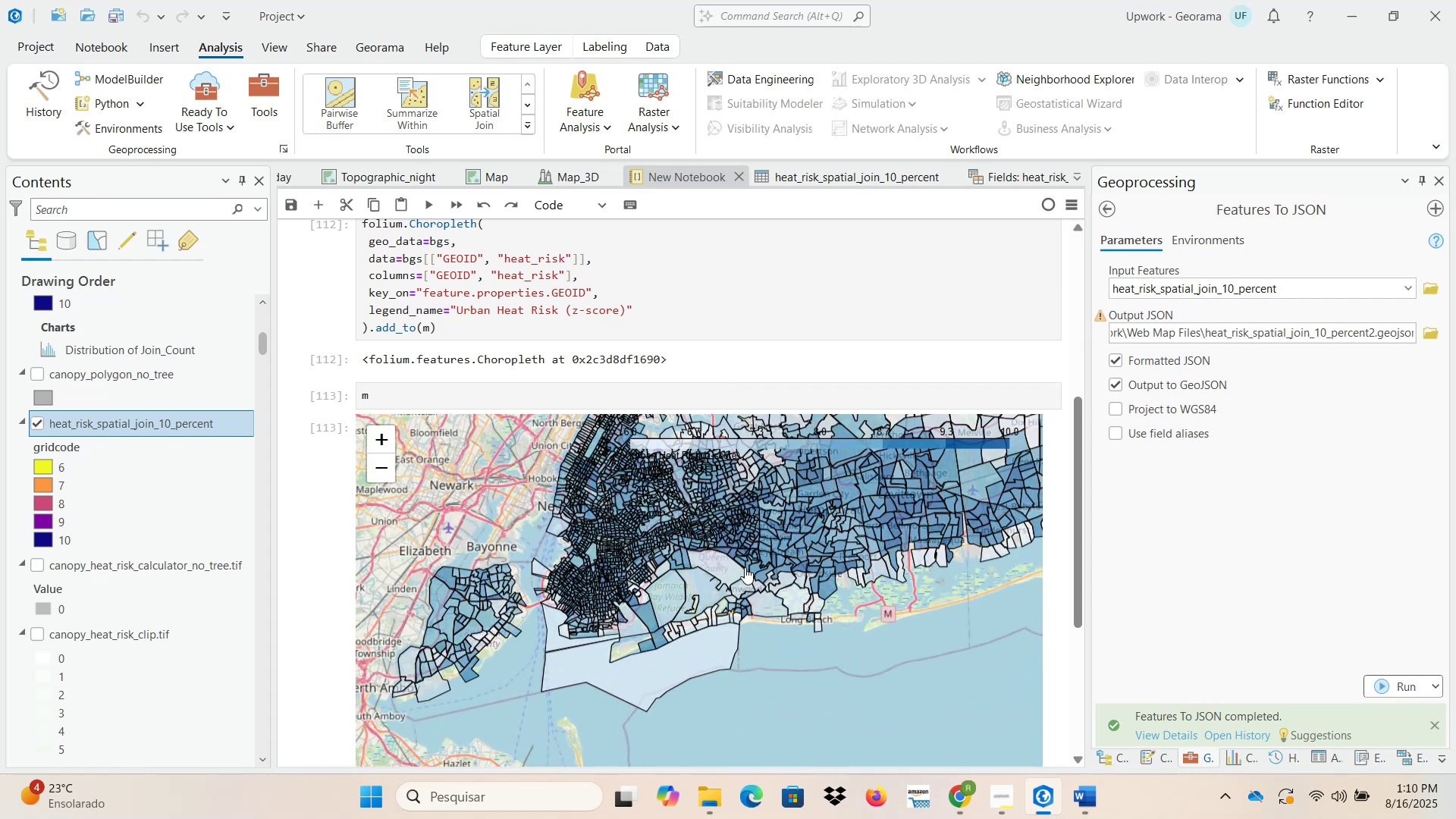 
scroll: coordinate [682, 544], scroll_direction: up, amount: 1.0
 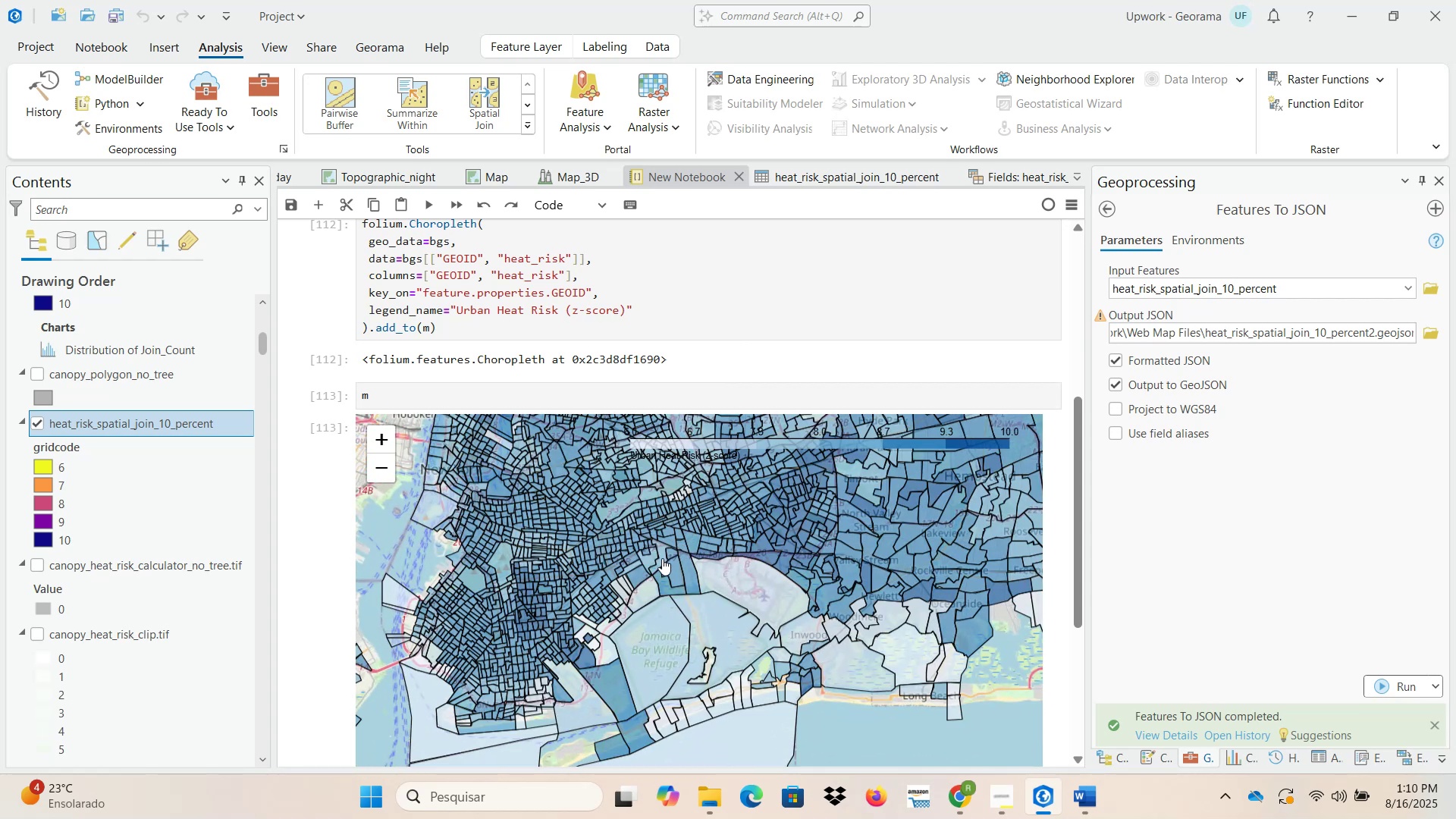 
scroll: coordinate [661, 558], scroll_direction: down, amount: 1.0
 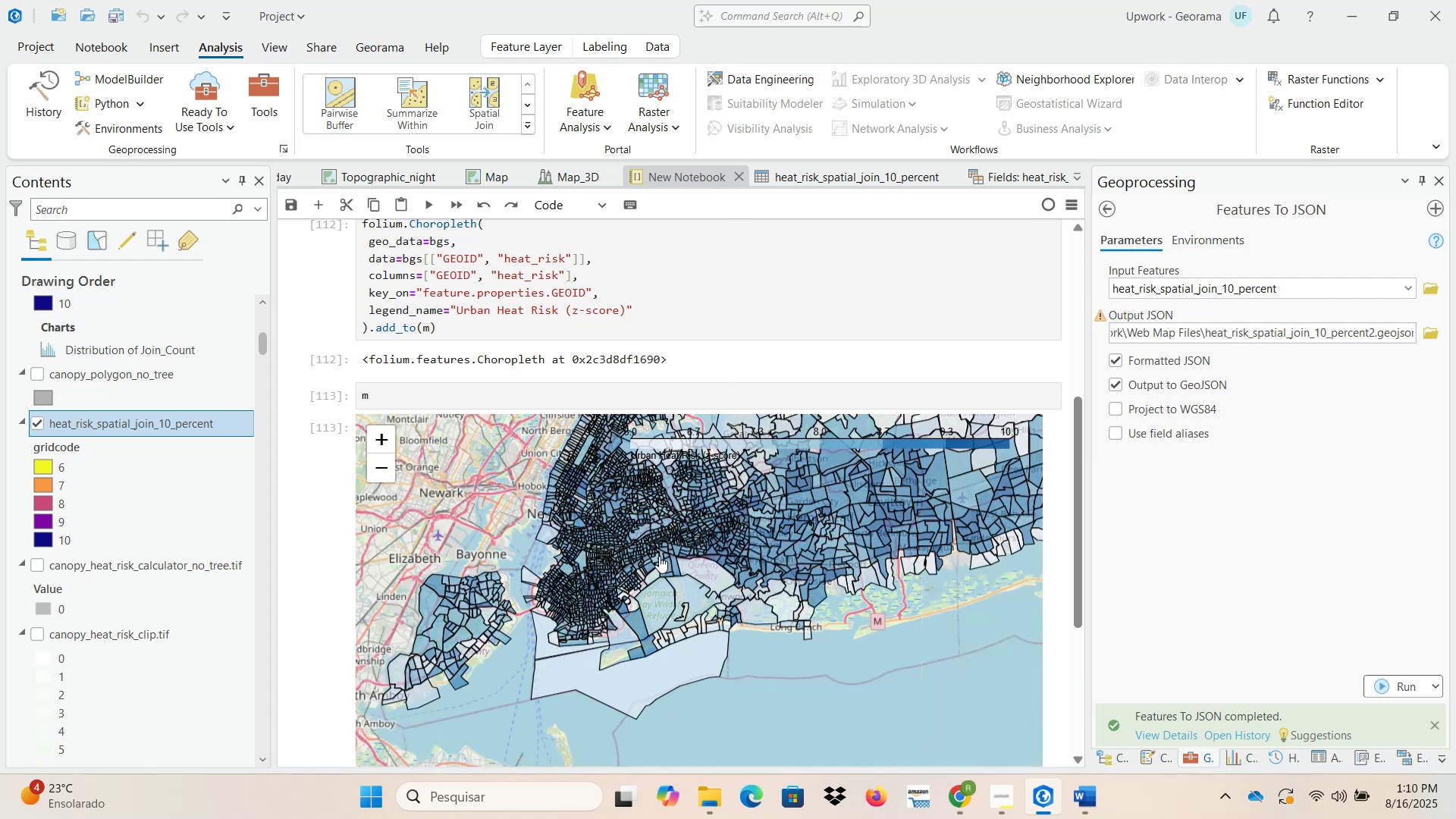 
left_click_drag(start_coordinate=[737, 529], to_coordinate=[664, 626])
 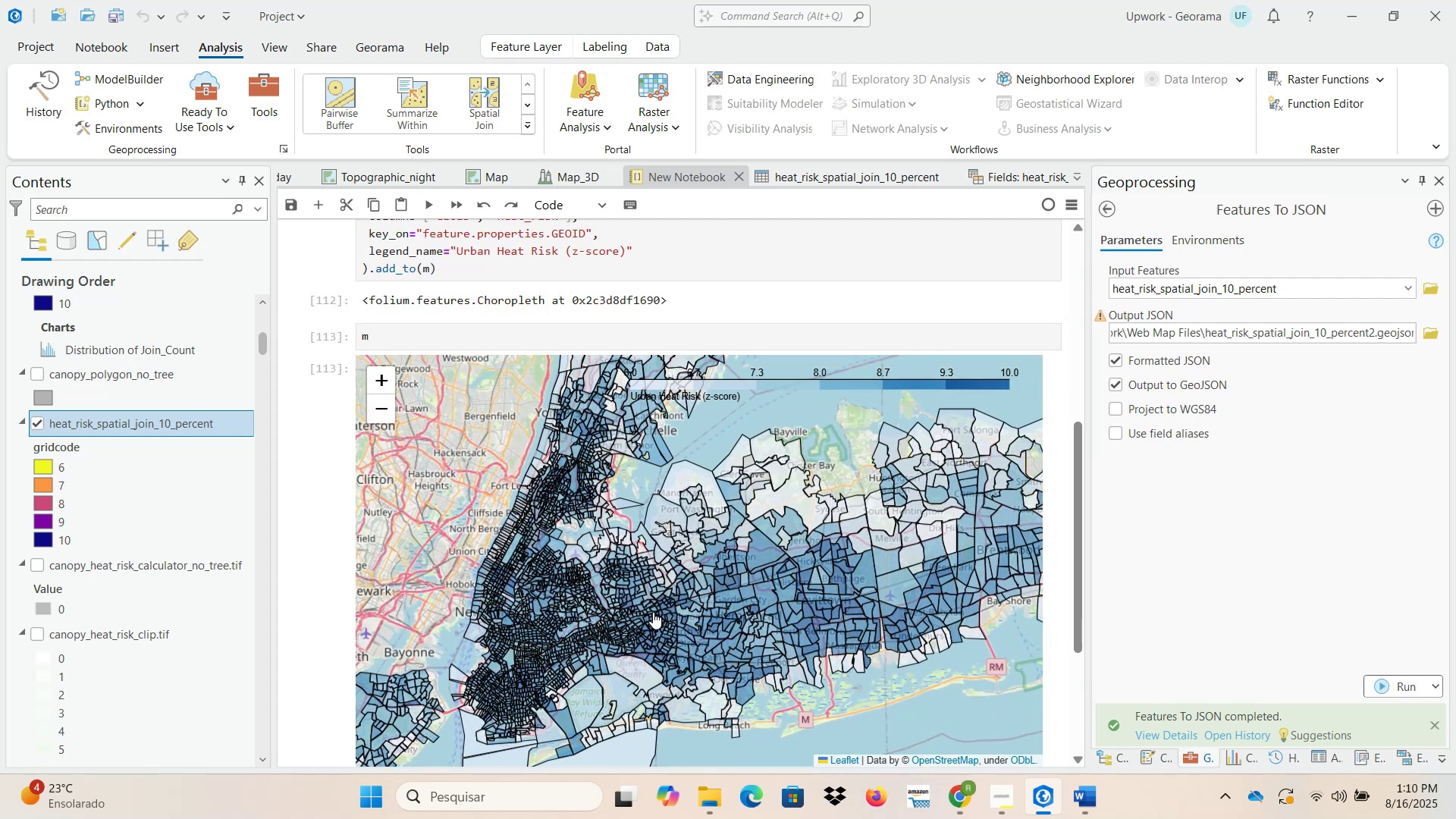 
scroll: coordinate [576, 620], scroll_direction: down, amount: 5.0
 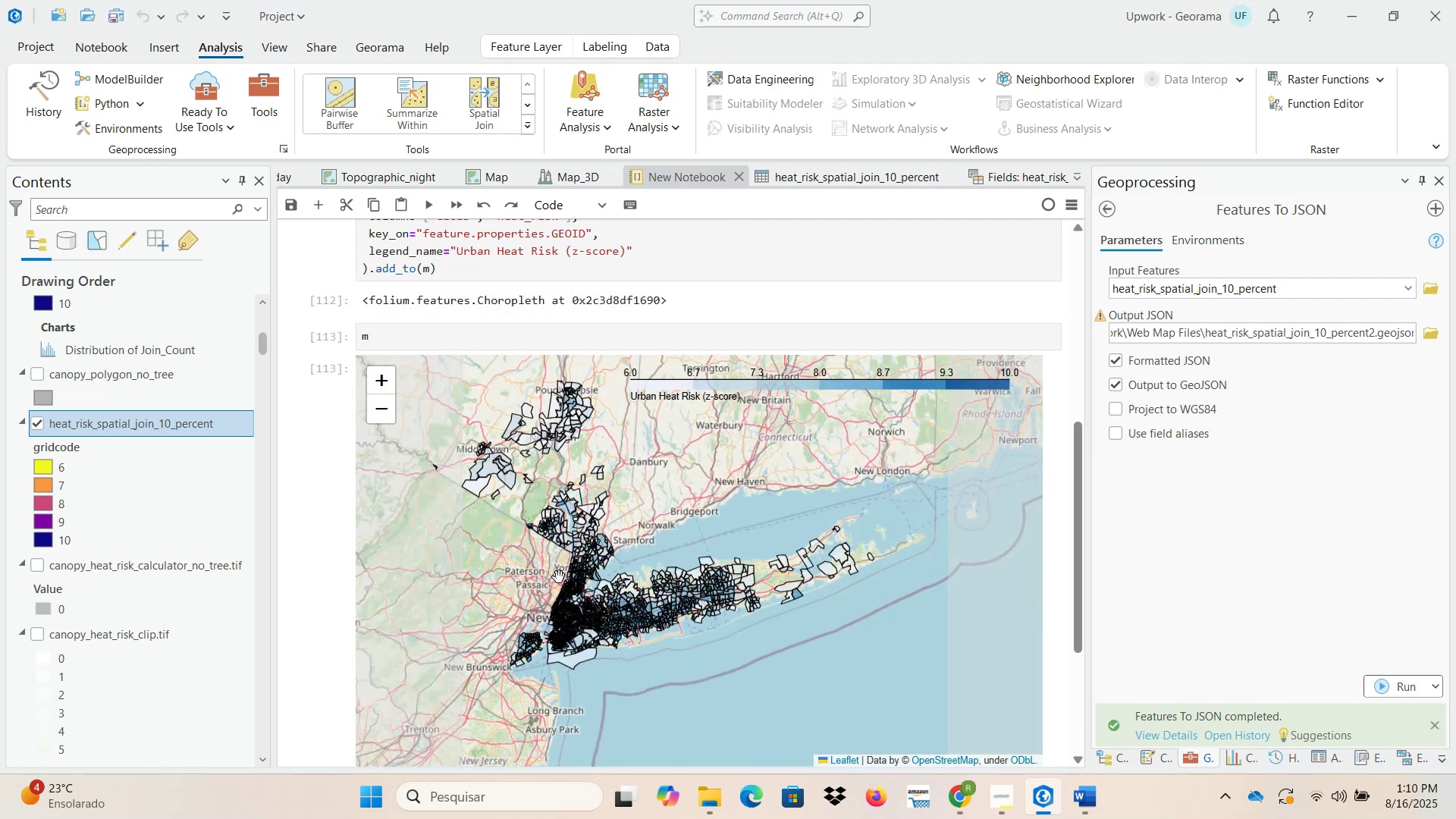 
left_click_drag(start_coordinate=[530, 529], to_coordinate=[736, 629])
 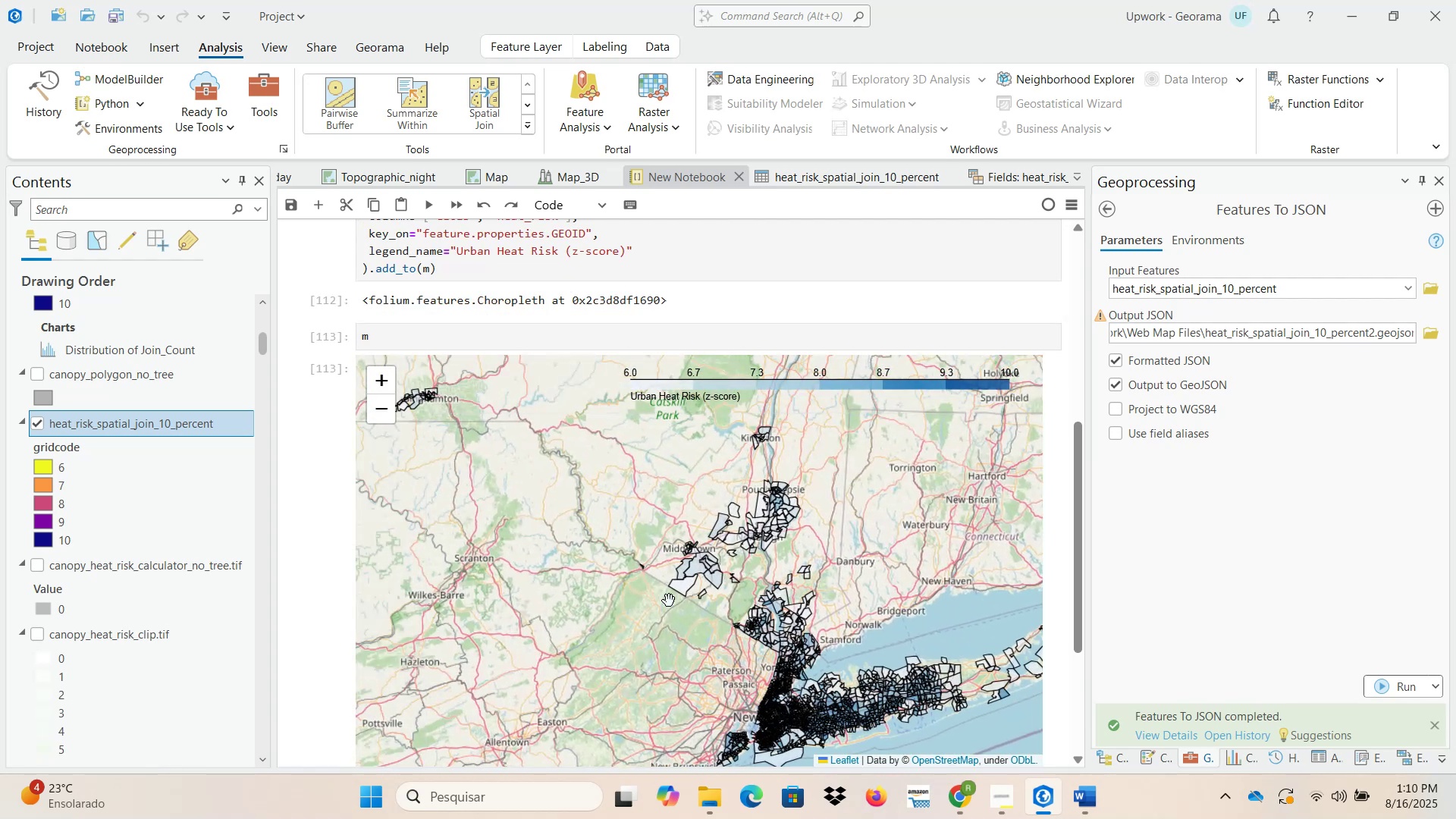 
scroll: coordinate [613, 581], scroll_direction: down, amount: 2.0
 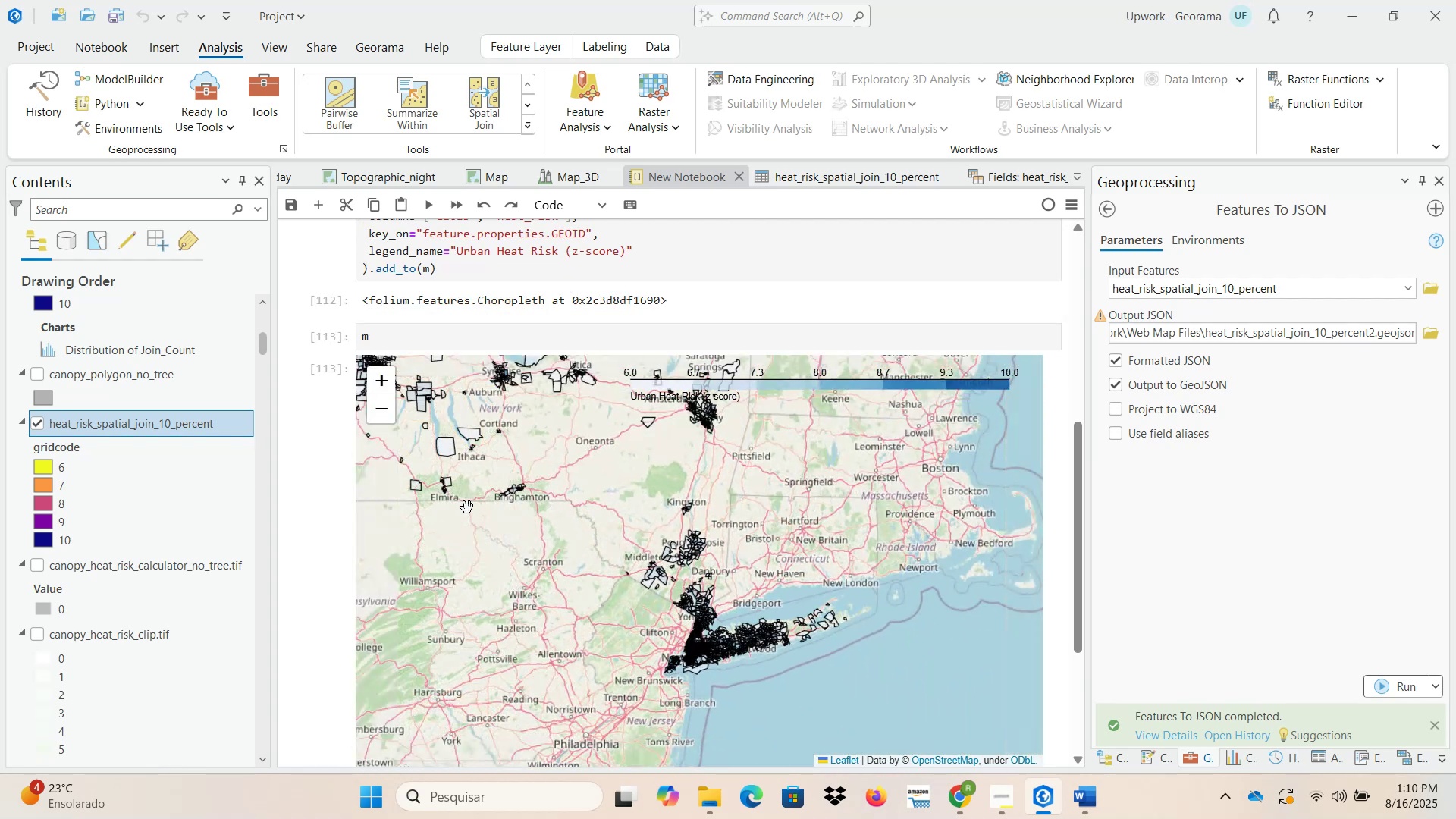 
left_click_drag(start_coordinate=[510, 492], to_coordinate=[687, 608])
 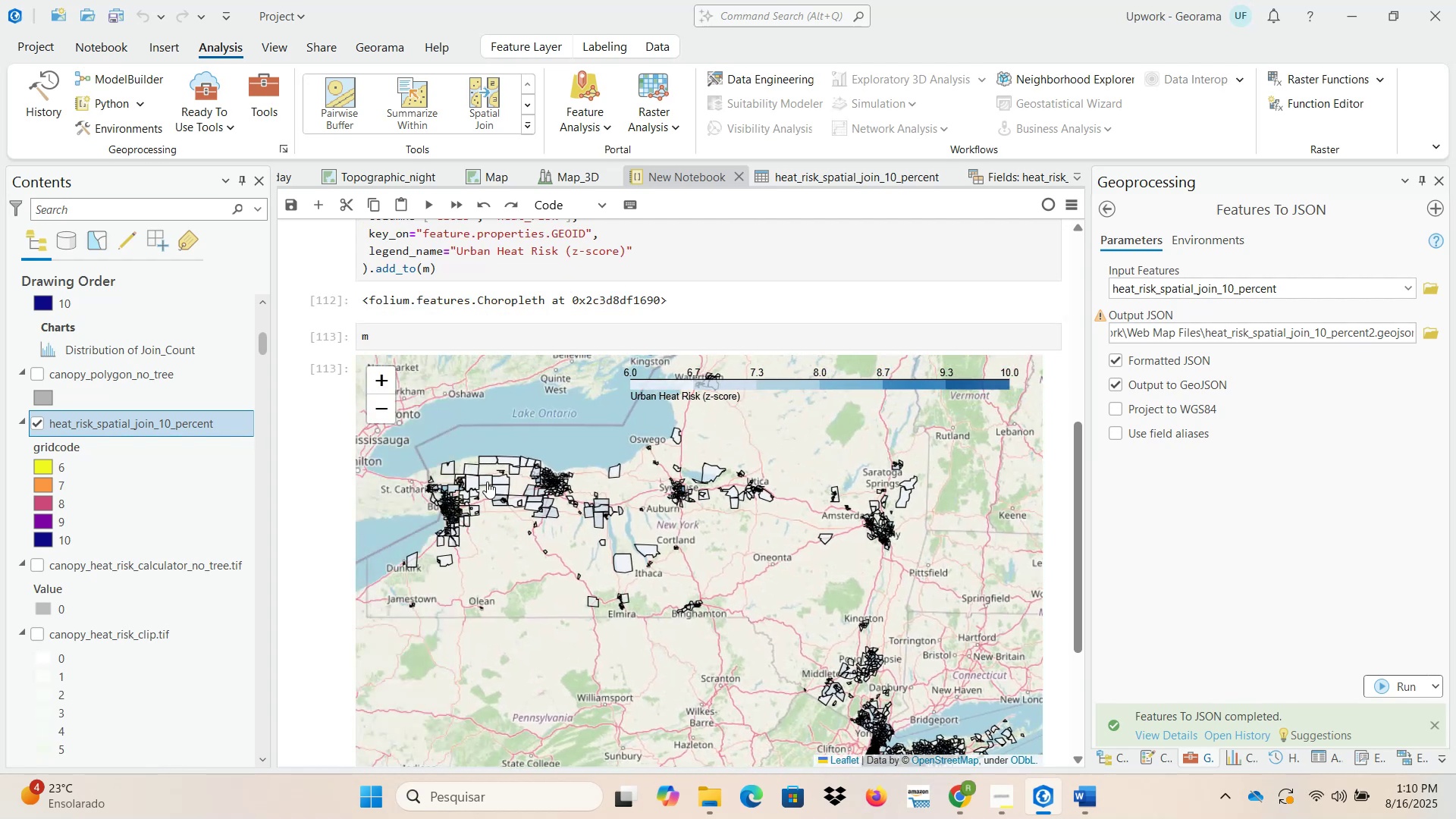 
scroll: coordinate [535, 491], scroll_direction: up, amount: 2.0
 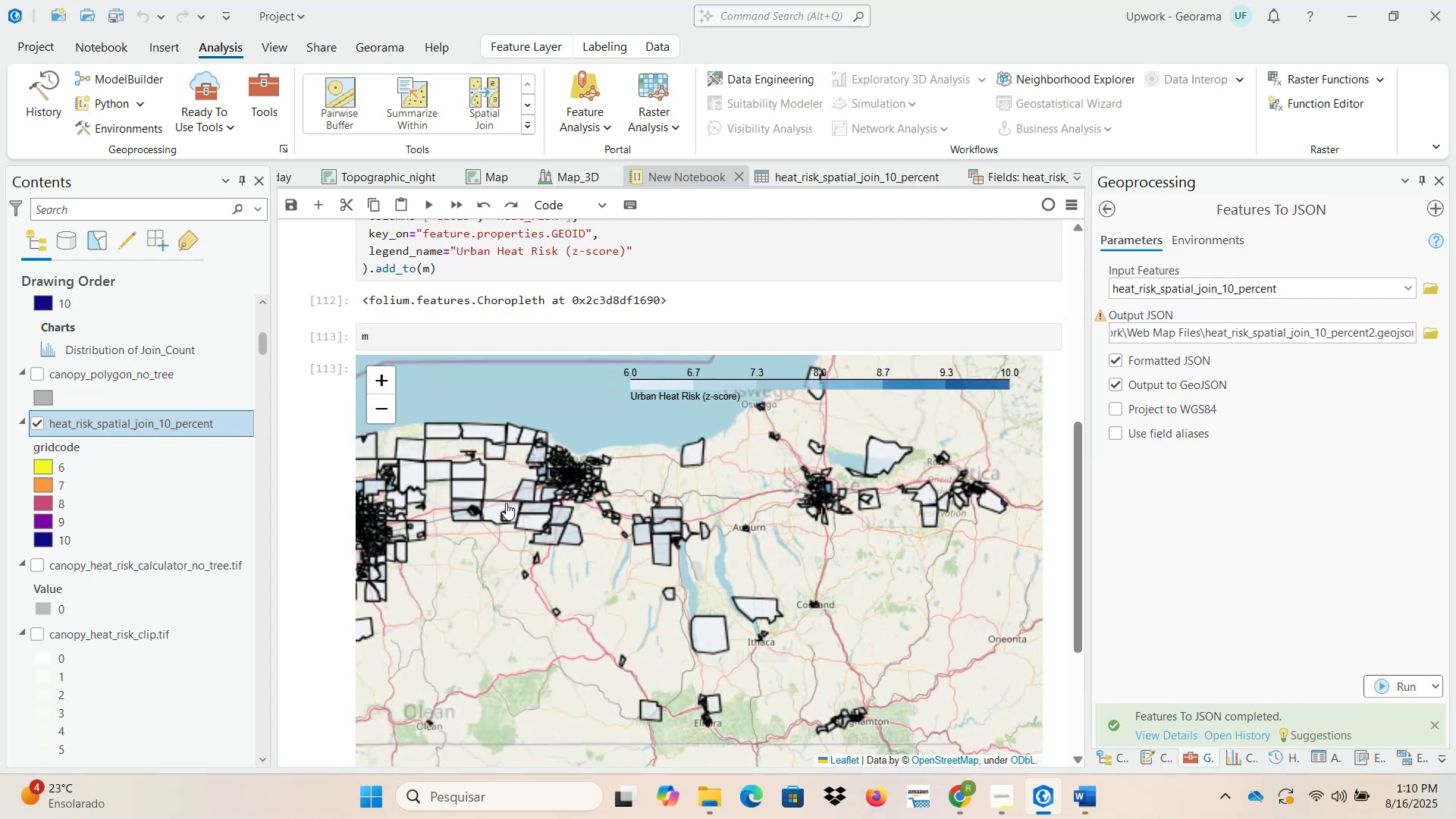 
left_click_drag(start_coordinate=[466, 516], to_coordinate=[689, 520])
 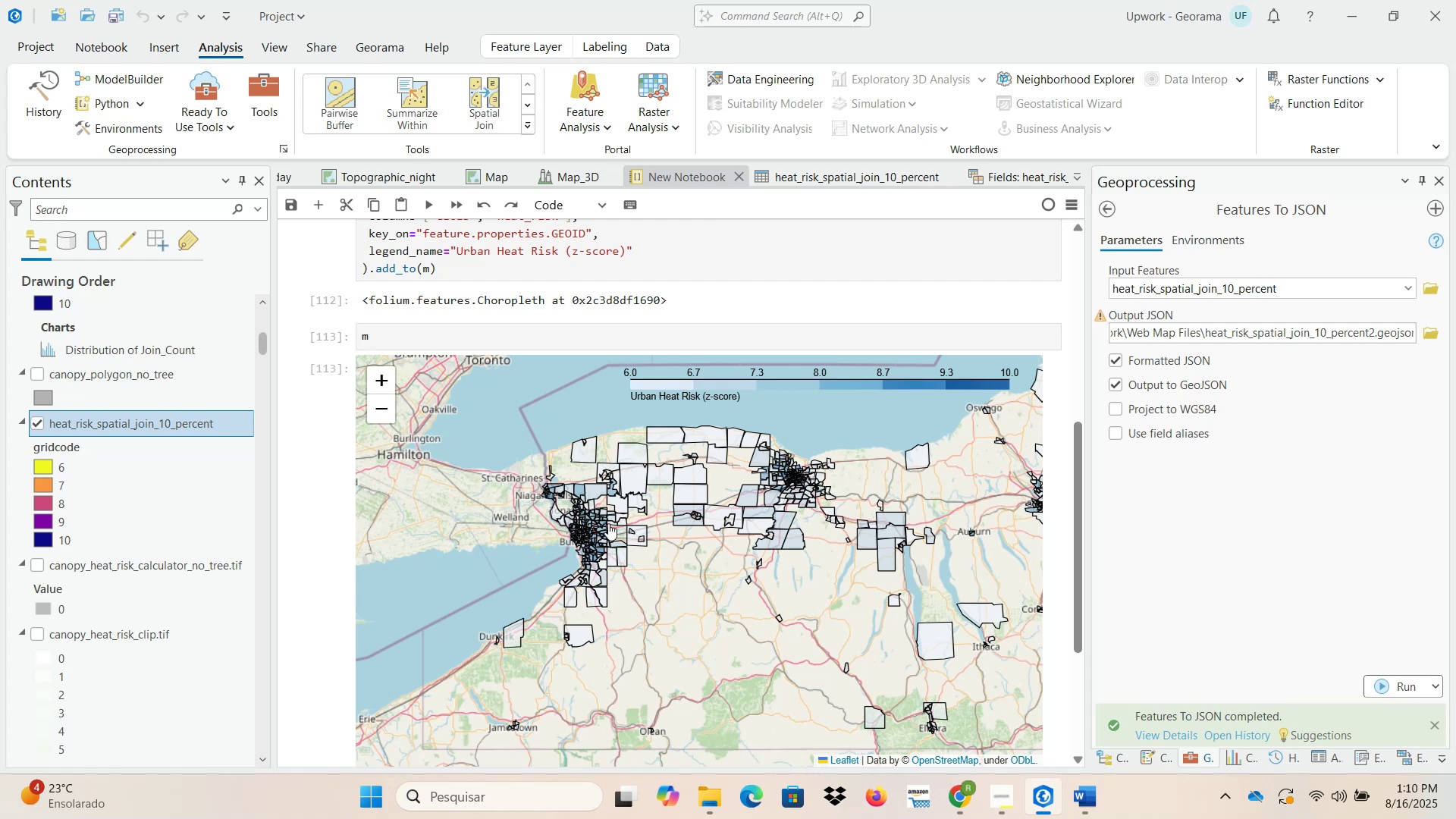 
scroll: coordinate [594, 549], scroll_direction: up, amount: 7.0
 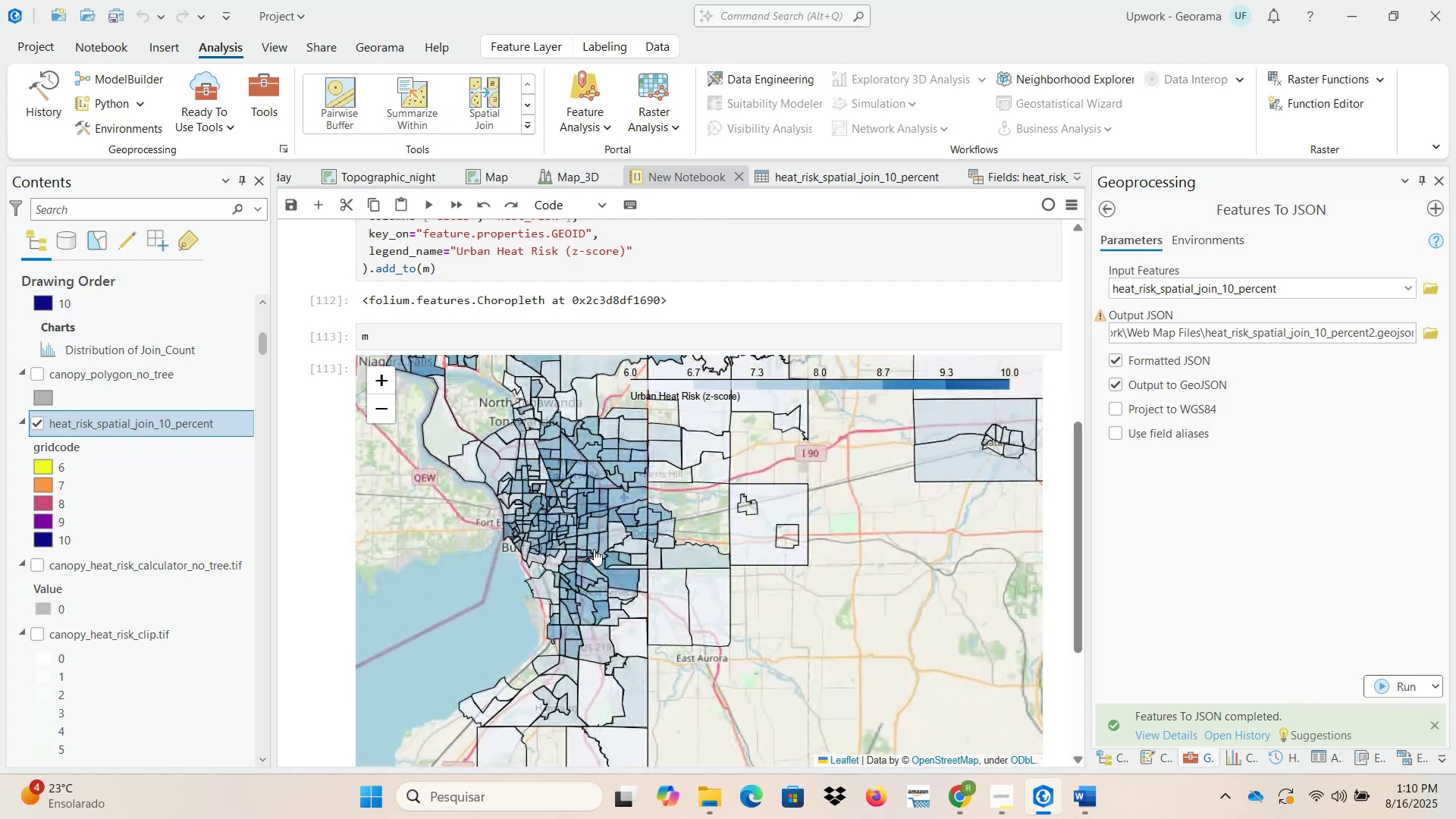 
scroll: coordinate [603, 552], scroll_direction: down, amount: 11.0
 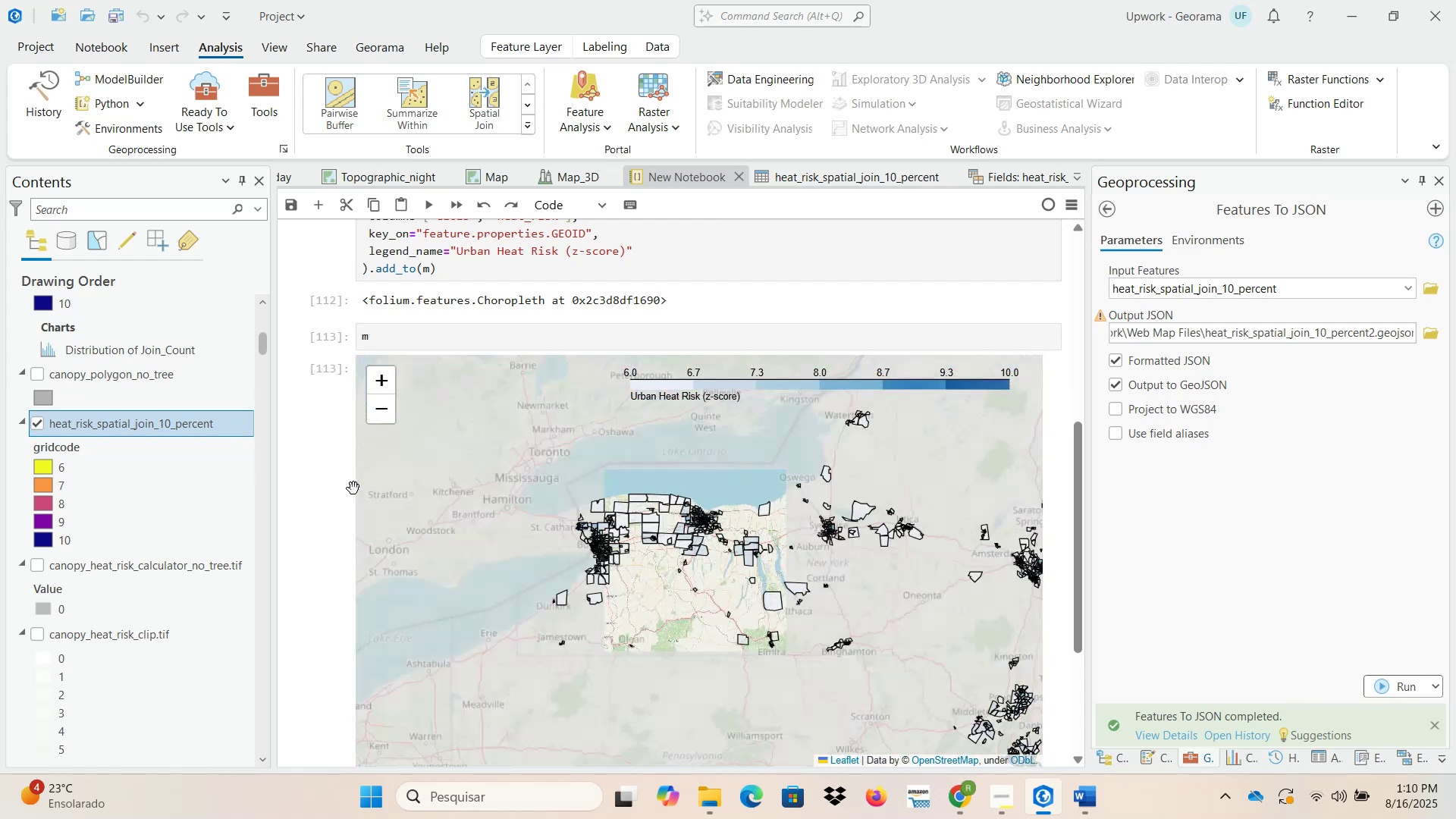 
scroll: coordinate [332, 491], scroll_direction: up, amount: 4.0
 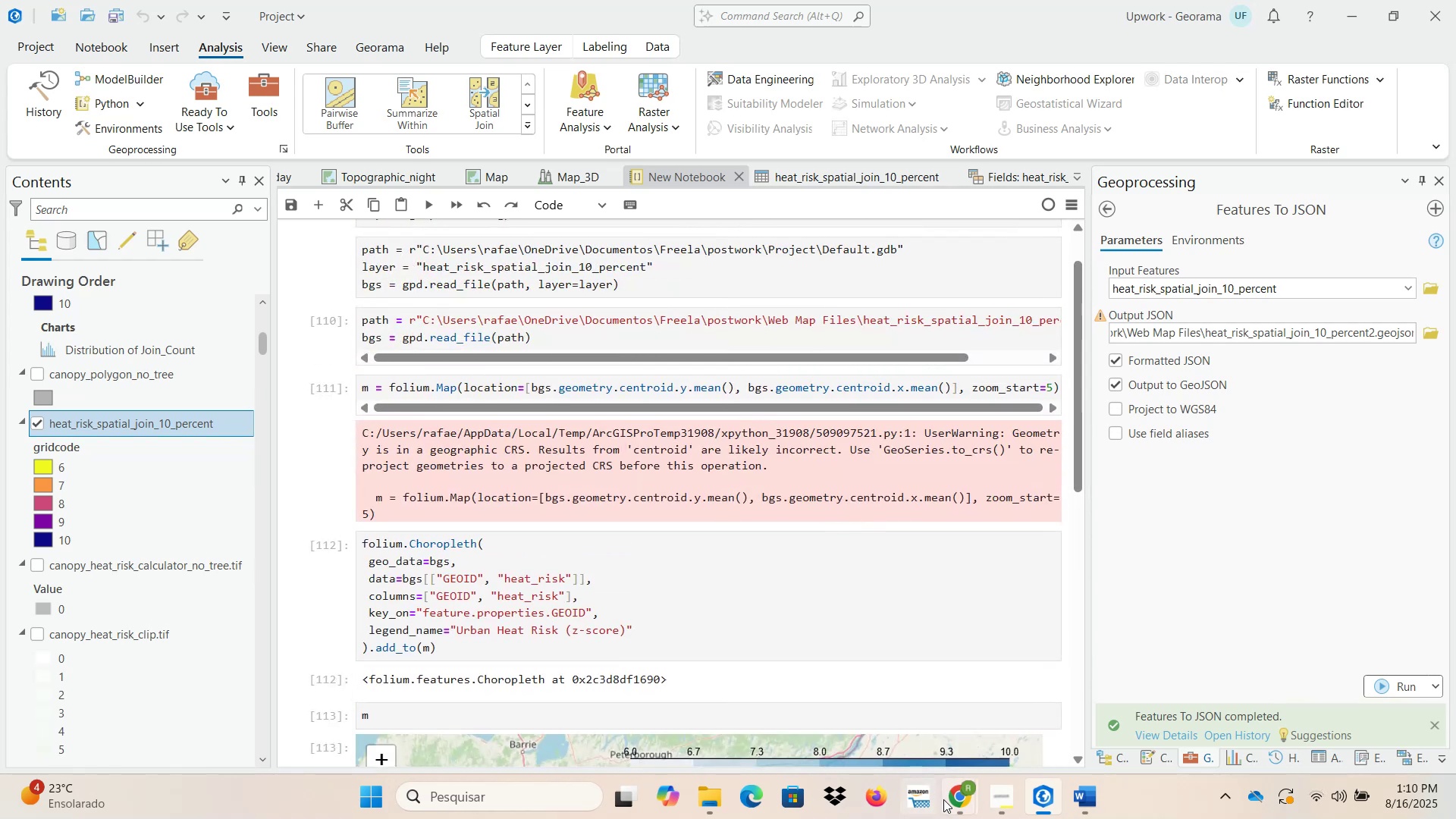 
left_click([824, 684])
 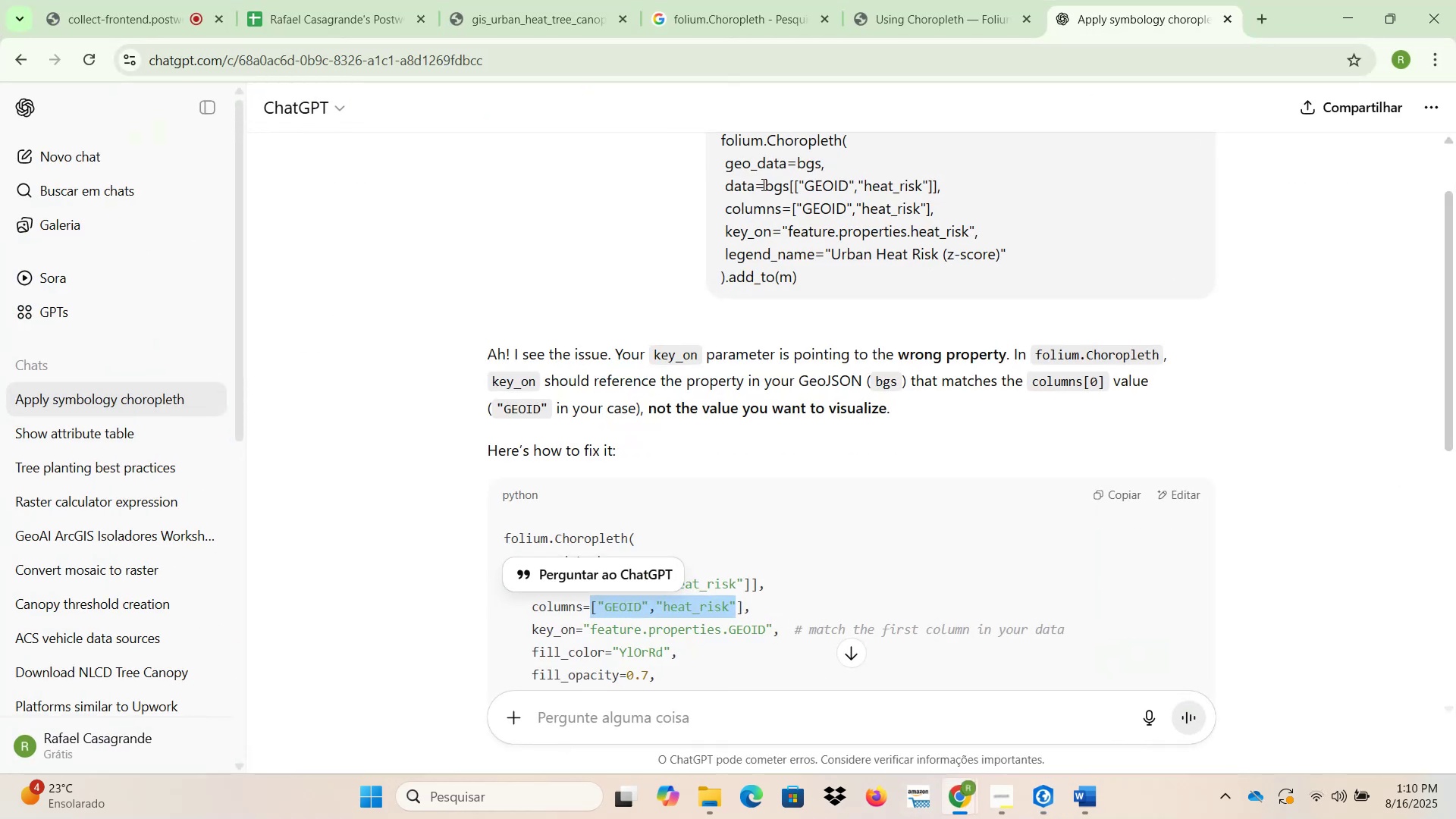 
scroll: coordinate [769, 472], scroll_direction: down, amount: 2.0
 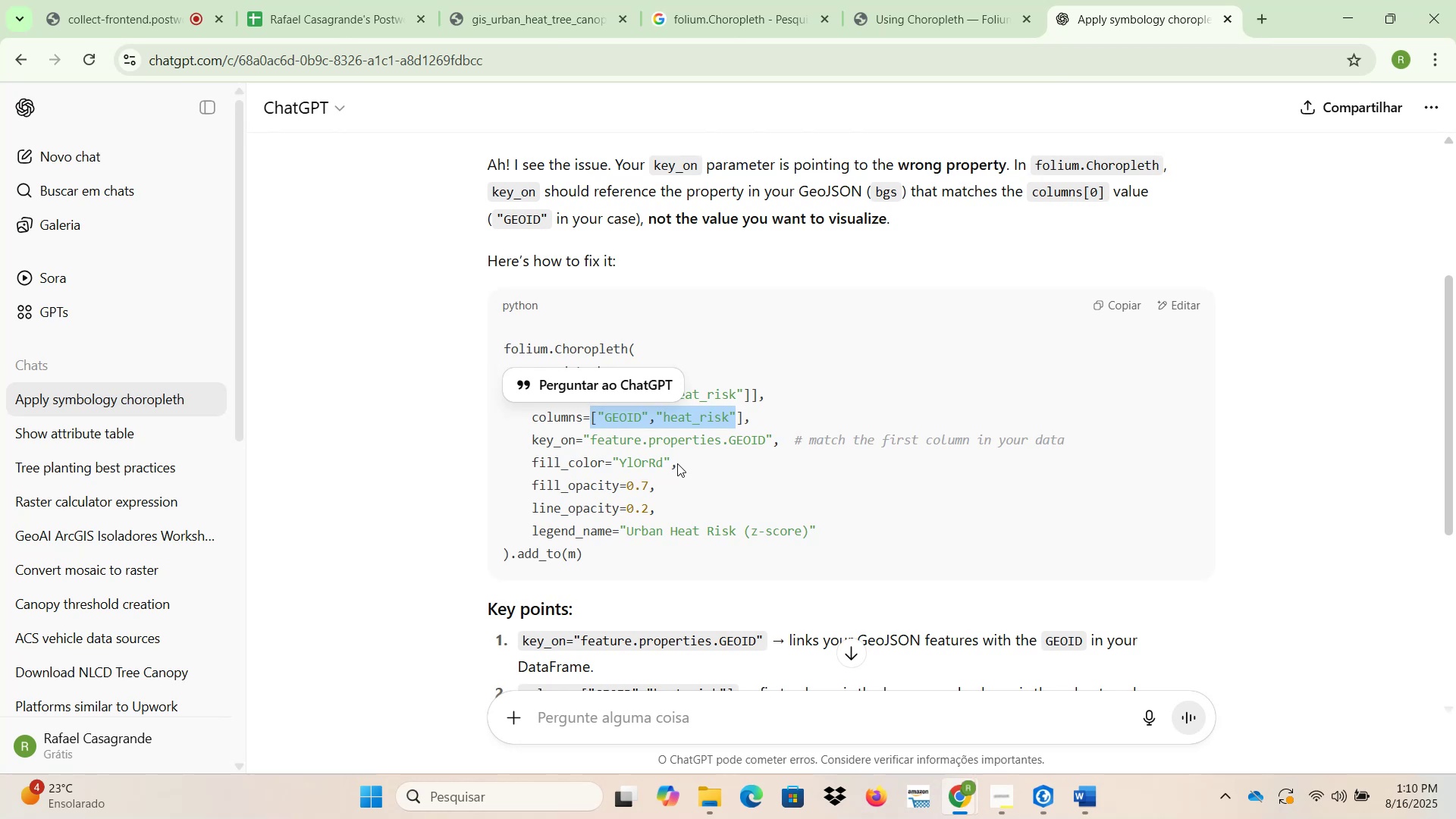 
left_click_drag(start_coordinate=[670, 463], to_coordinate=[639, 463])
 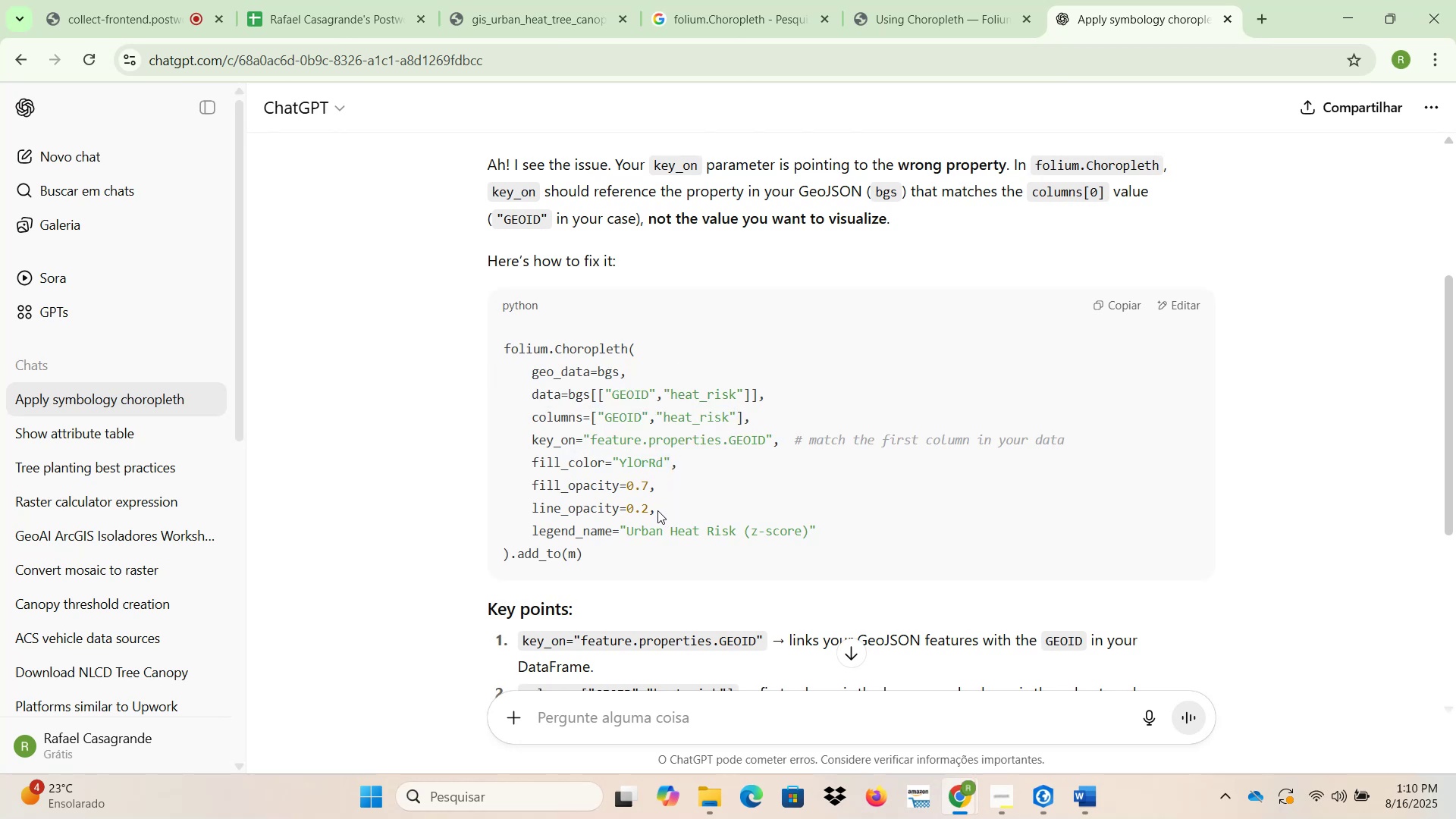 
left_click_drag(start_coordinate=[664, 510], to_coordinate=[501, 468])
 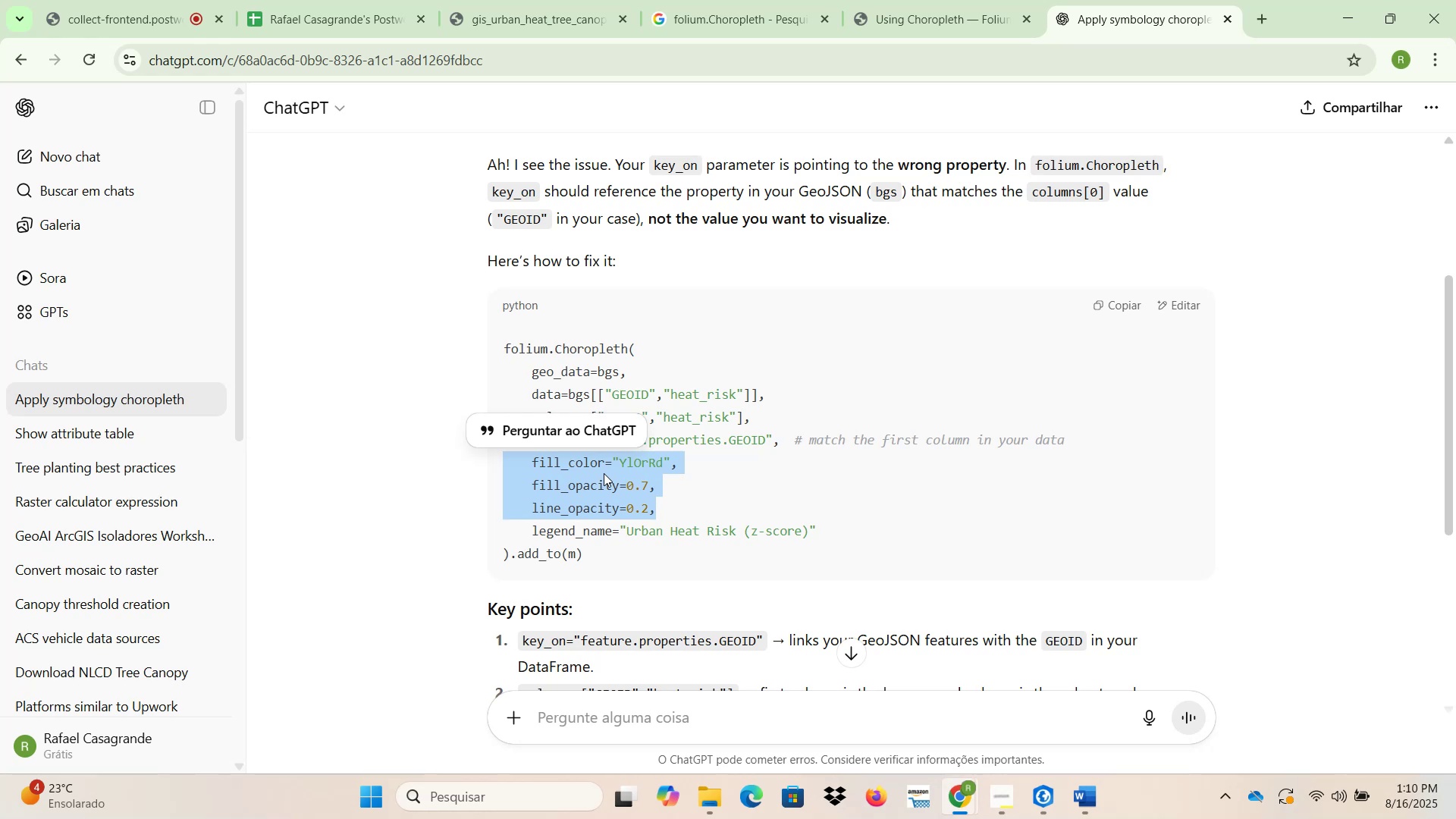 
key(Control+C)
 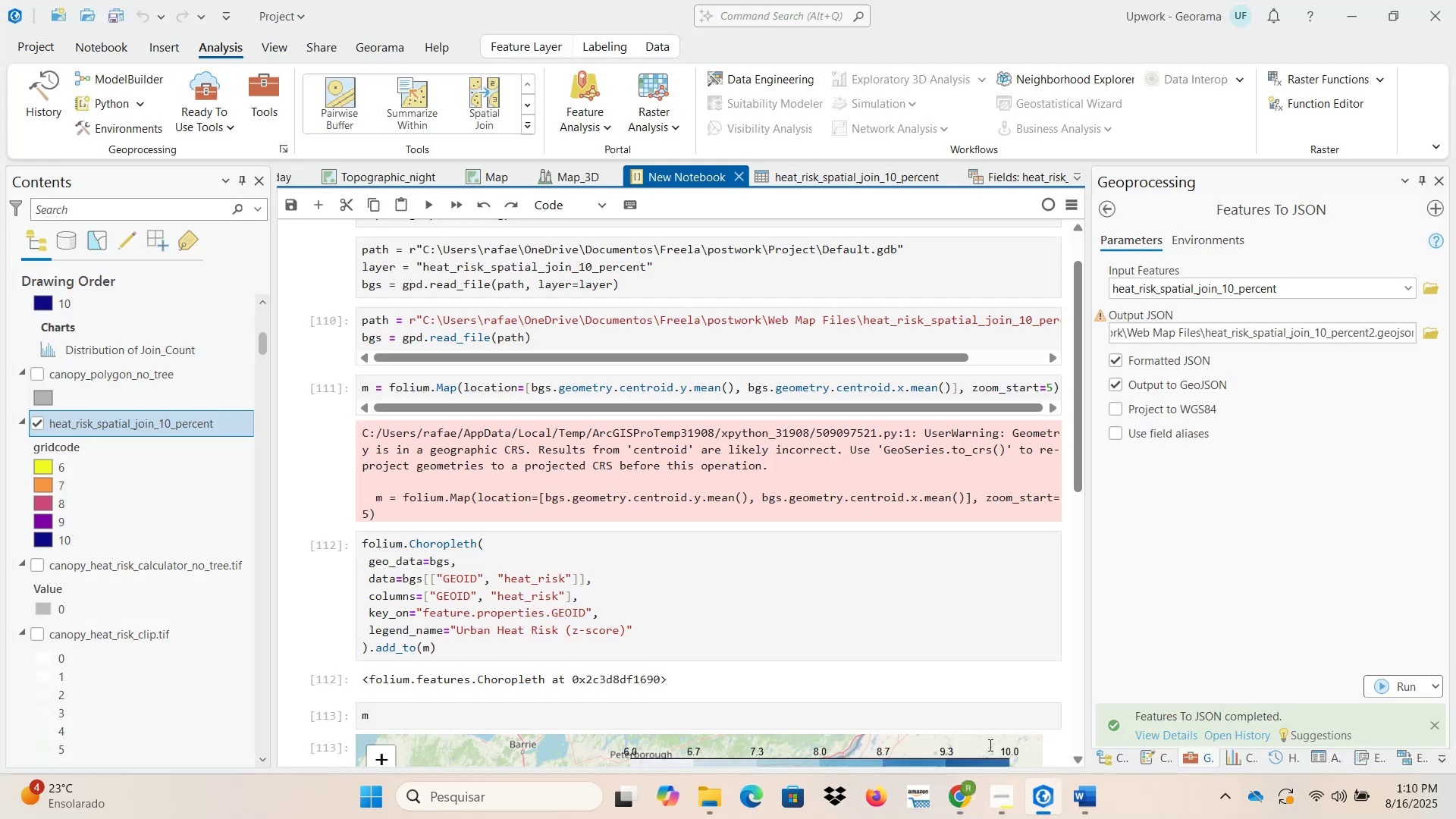 
scroll: coordinate [576, 550], scroll_direction: down, amount: 1.0
 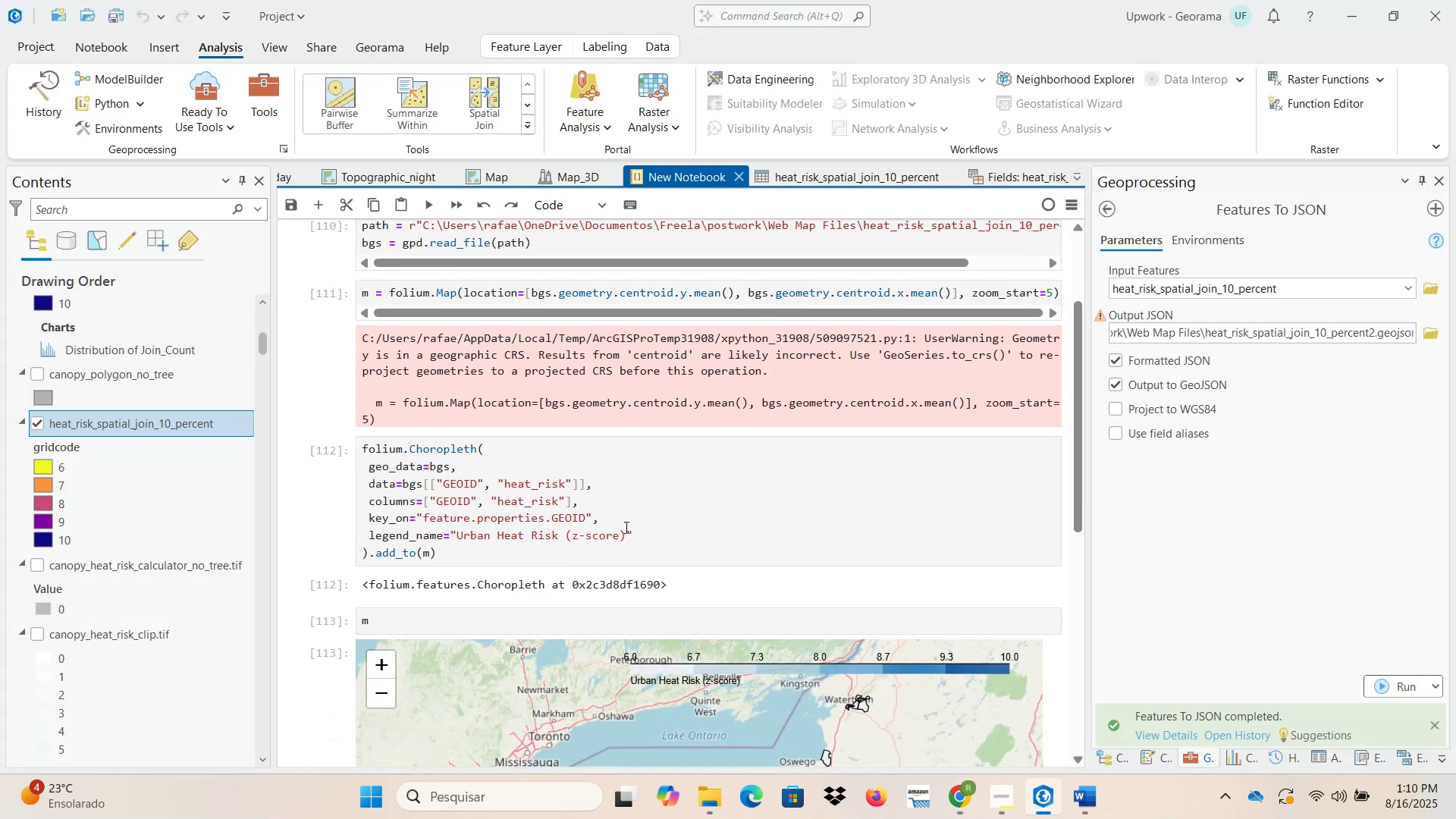 
left_click([633, 520])
 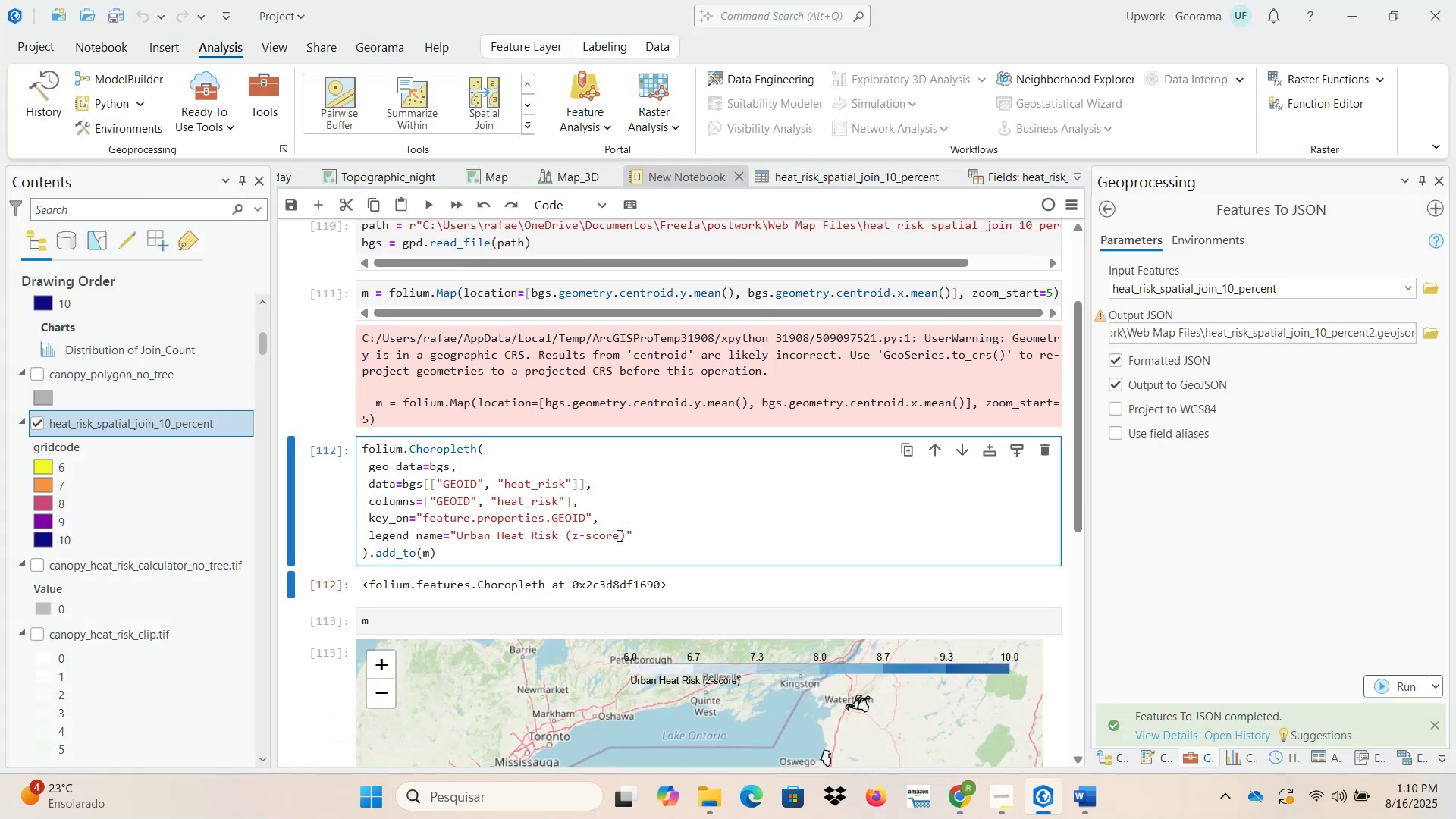 
key(NumpadEnter)
 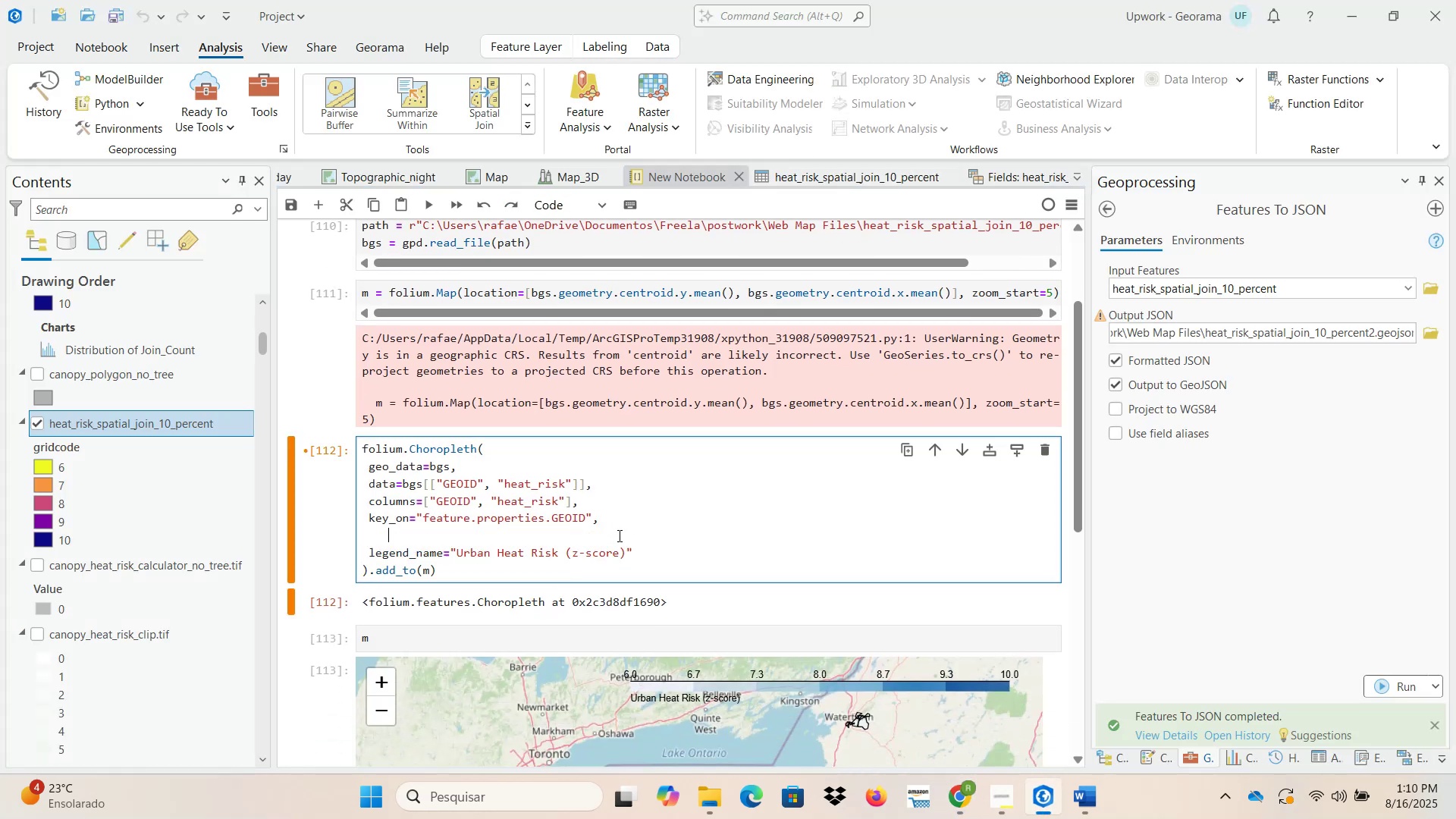 
key(Control+ControlLeft)
 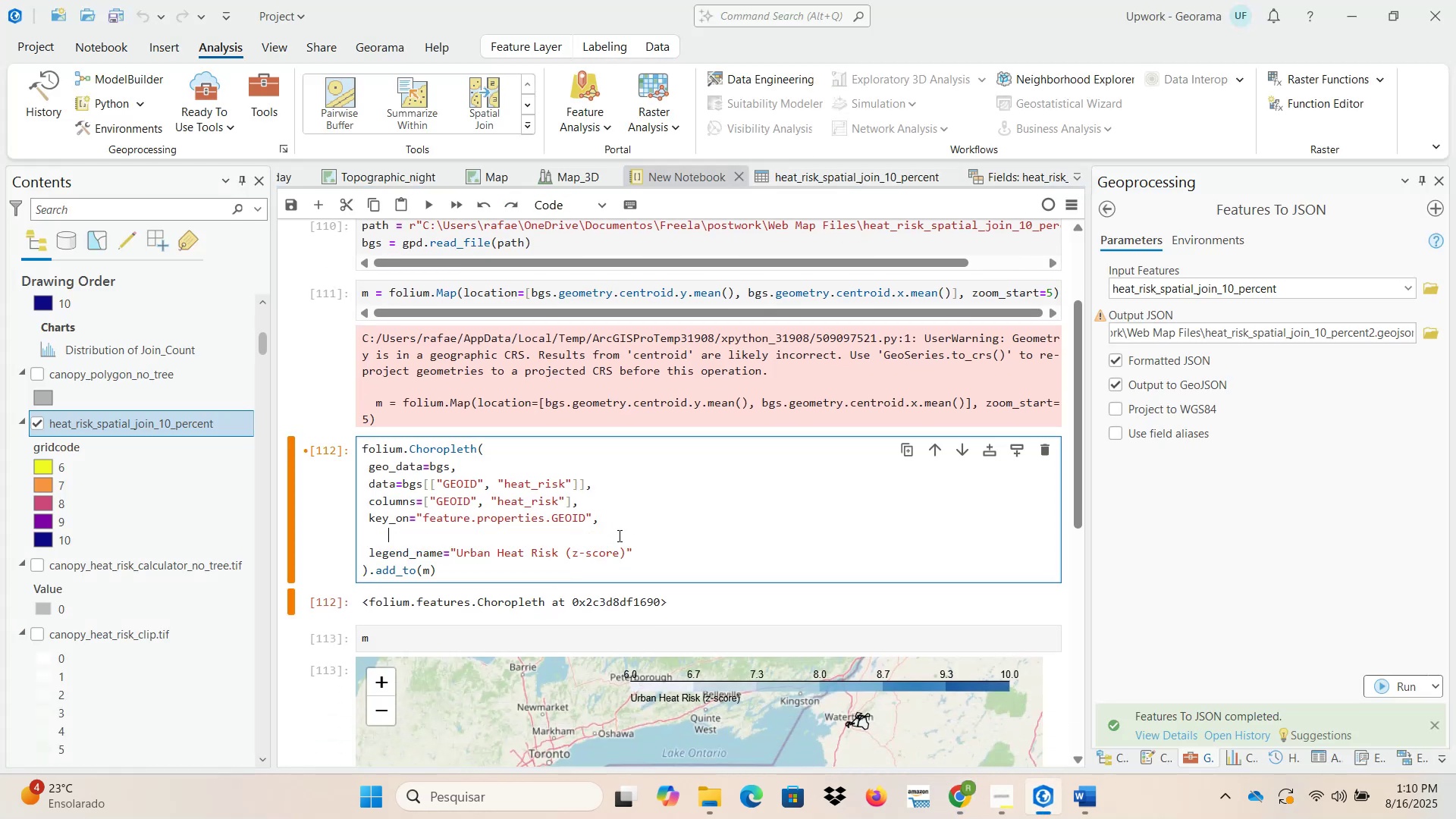 
key(Control+V)
 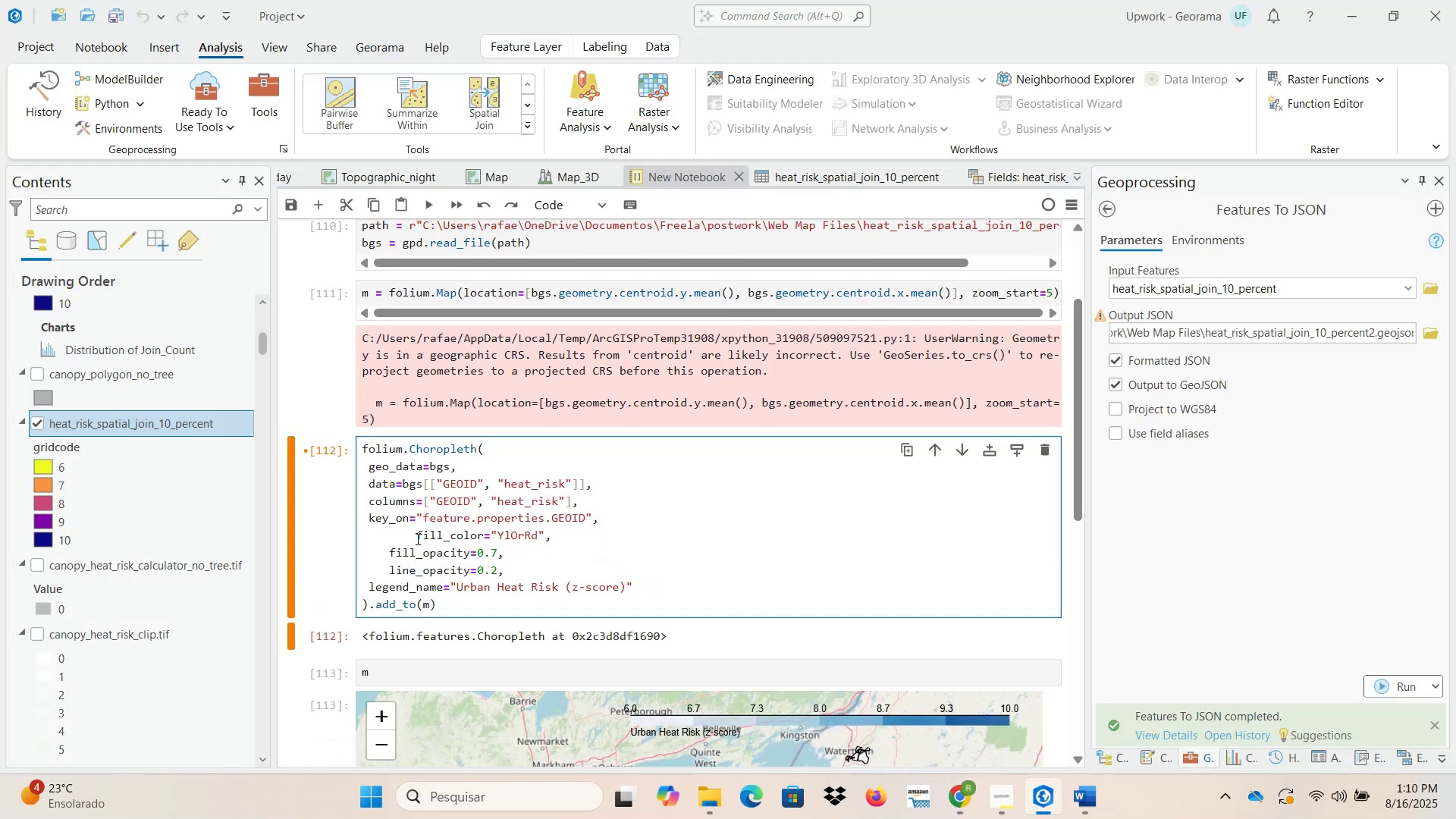 
wait(5.82)
 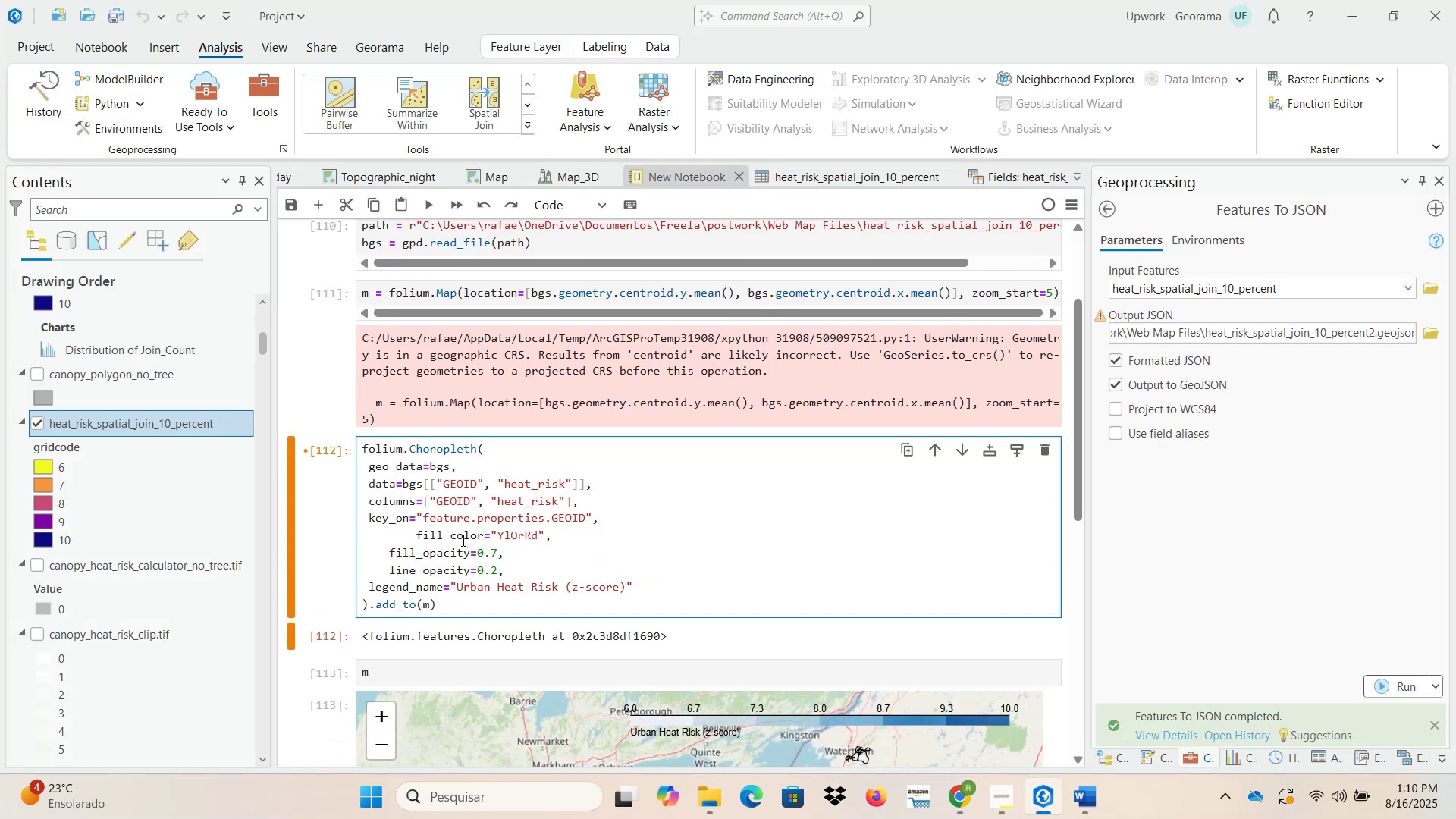 
left_click_drag(start_coordinate=[417, 532], to_coordinate=[344, 531])
 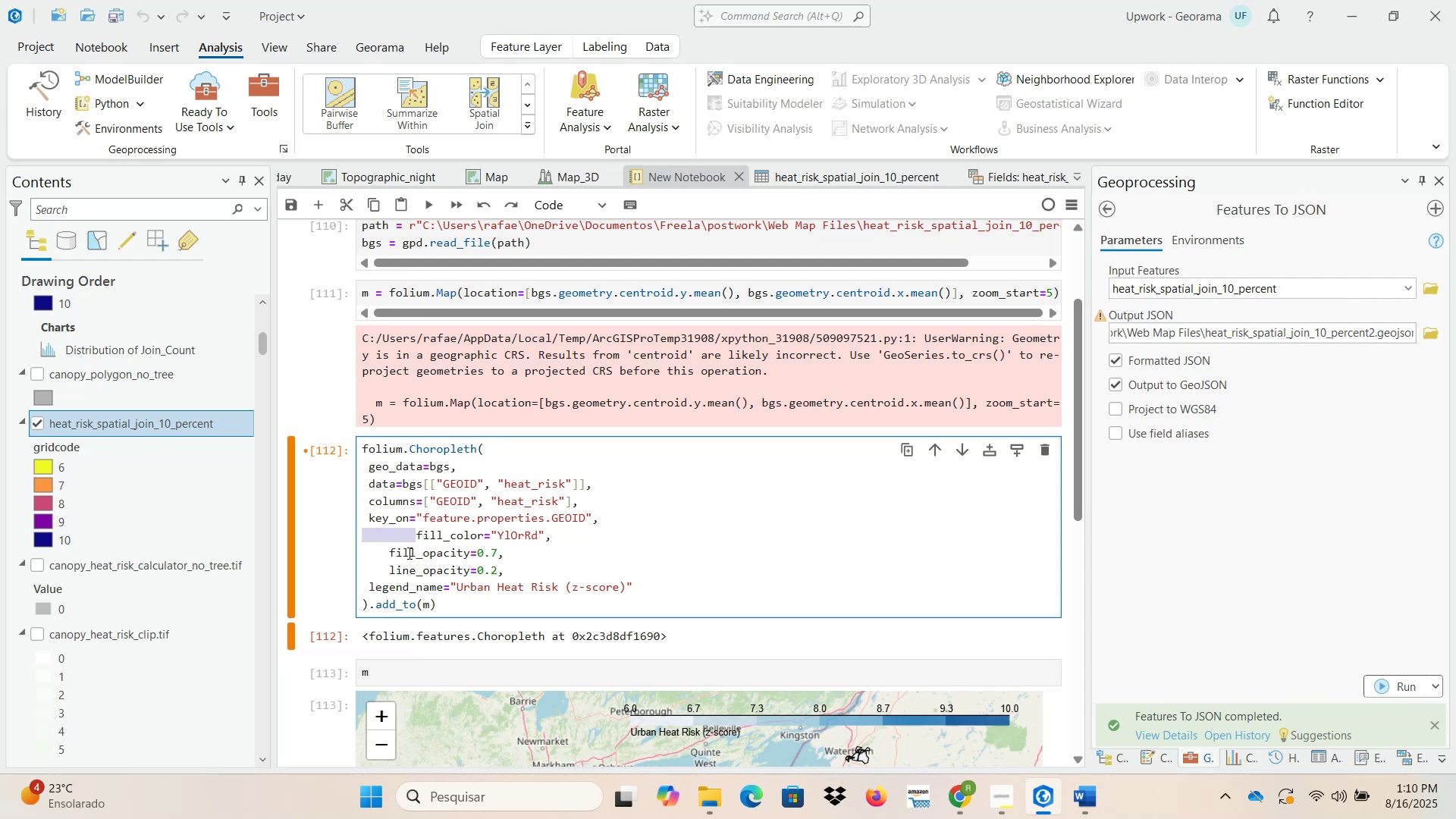 
left_click([419, 548])
 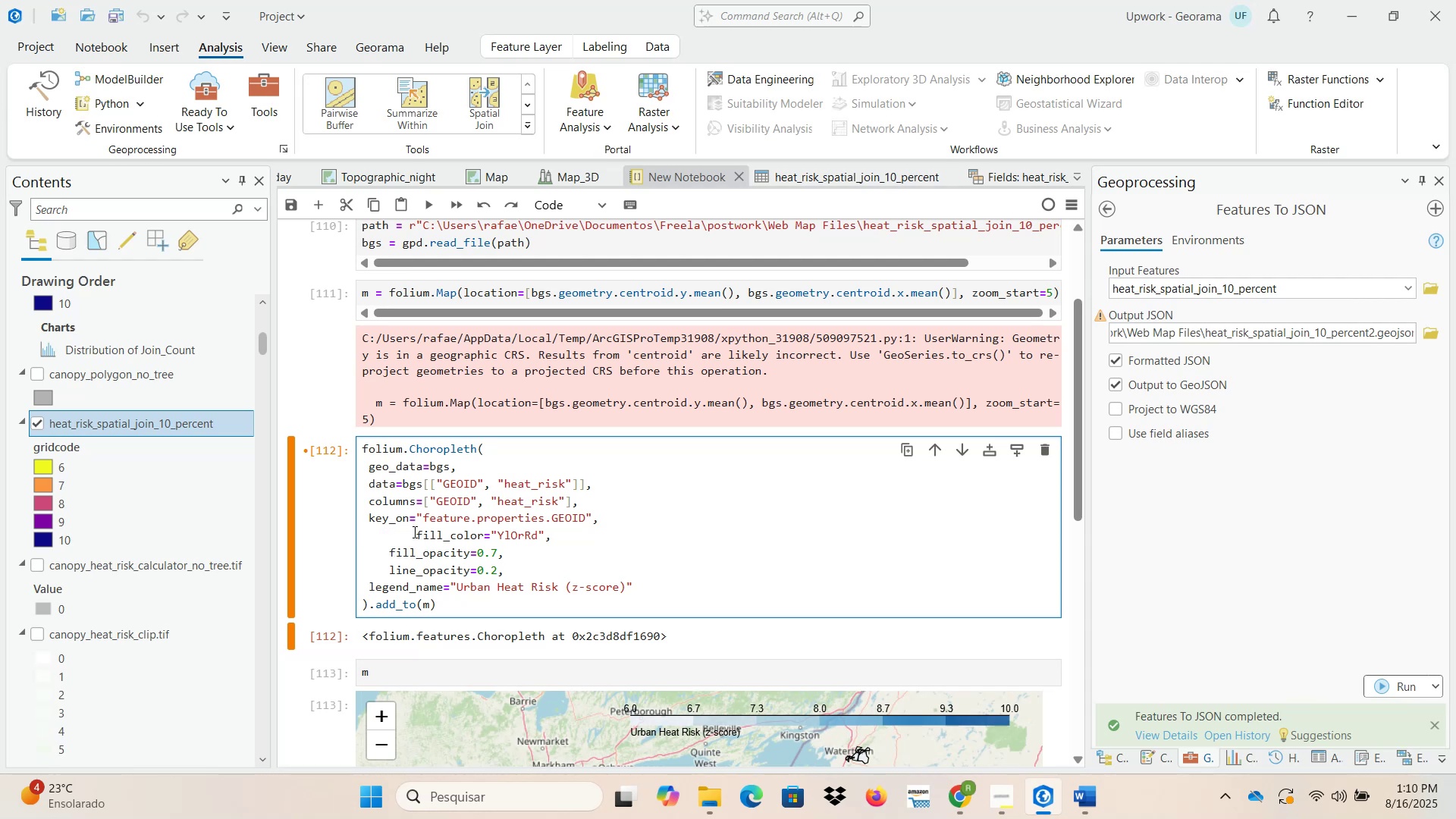 
left_click_drag(start_coordinate=[416, 536], to_coordinate=[367, 536])
 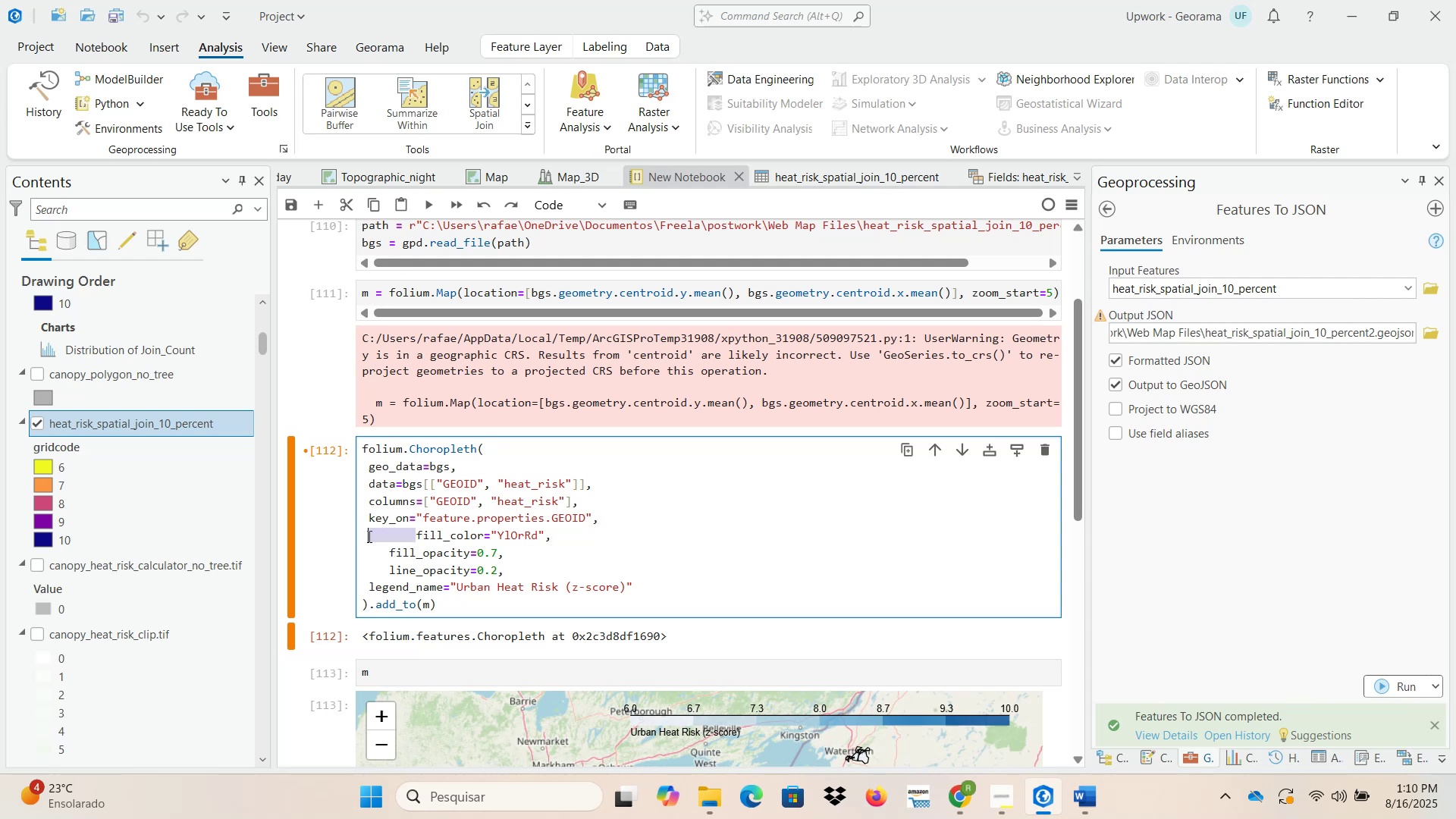 
key(Backspace)
 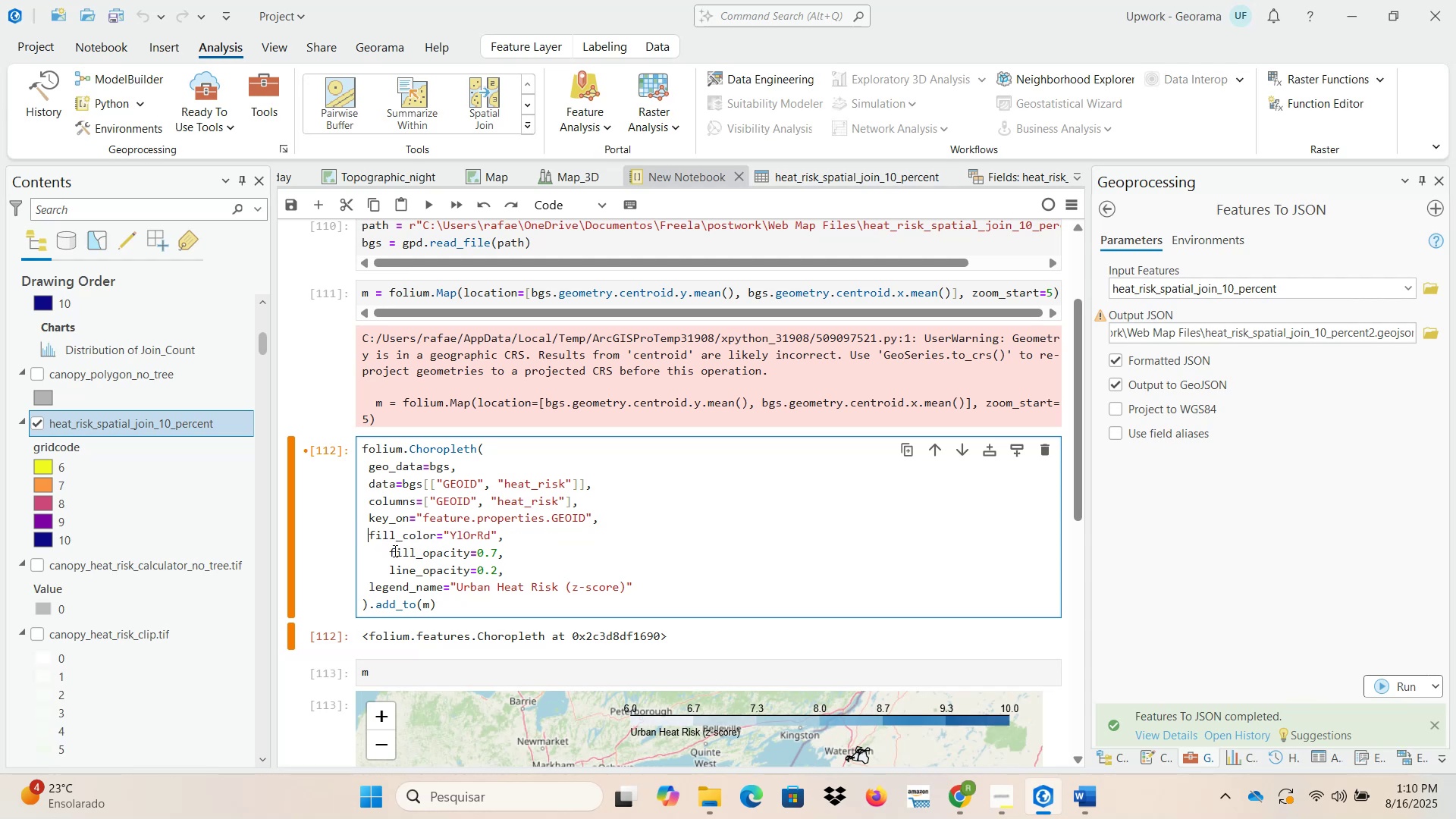 
left_click_drag(start_coordinate=[389, 551], to_coordinate=[369, 549])
 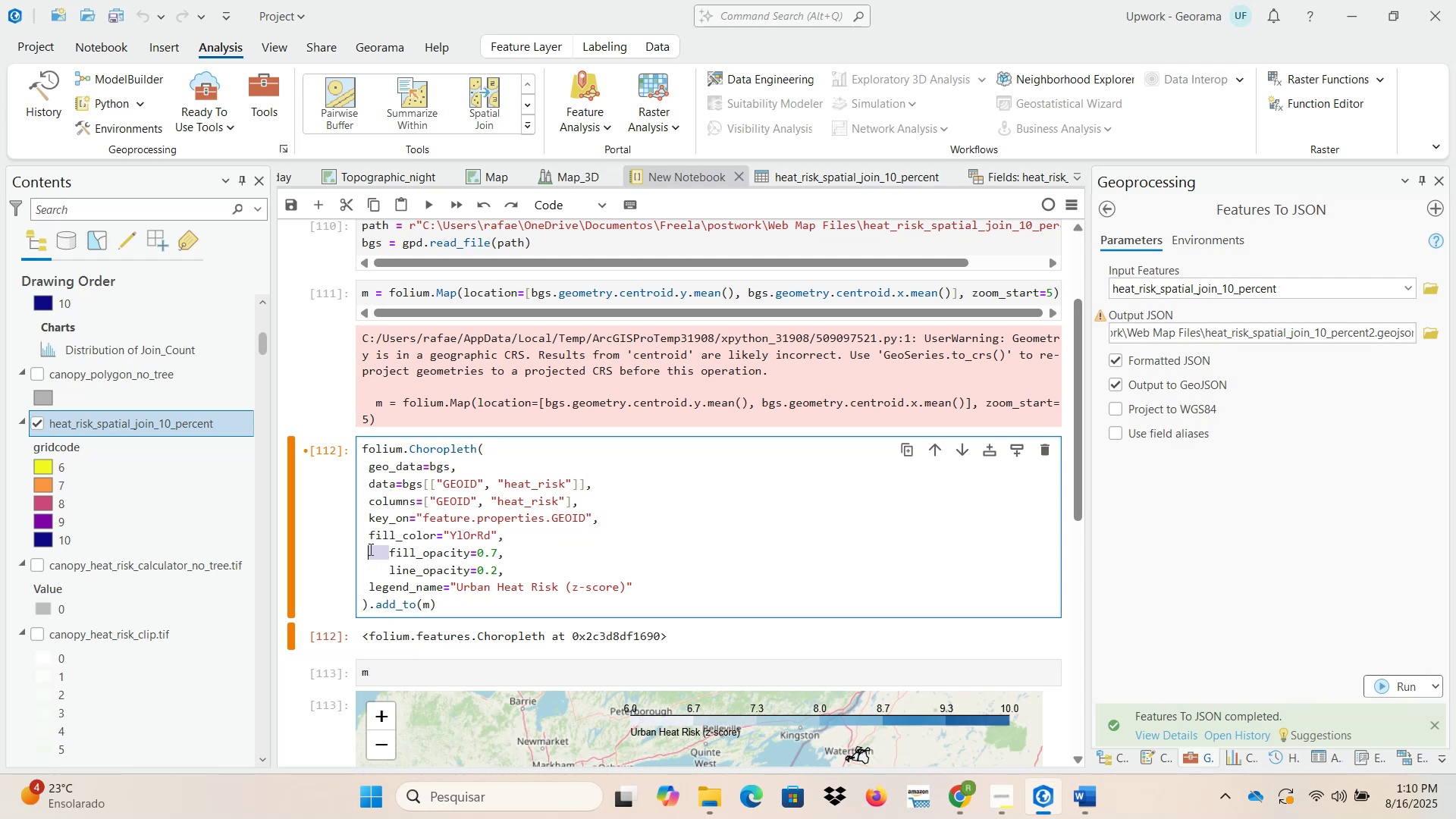 
key(Backspace)
 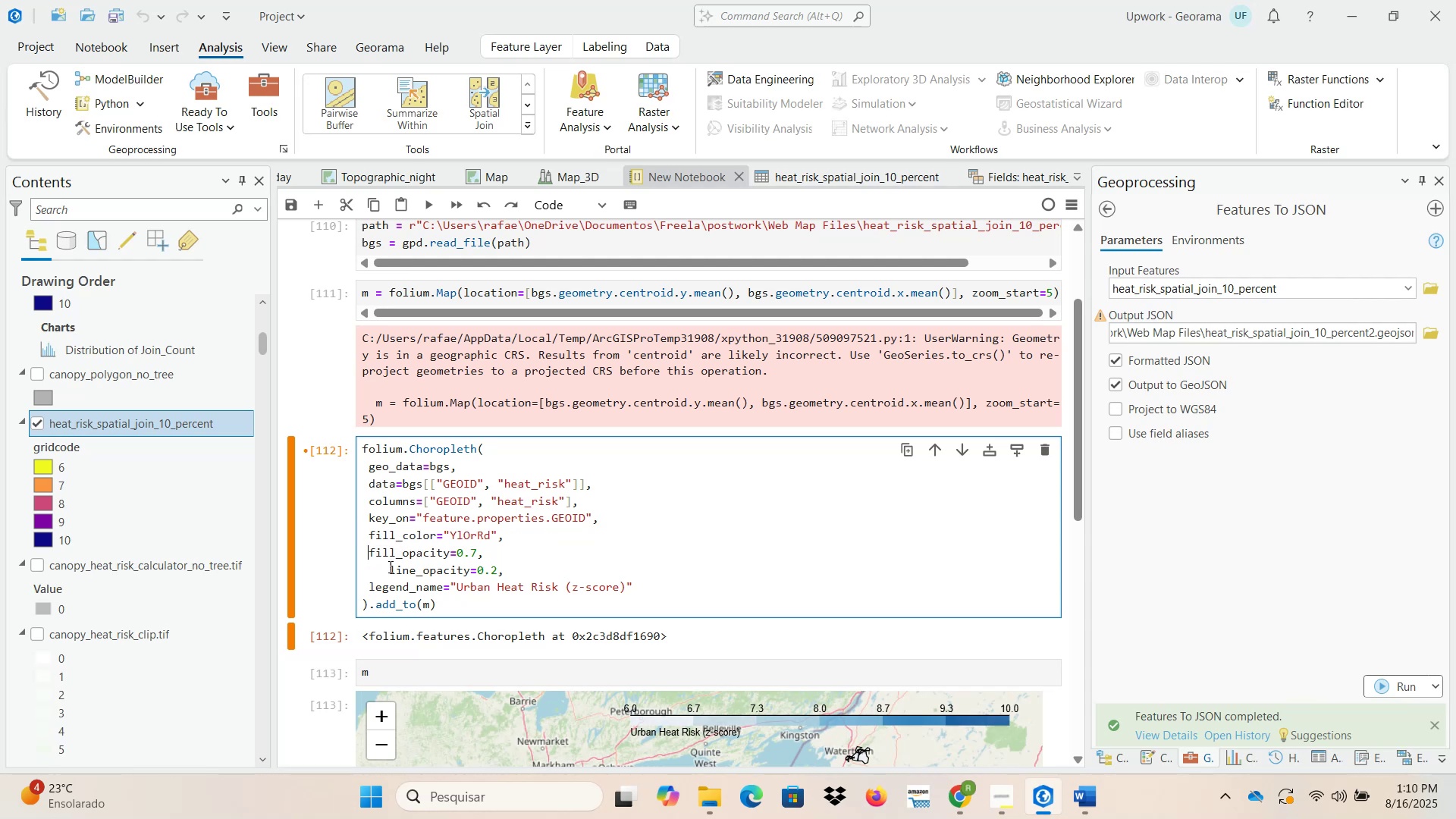 
left_click_drag(start_coordinate=[389, 567], to_coordinate=[369, 568])
 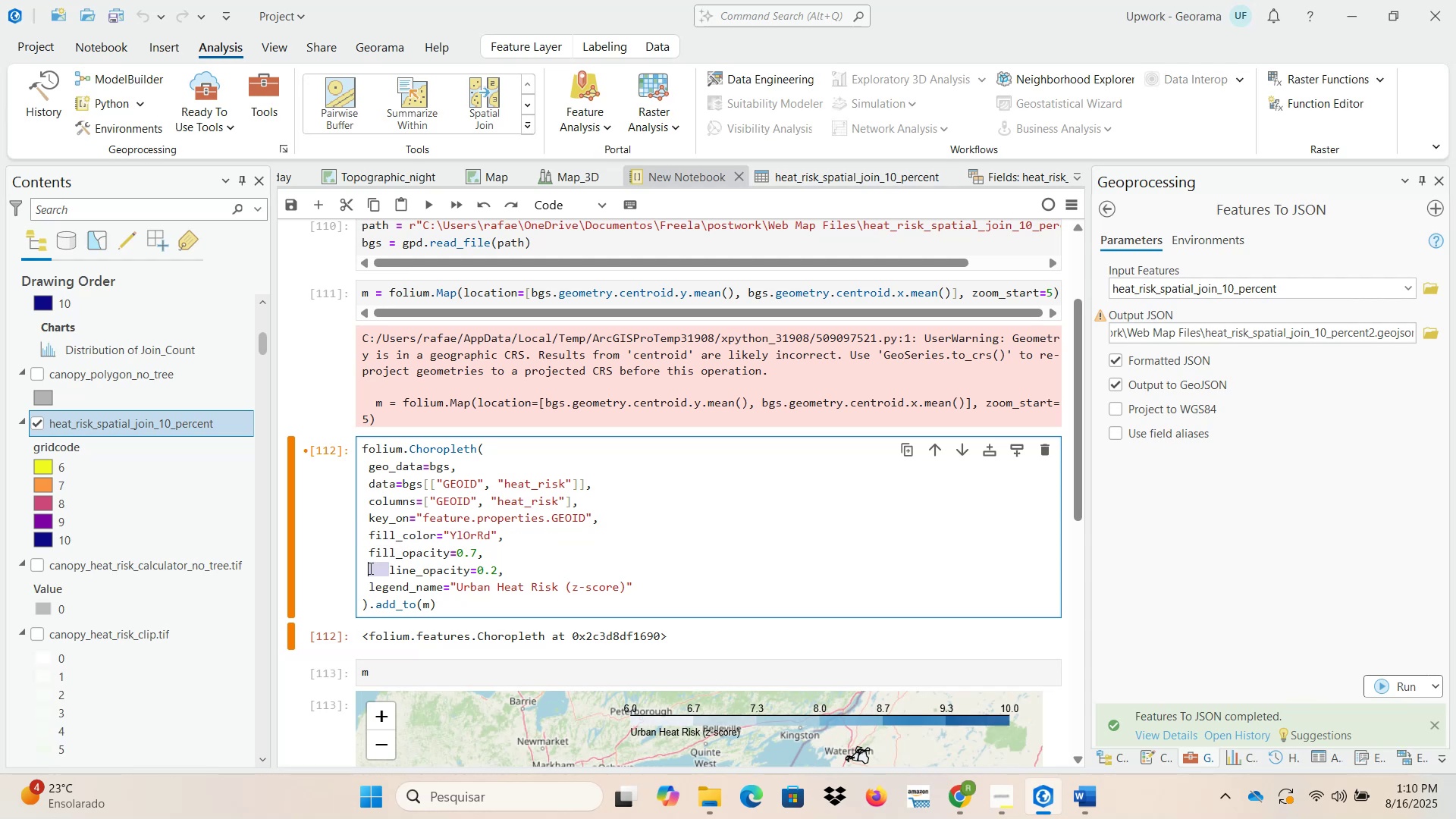 
key(Backspace)
 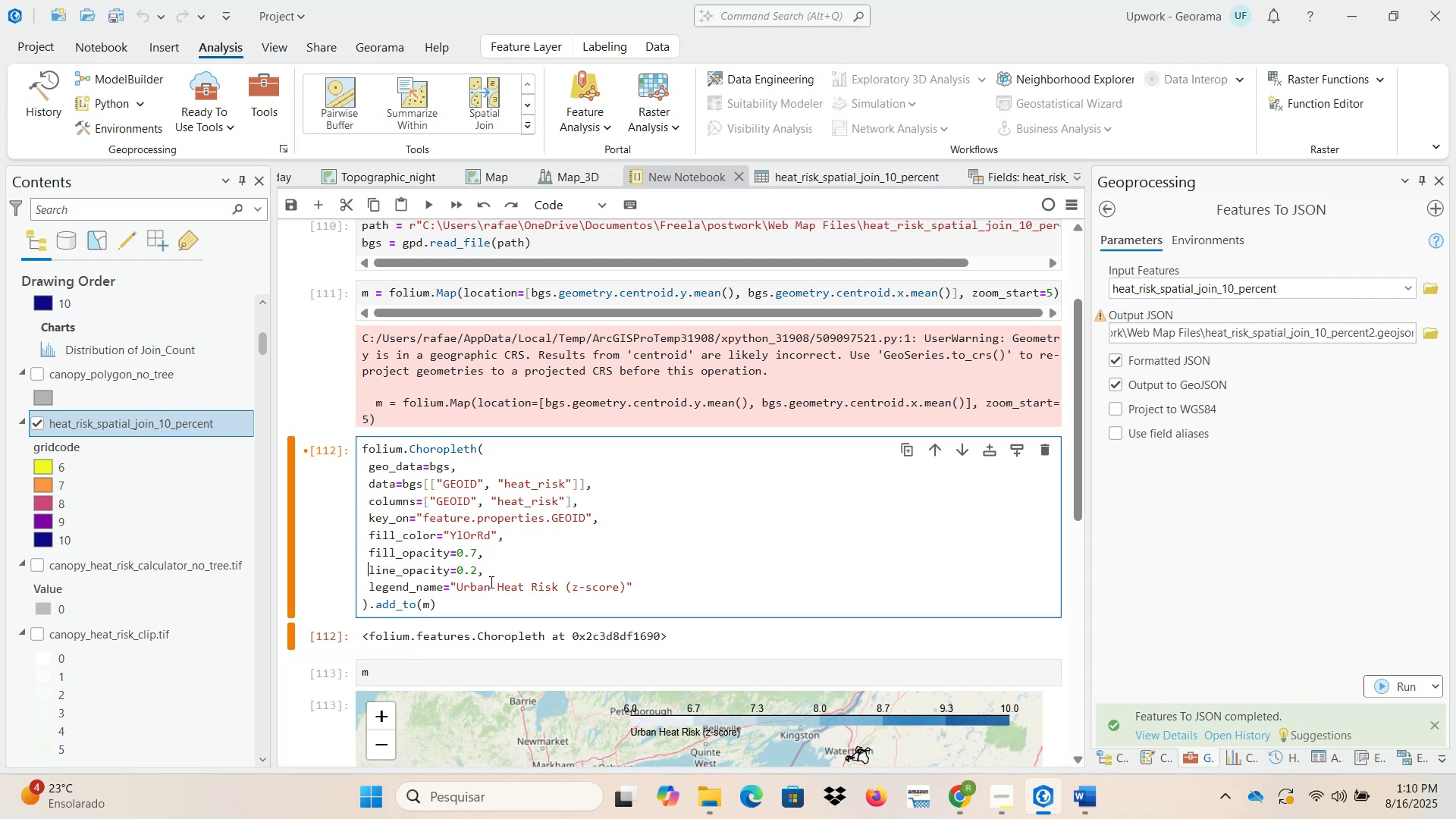 
left_click([515, 582])
 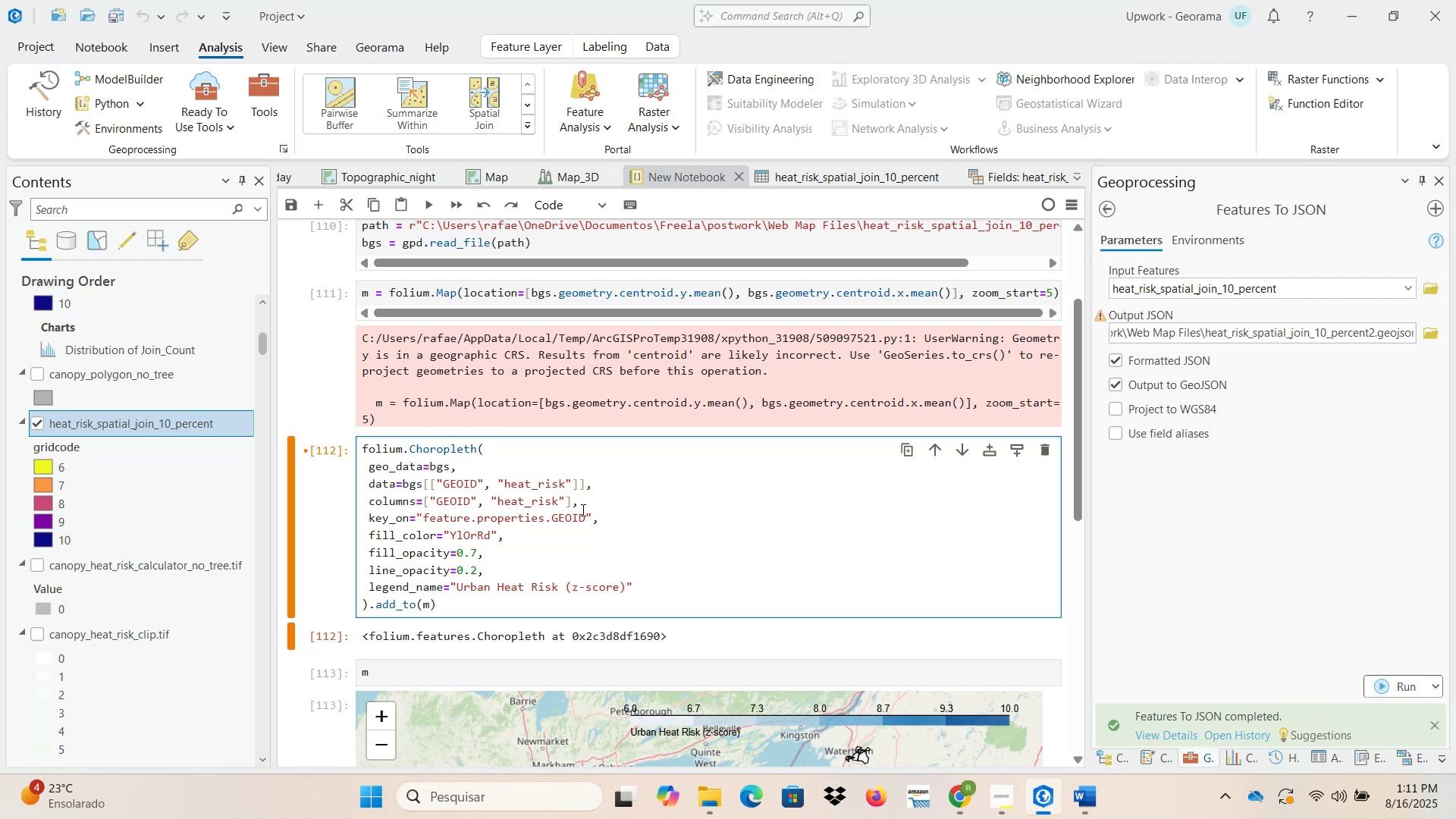 
right_click([588, 494])
 